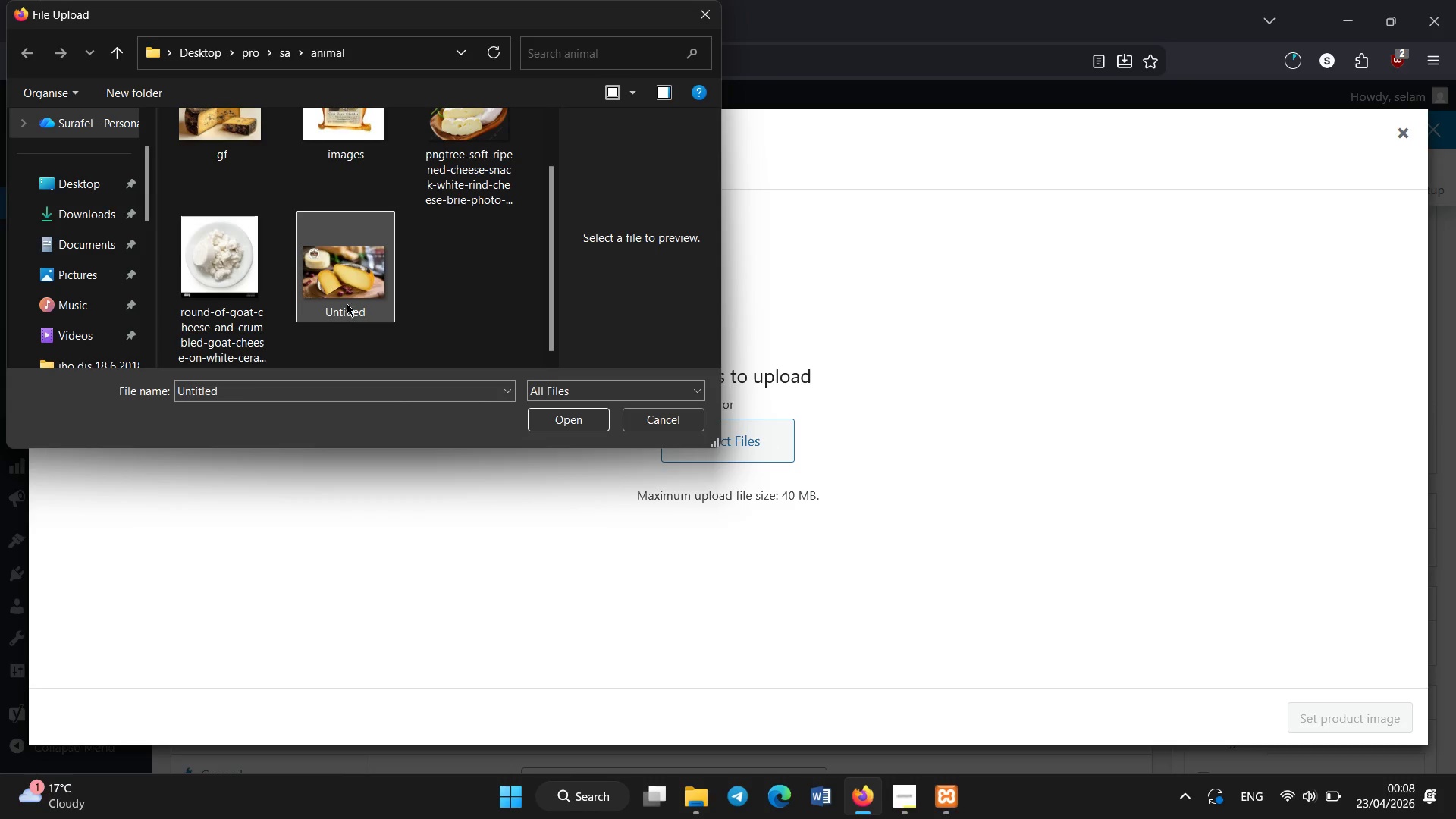 
left_click([347, 301])
 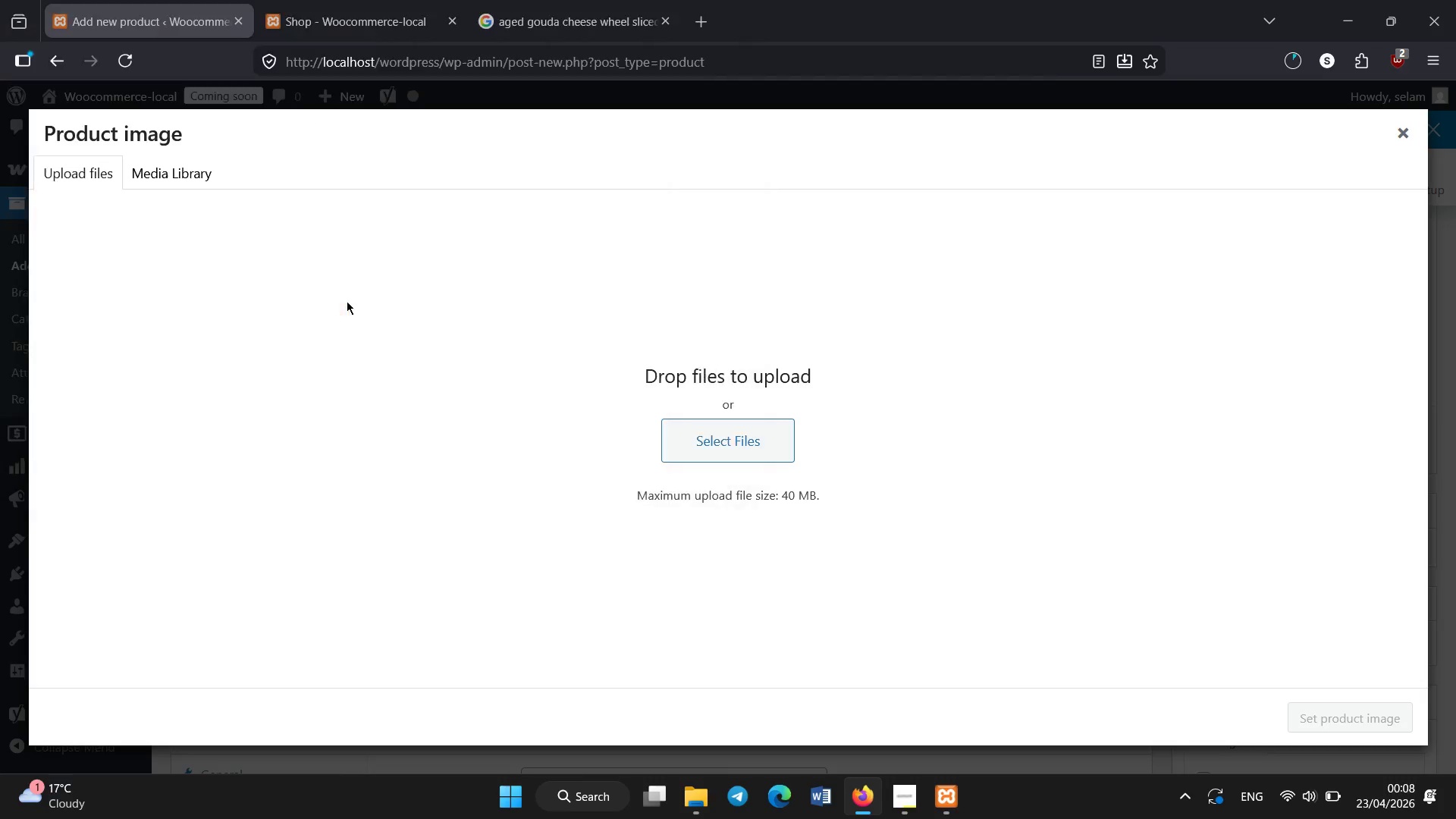 
left_click_drag(start_coordinate=[347, 301], to_coordinate=[1341, 375])
 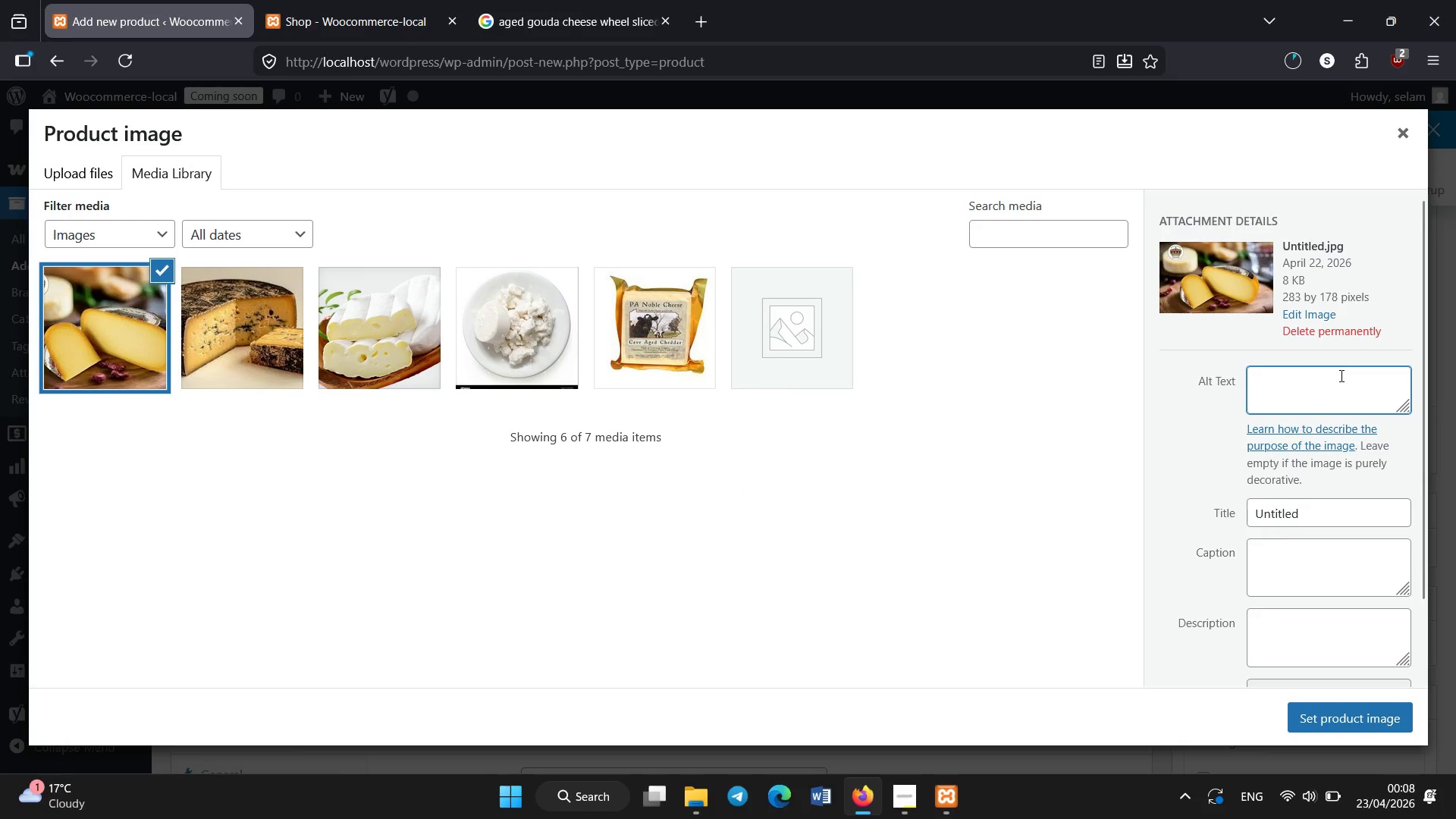 
left_click([1341, 375])
 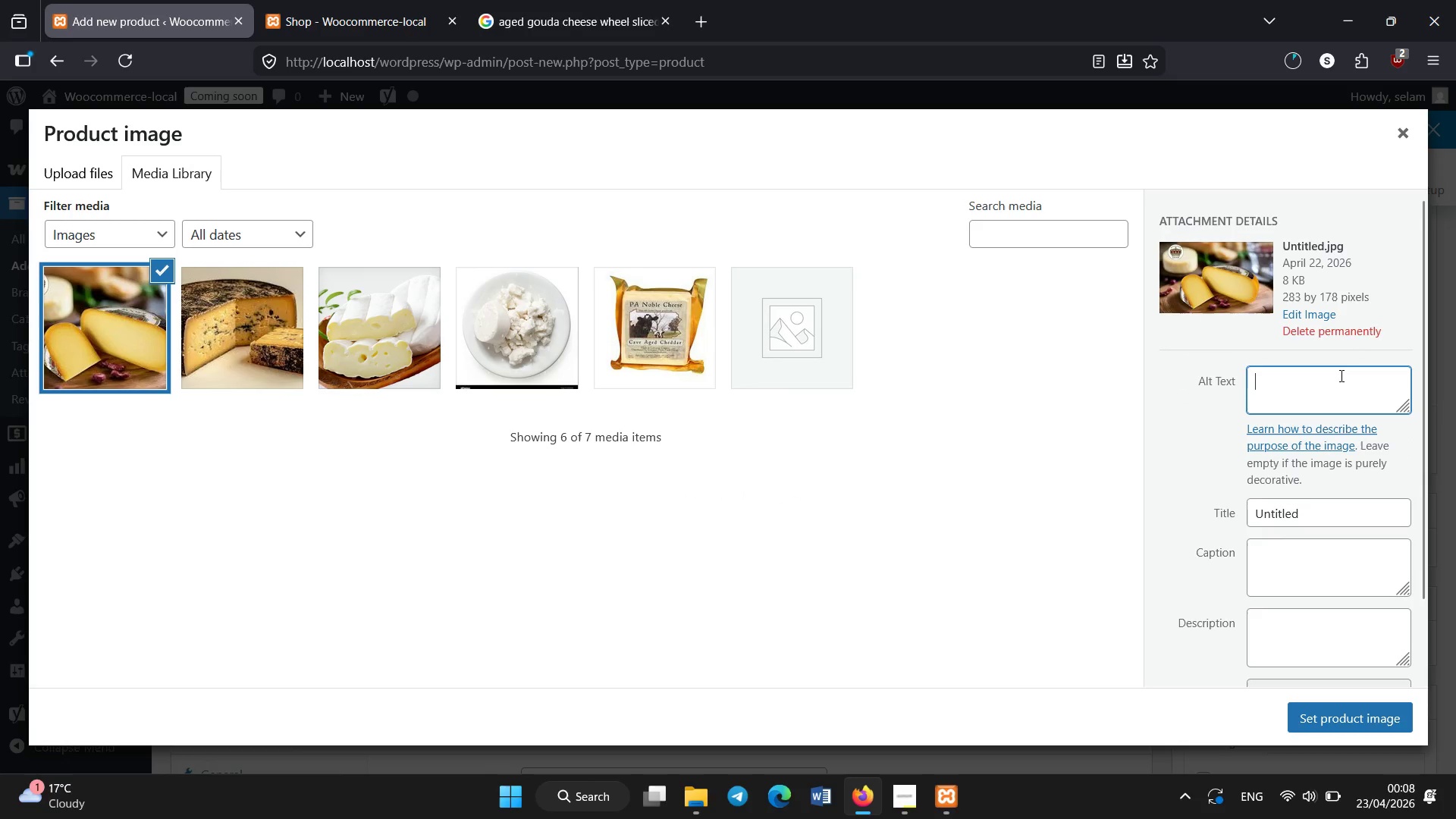 
hold_key(key=ShiftLeft, duration=0.83)
 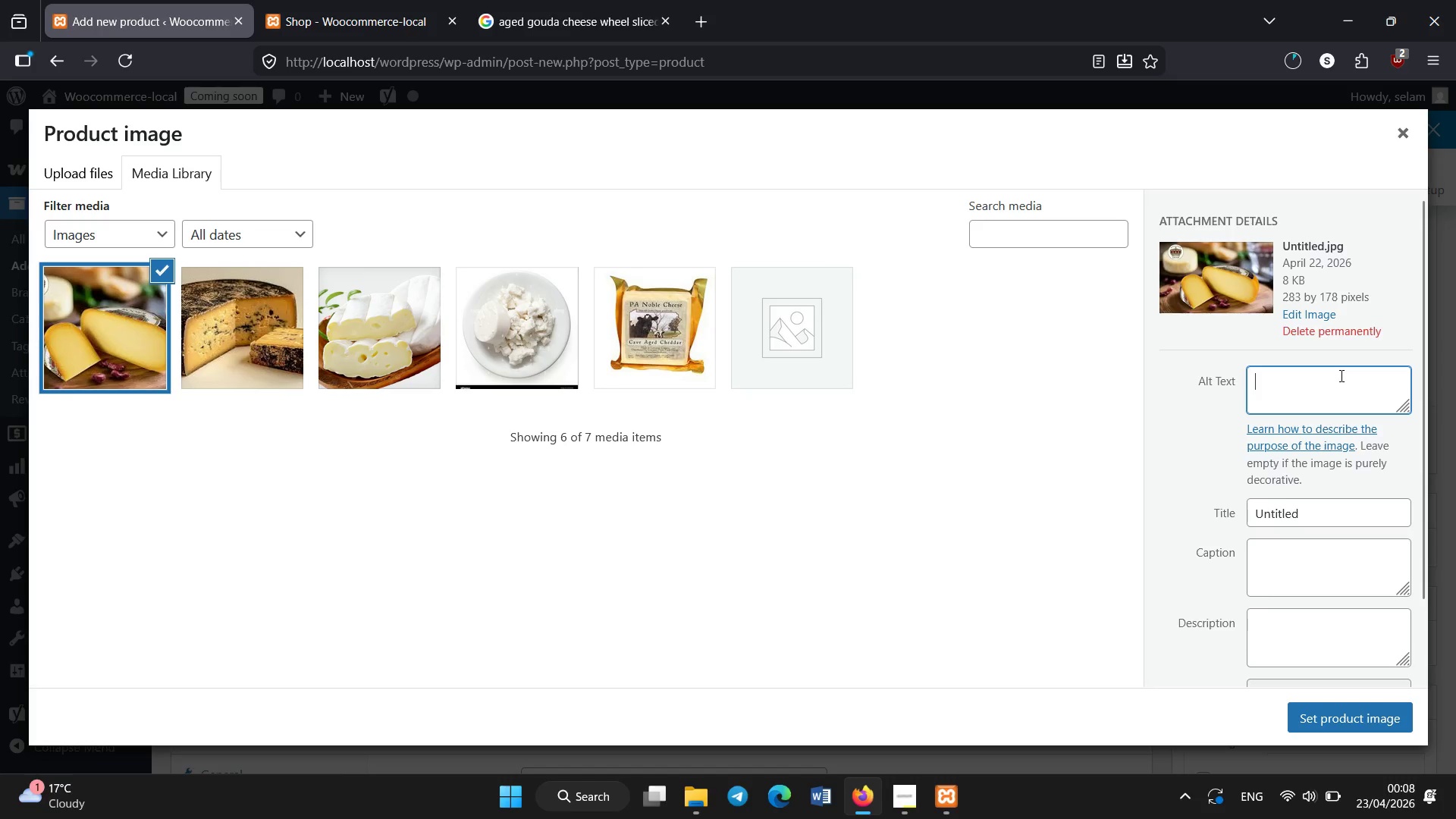 
key(Control+V)
 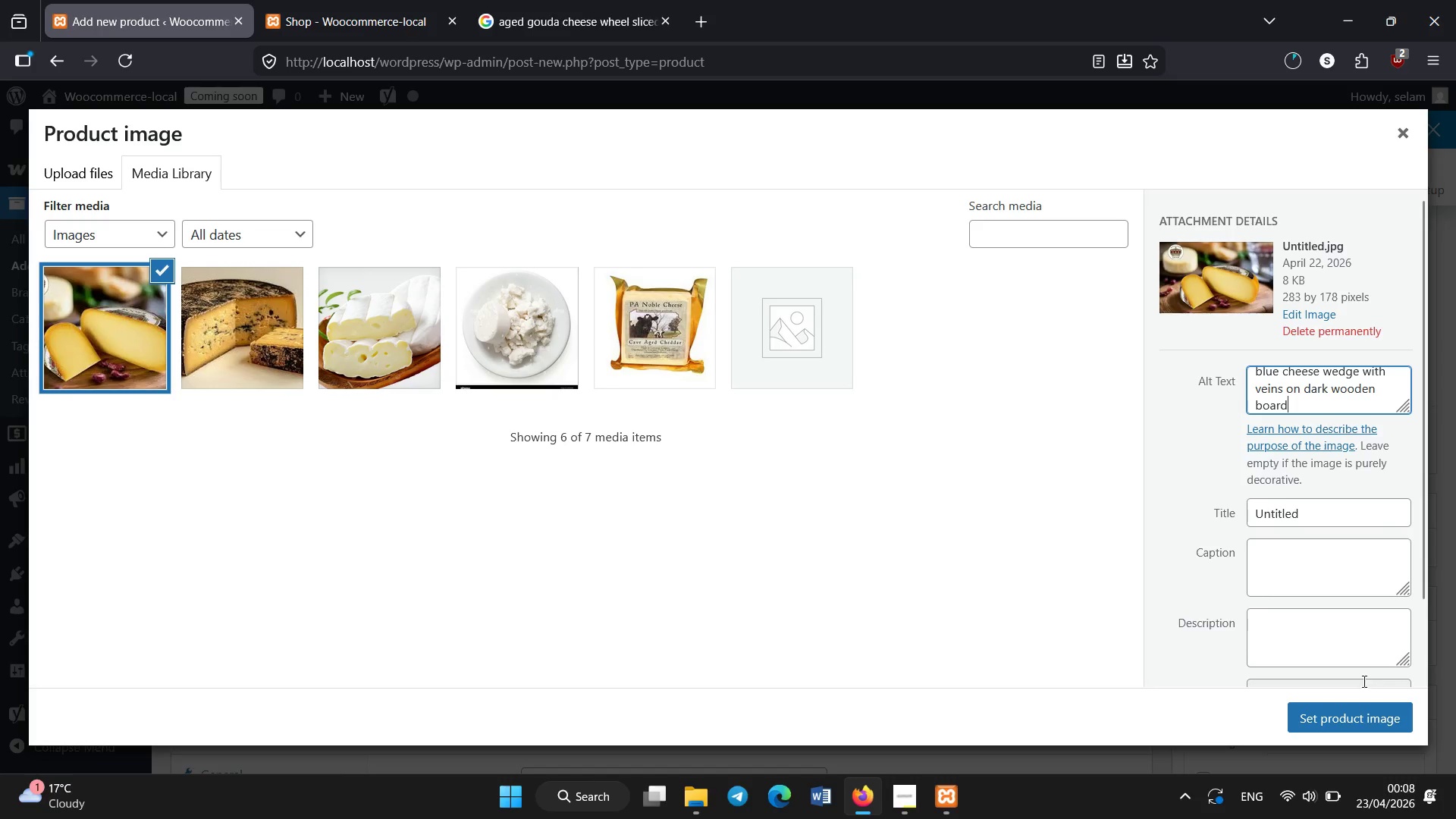 
left_click([1344, 714])
 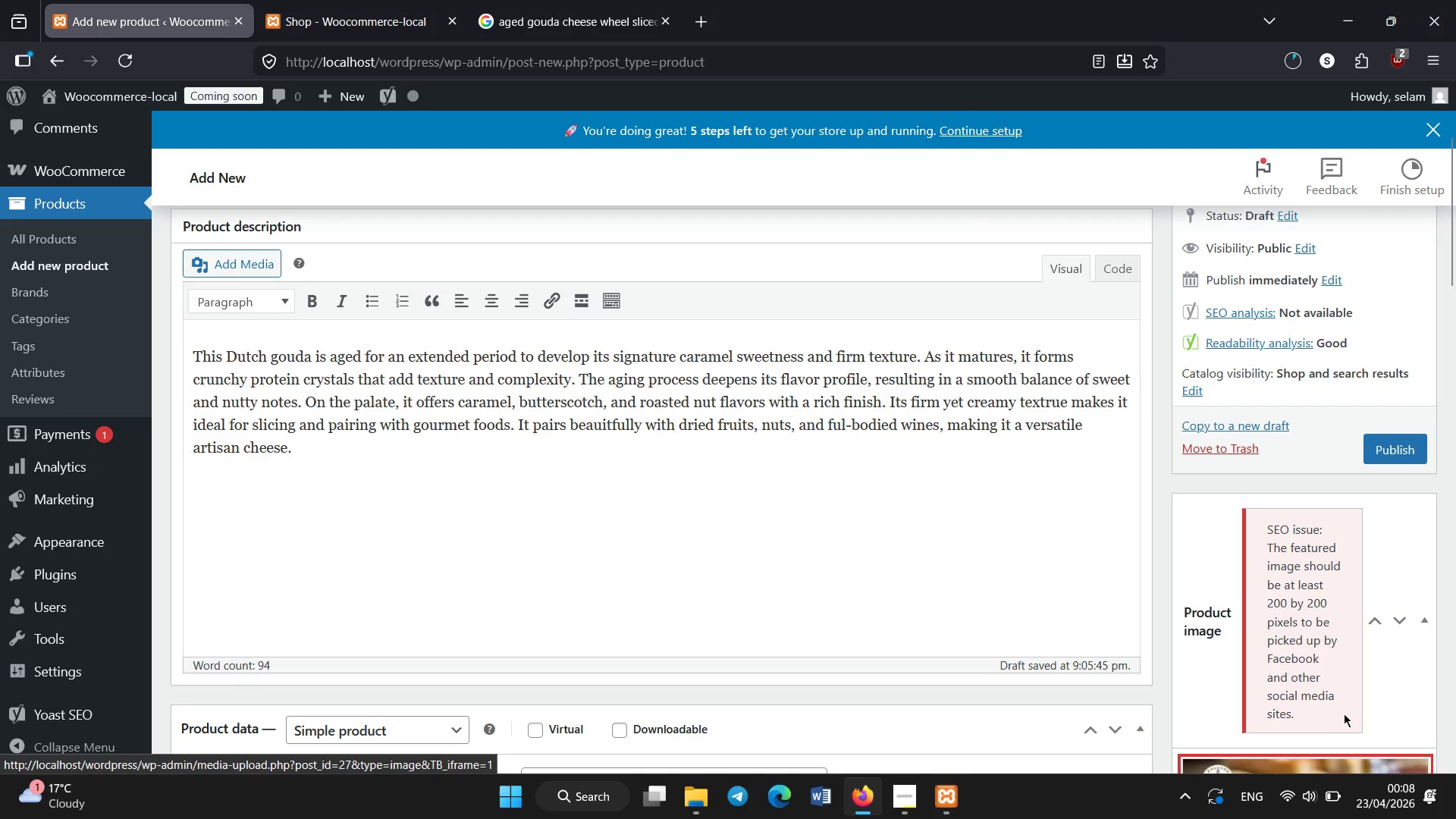 
scroll: coordinate [616, 604], scroll_direction: down, amount: 13.0
 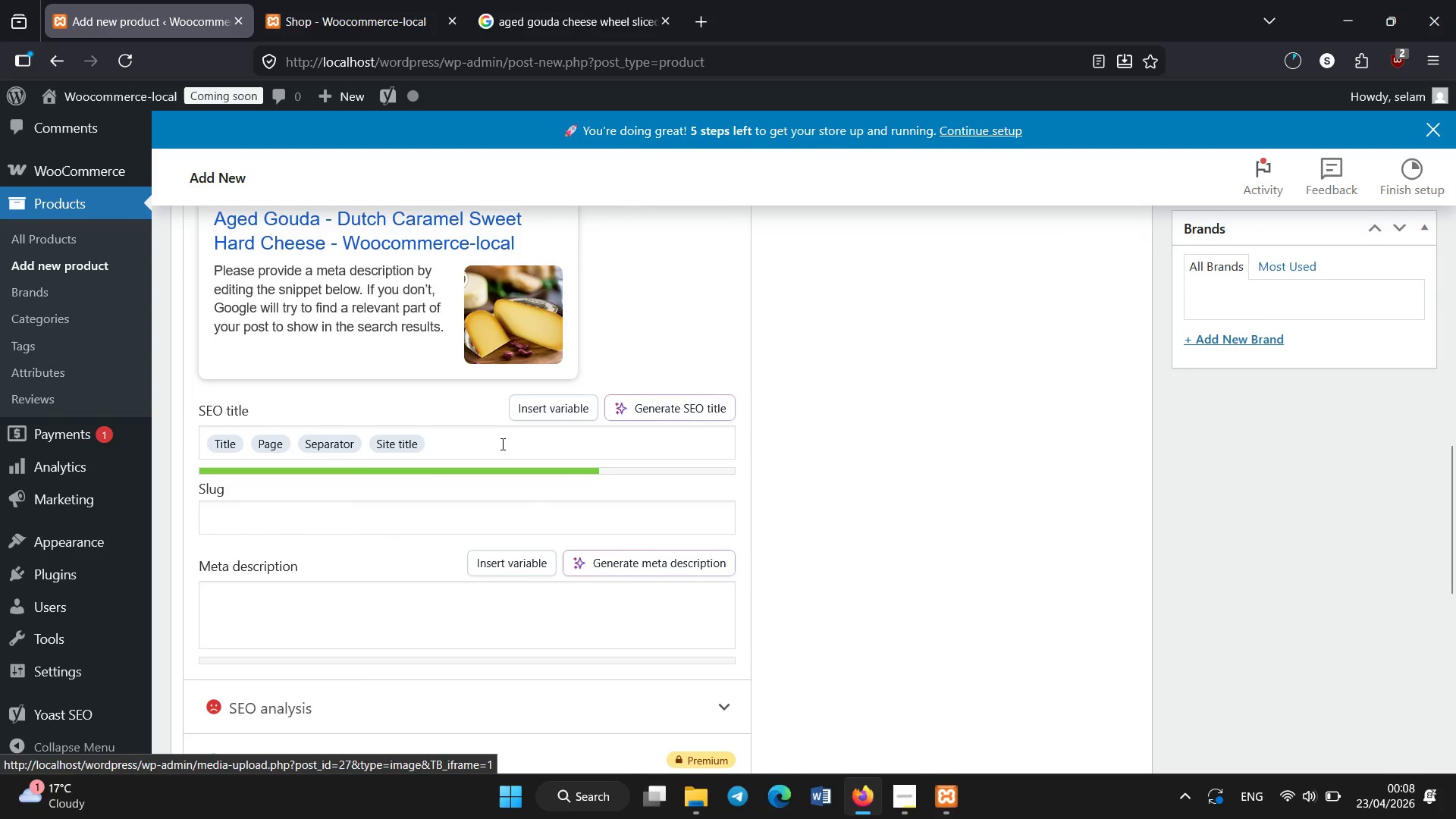 
left_click([501, 442])
 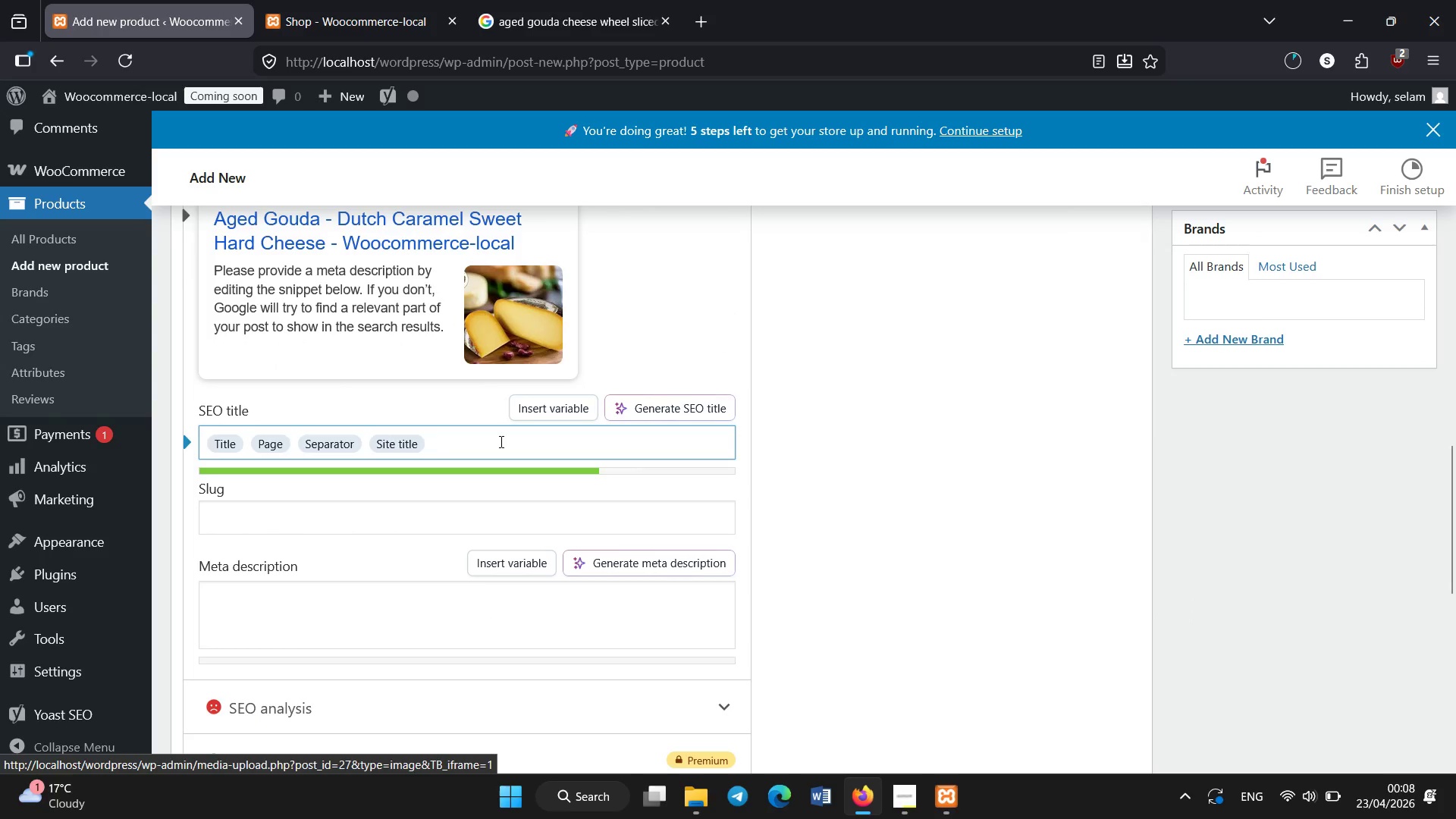 
key(Backspace)
 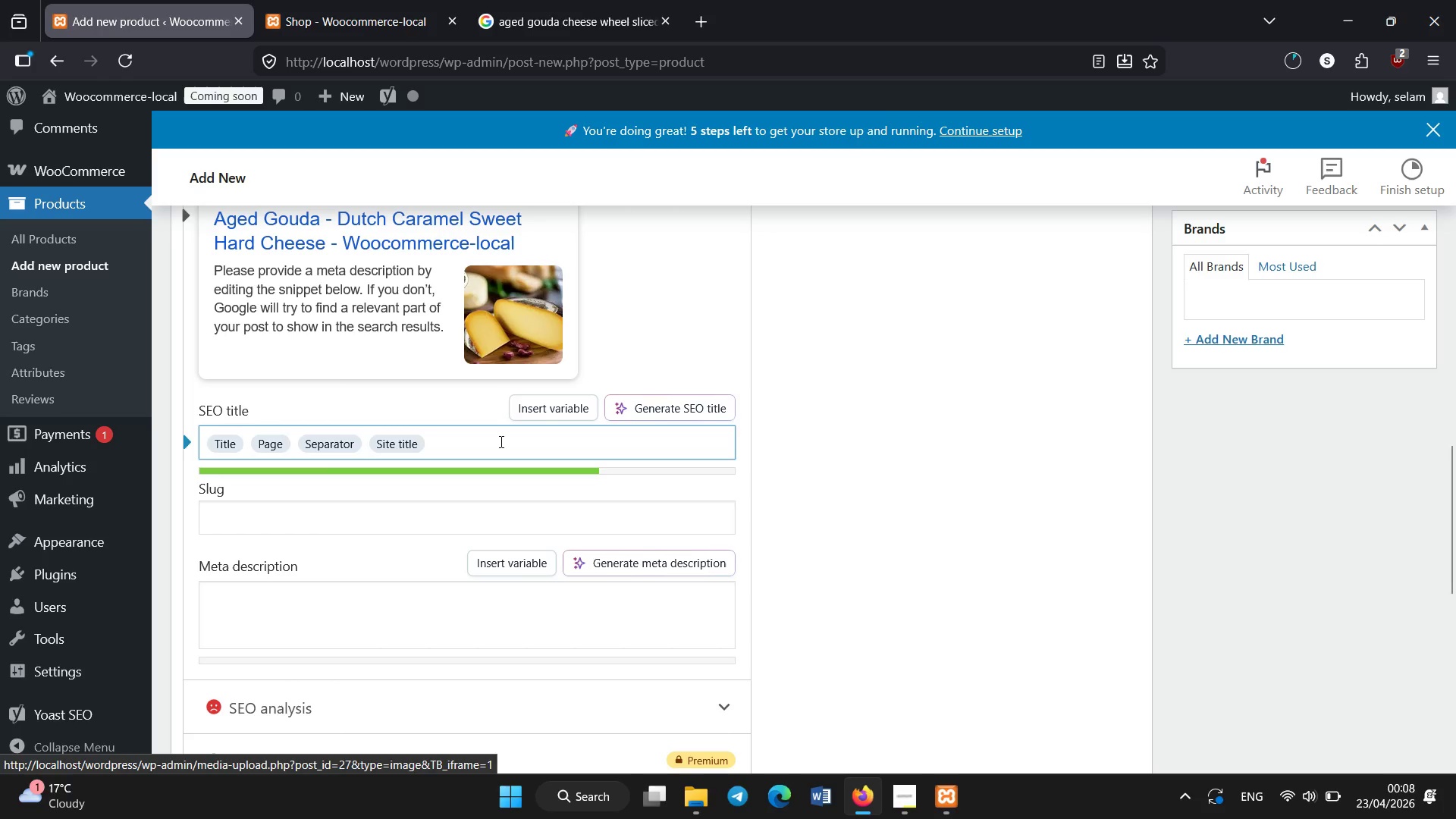 
key(Backspace)
 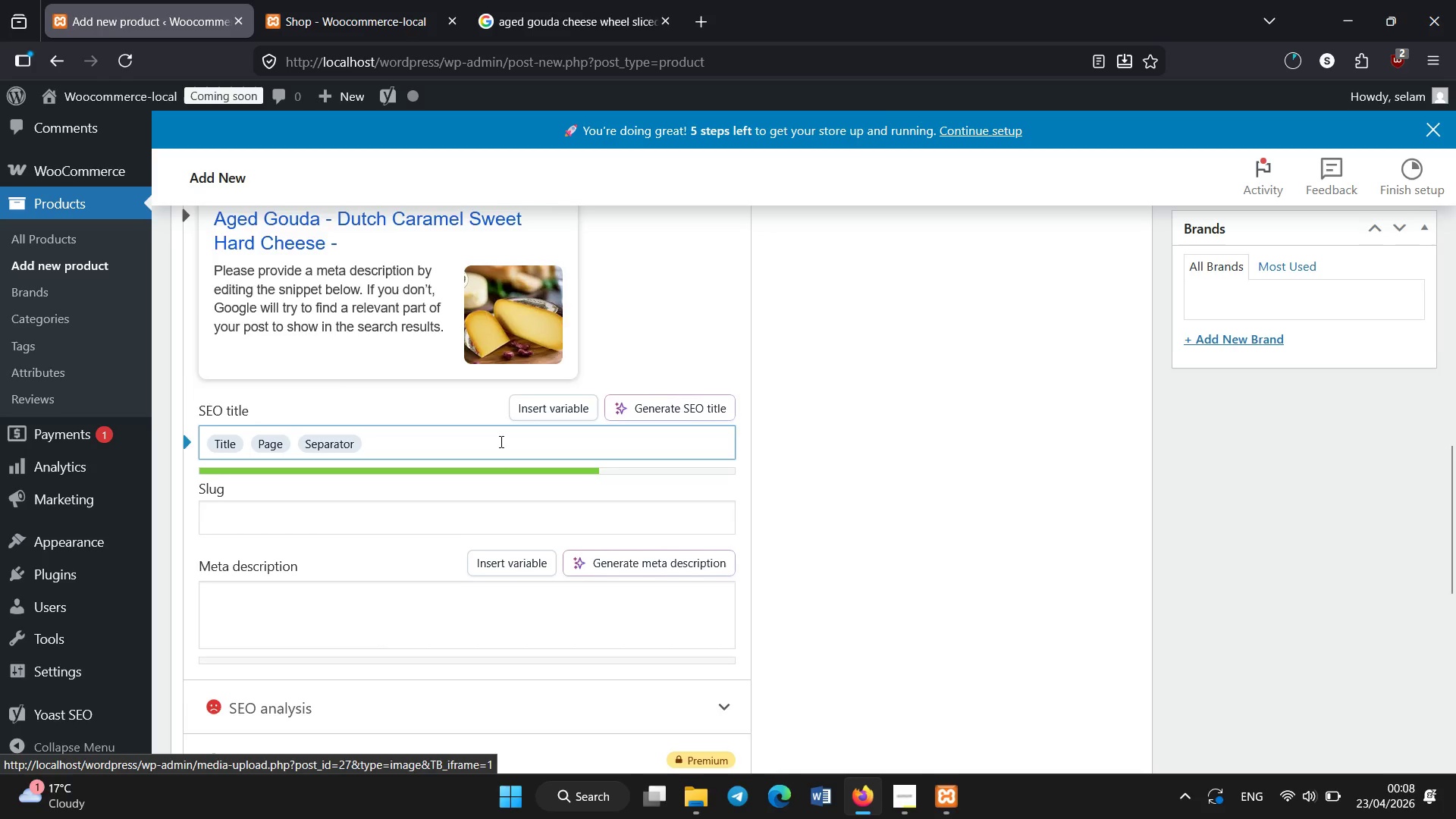 
scroll: coordinate [501, 442], scroll_direction: down, amount: 1.0
 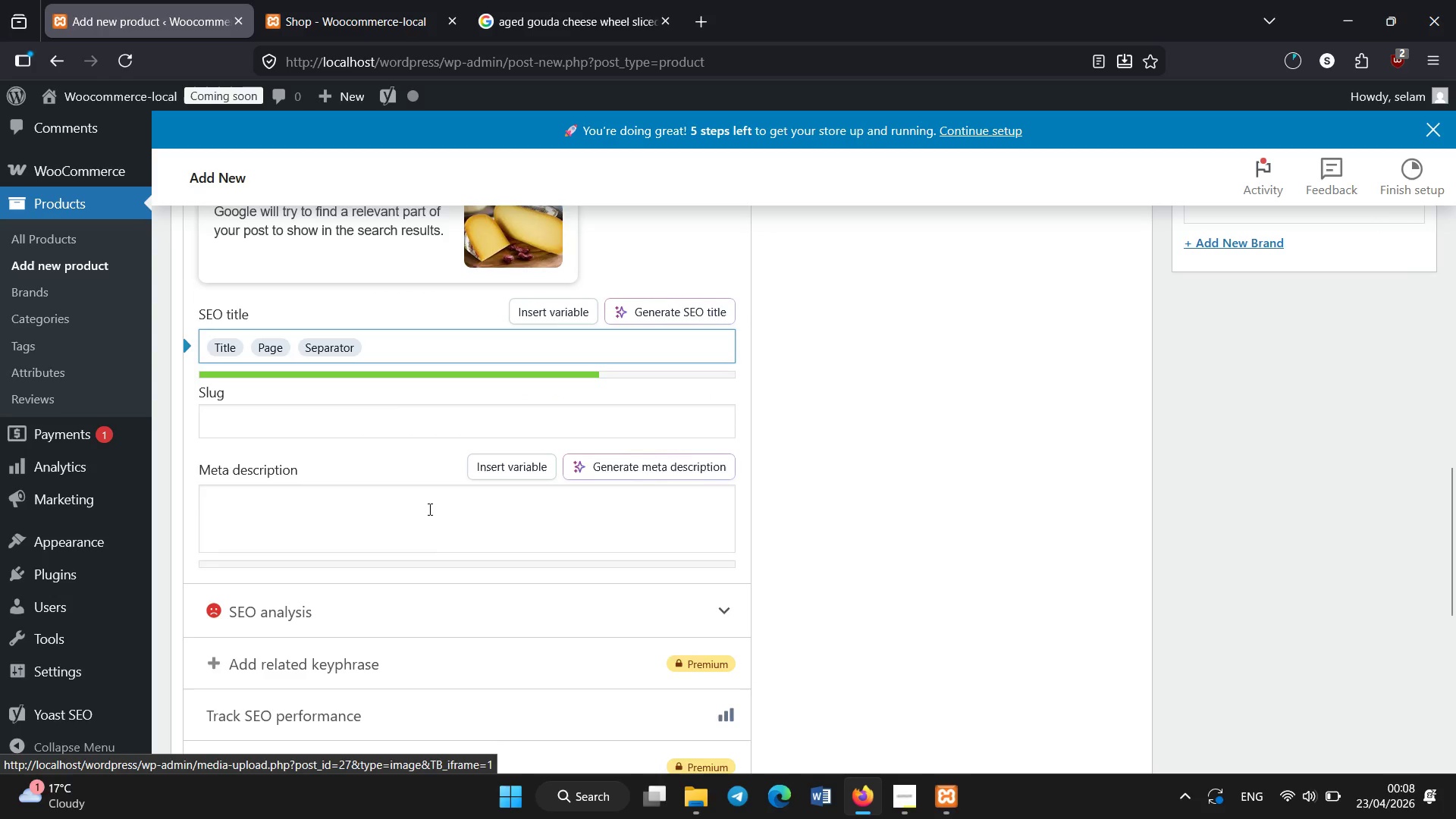 
left_click([428, 510])
 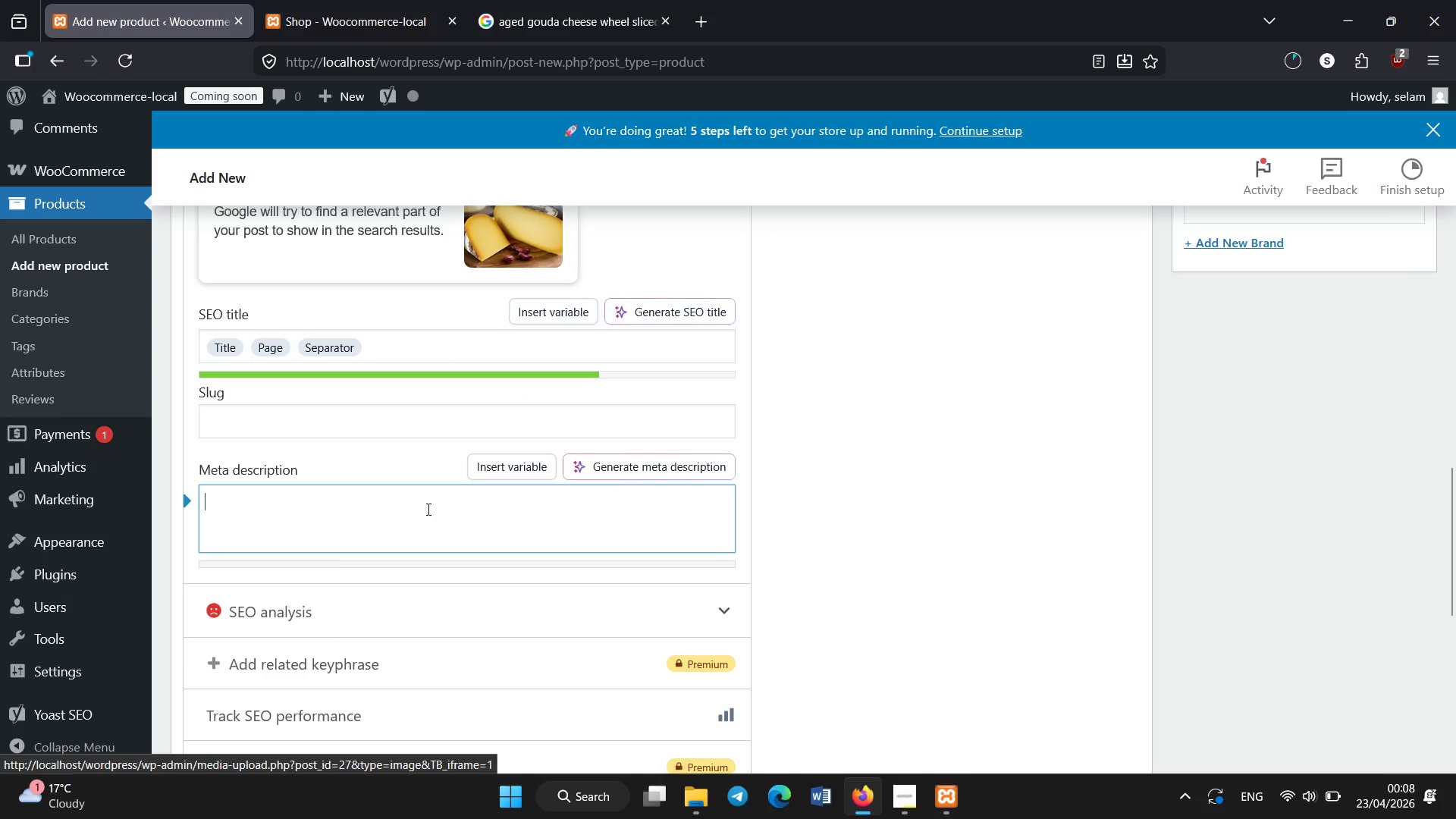 
type(Dutch aged gouda iw)
key(Backspace)
key(Backspace)
type(with caramel sweetness and rich tecture)
key(Backspace)
key(Backspace)
key(Backspace)
key(Backspace)
key(Backspace)
type(xture.)
 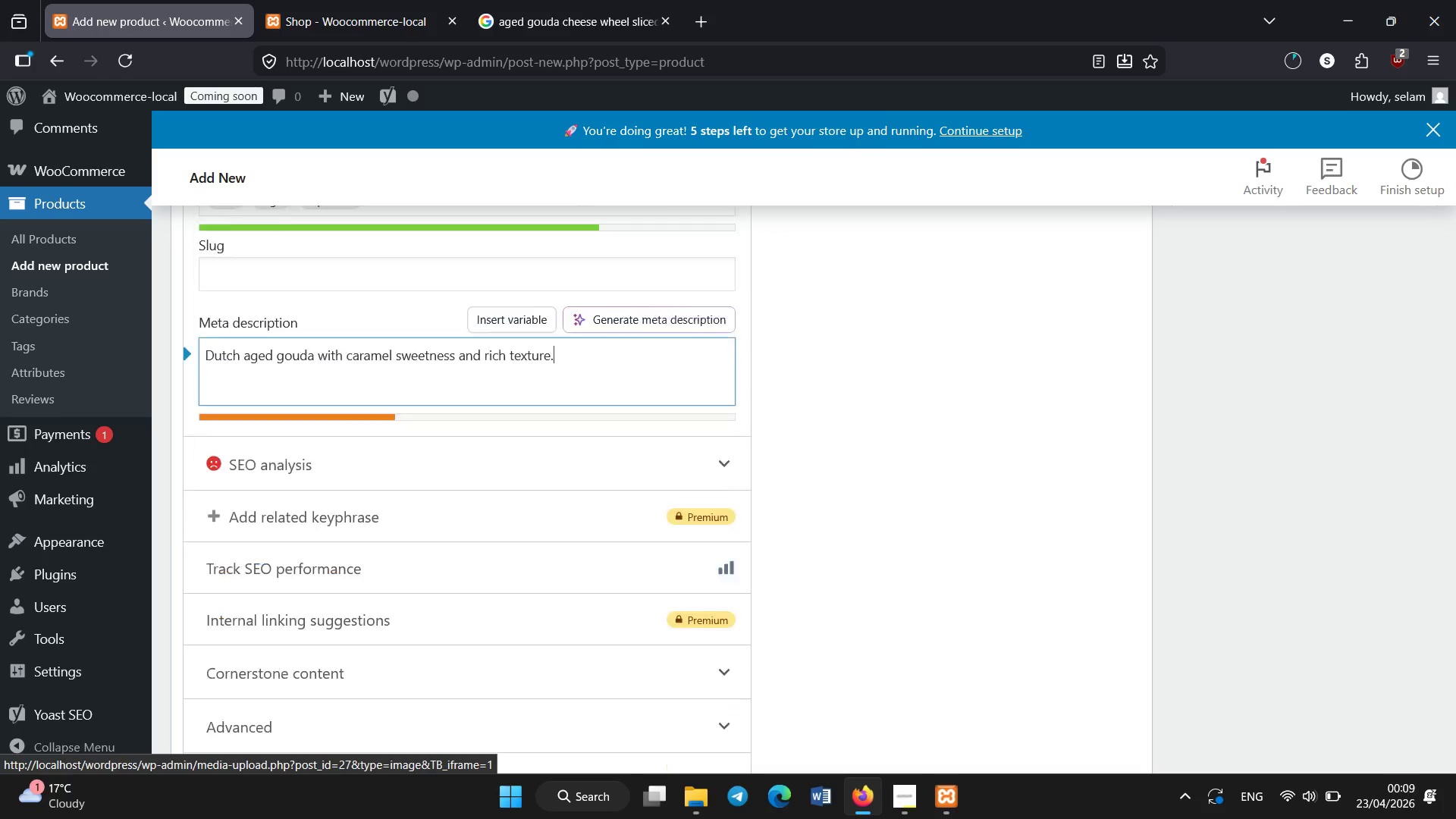 
scroll: coordinate [428, 510], scroll_direction: down, amount: 6.0
 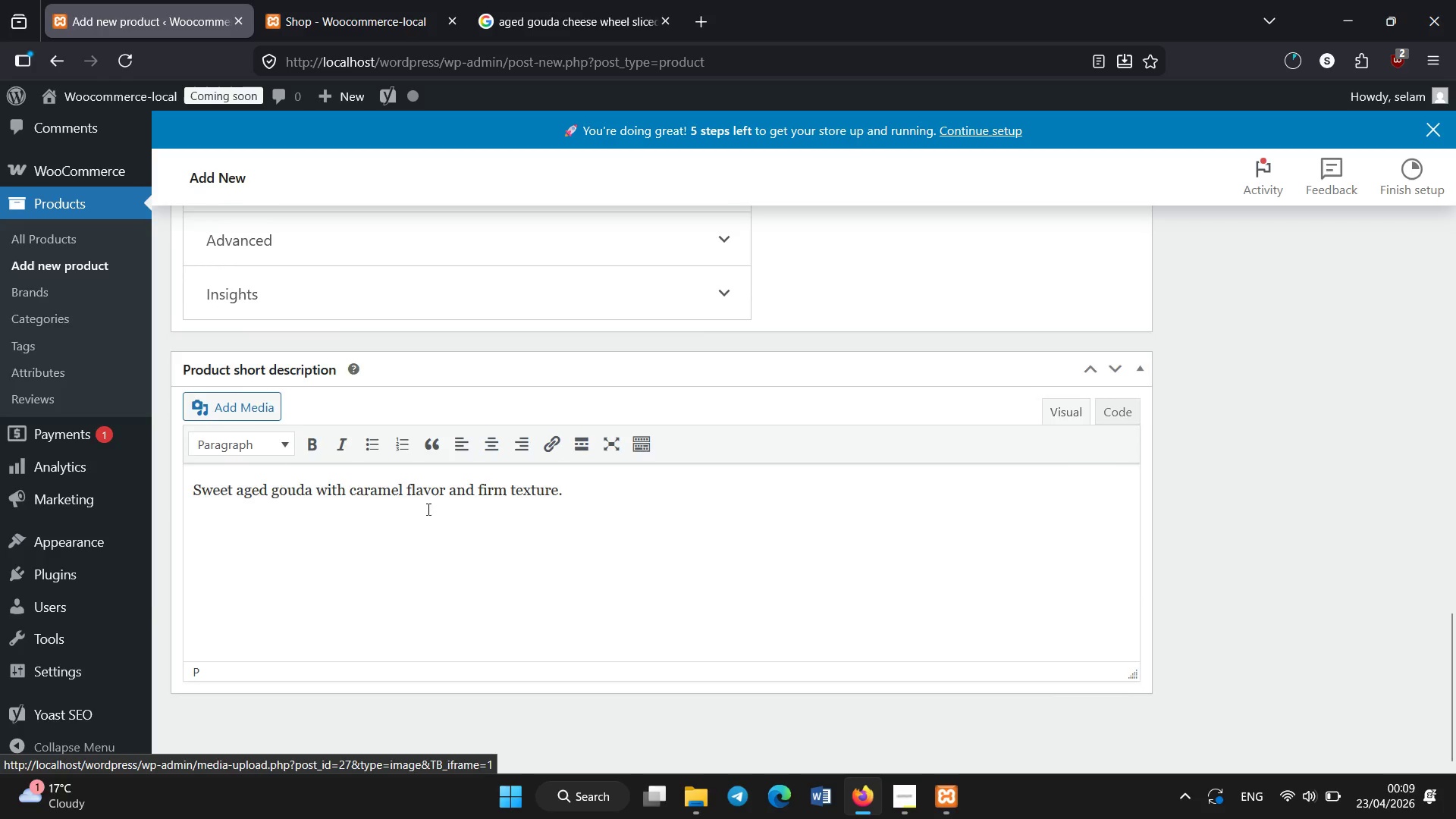 
scroll: coordinate [428, 510], scroll_direction: up, amount: 38.0
 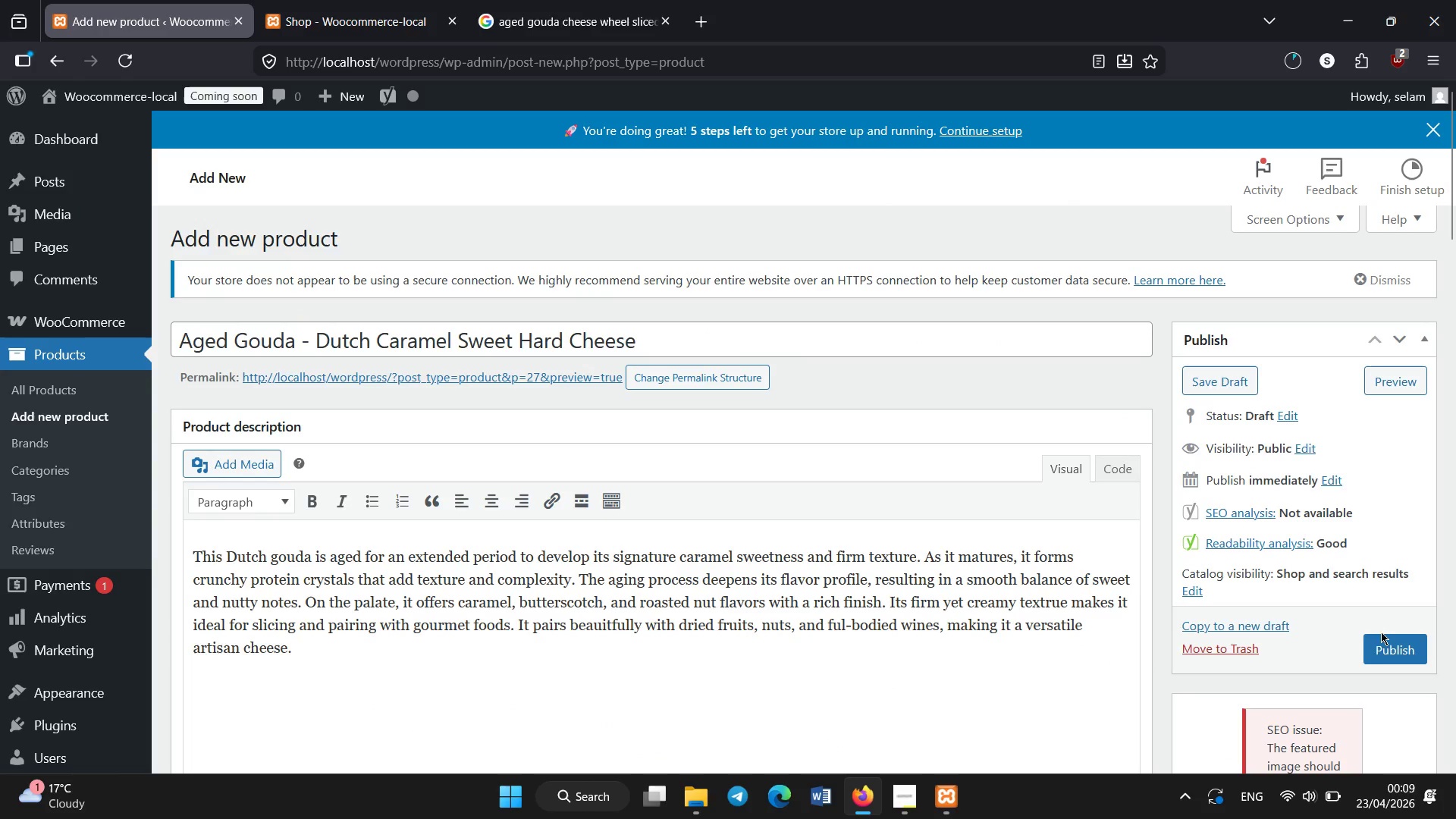 
left_click([1378, 644])
 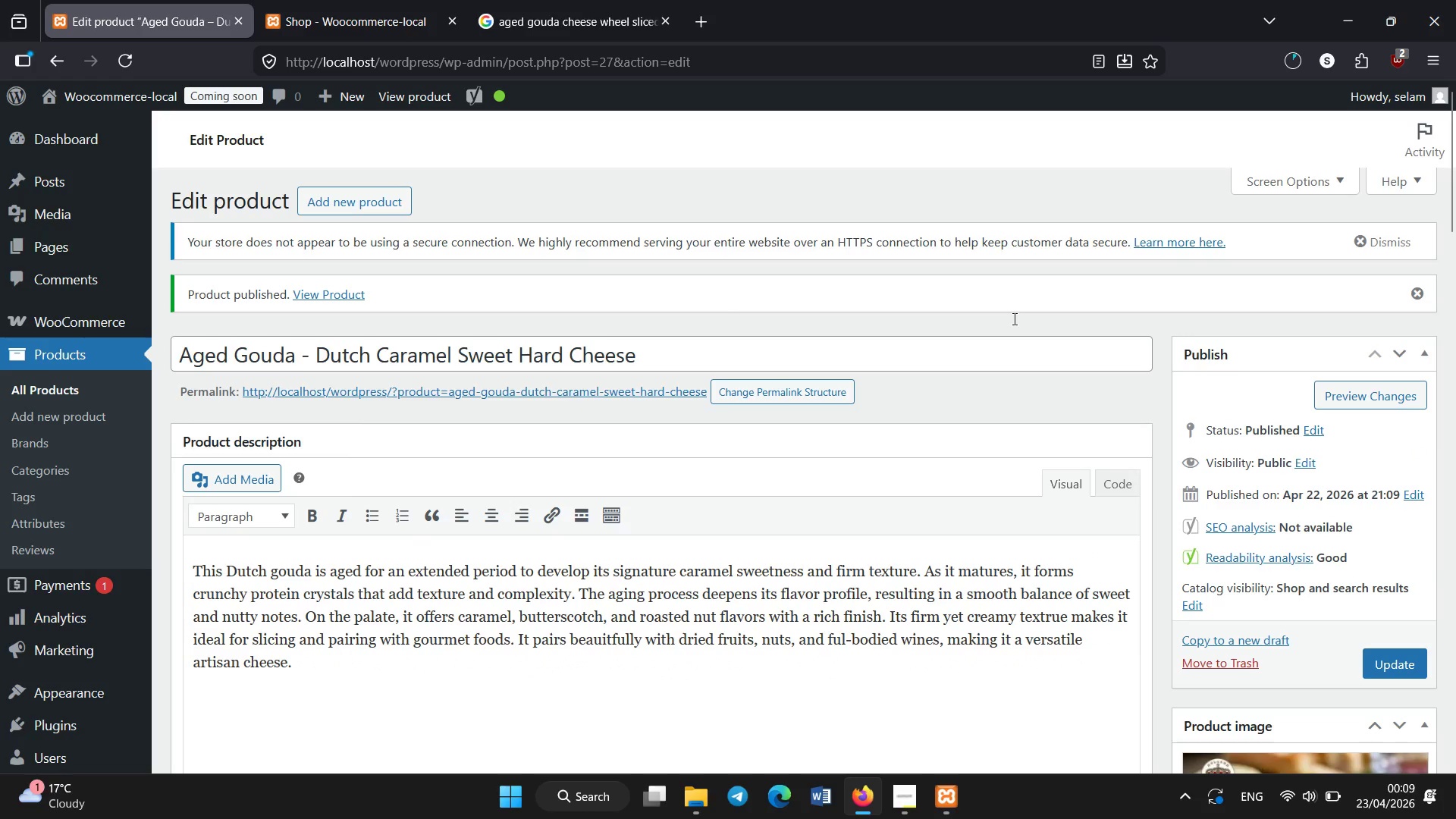 
wait(24.81)
 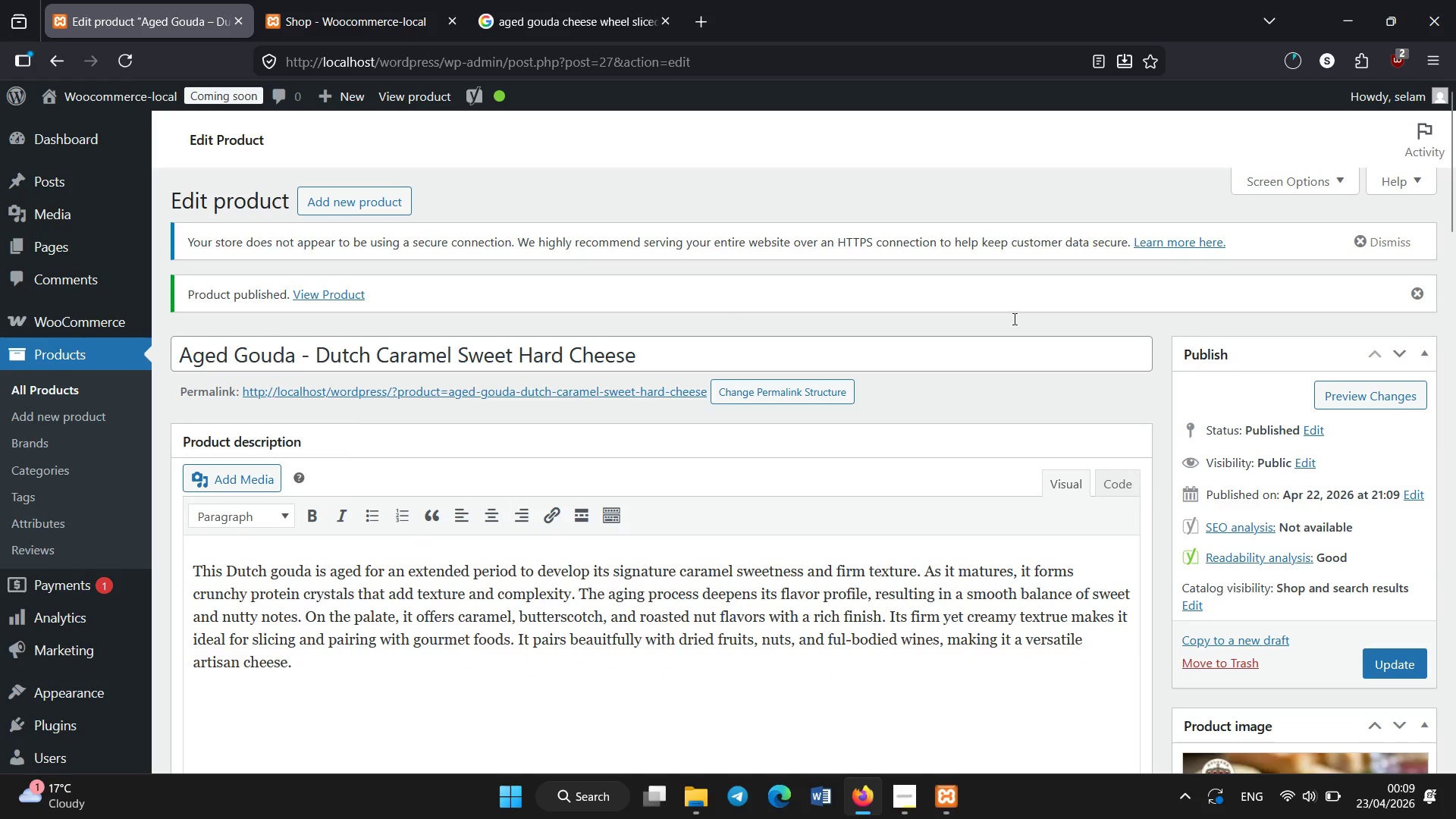 
scroll: coordinate [1015, 319], scroll_direction: down, amount: 3.0
 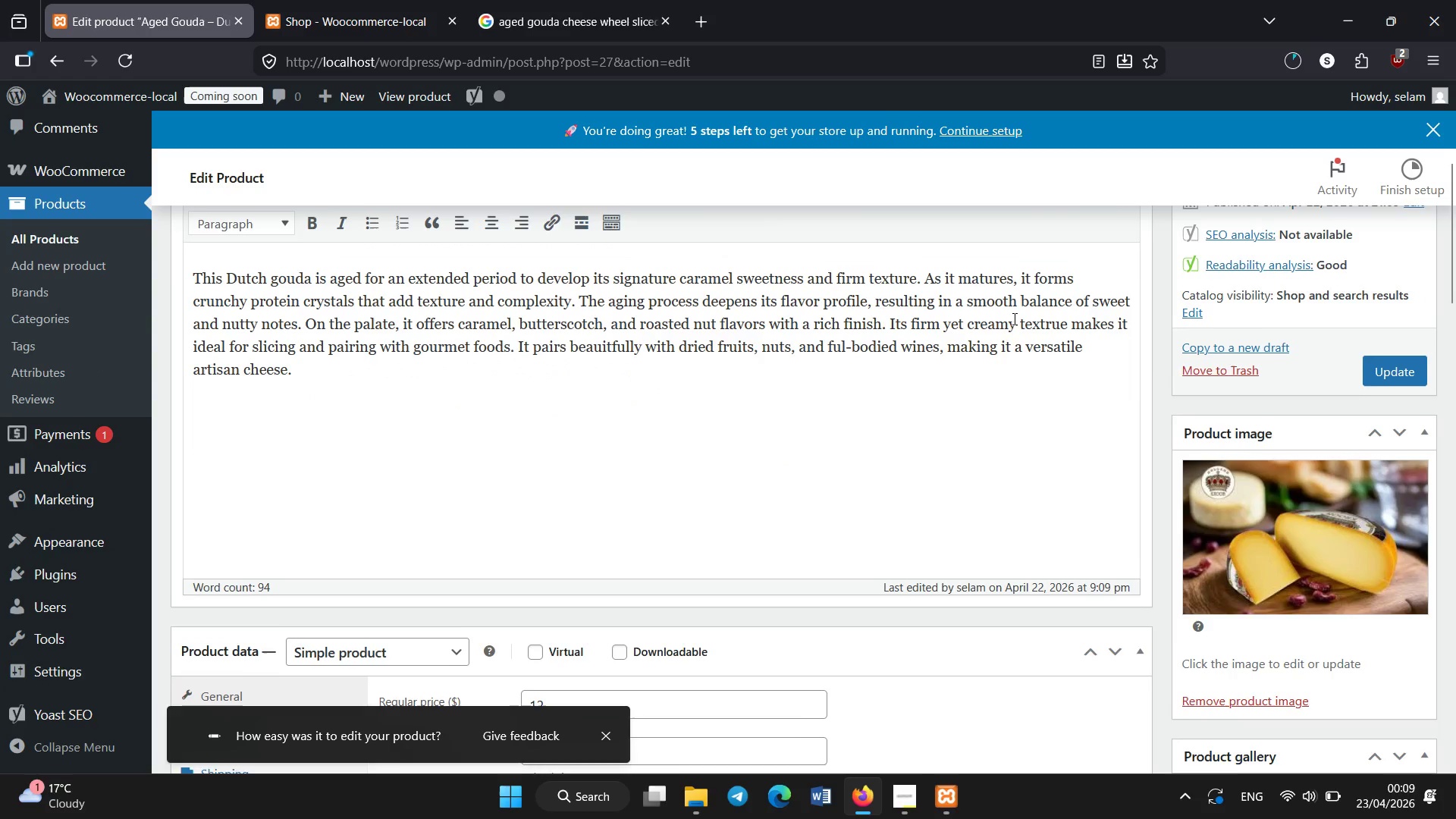 
scroll: coordinate [1015, 319], scroll_direction: none, amount: 0.0
 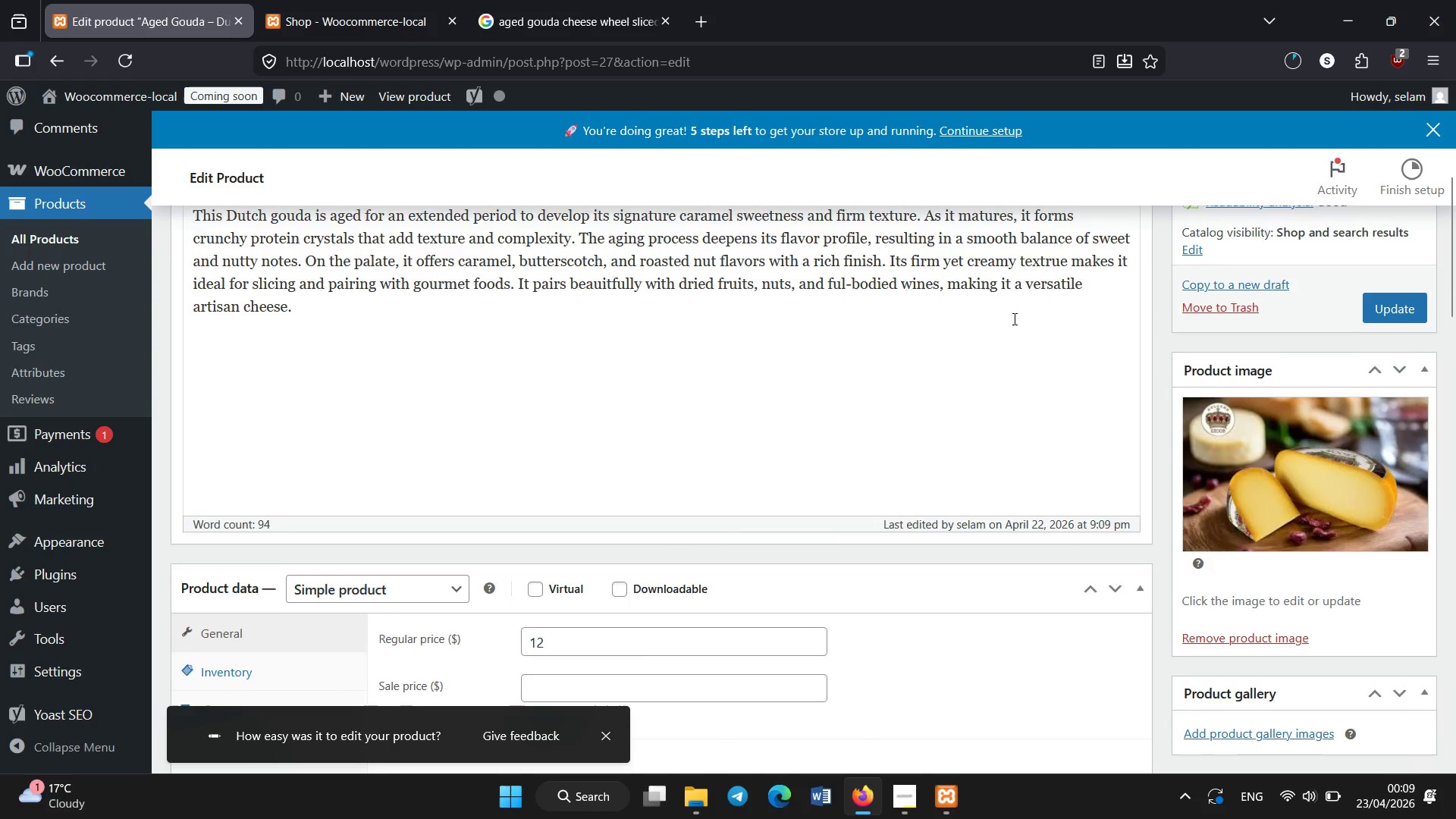 
scroll: coordinate [1015, 319], scroll_direction: down, amount: 3.0
 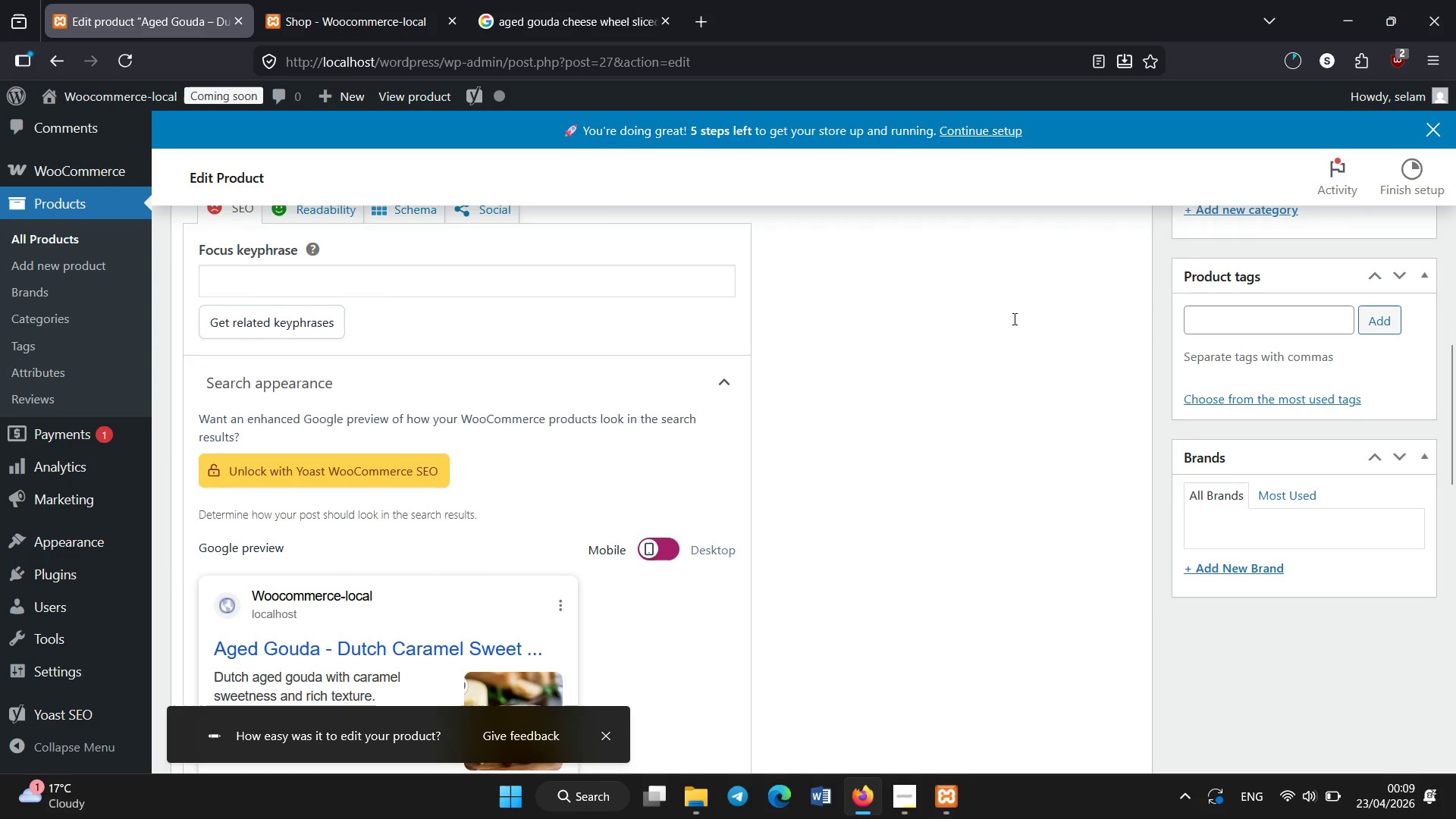 
scroll: coordinate [1015, 319], scroll_direction: none, amount: 0.0
 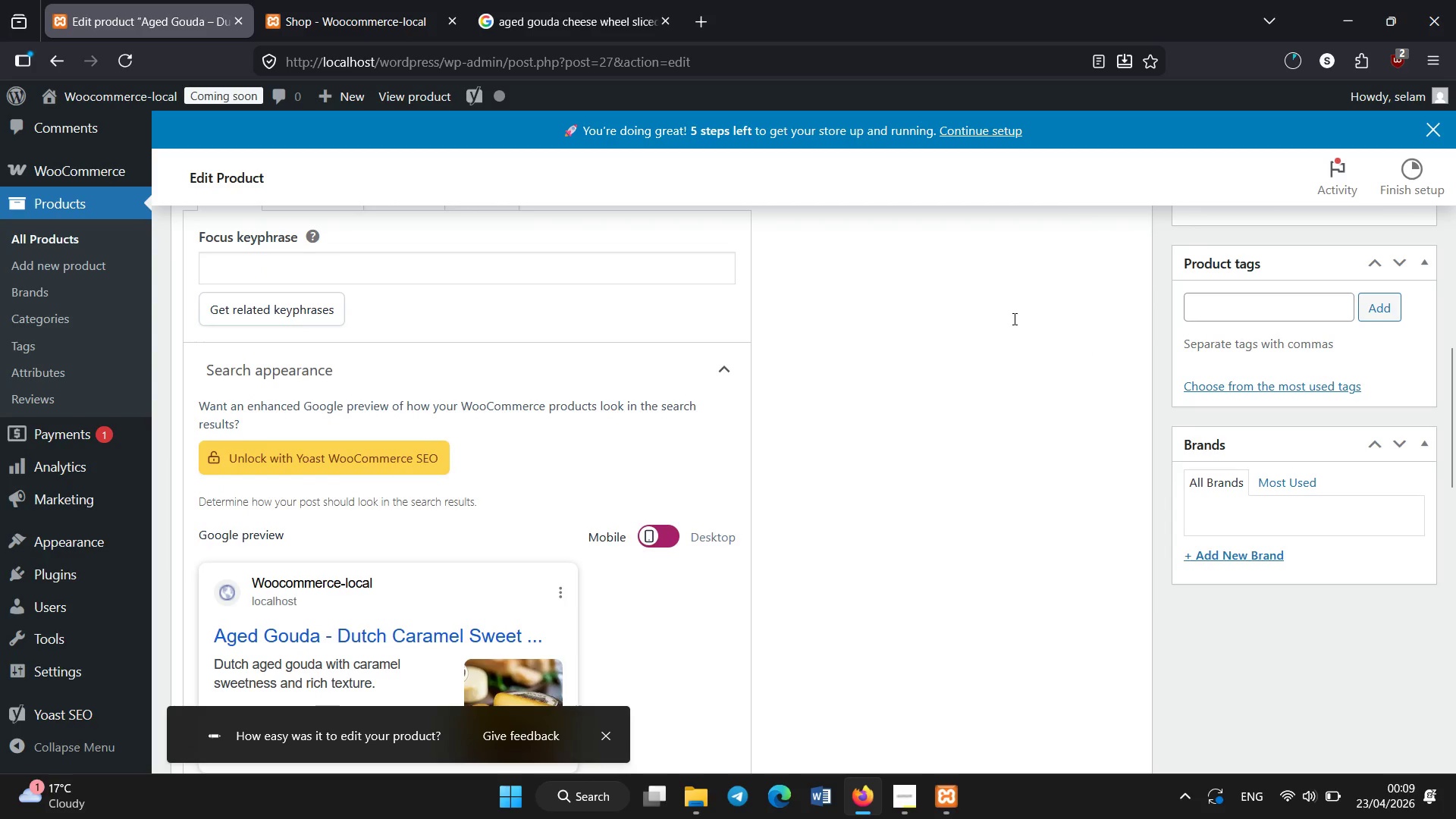 
scroll: coordinate [1015, 319], scroll_direction: up, amount: 23.0
 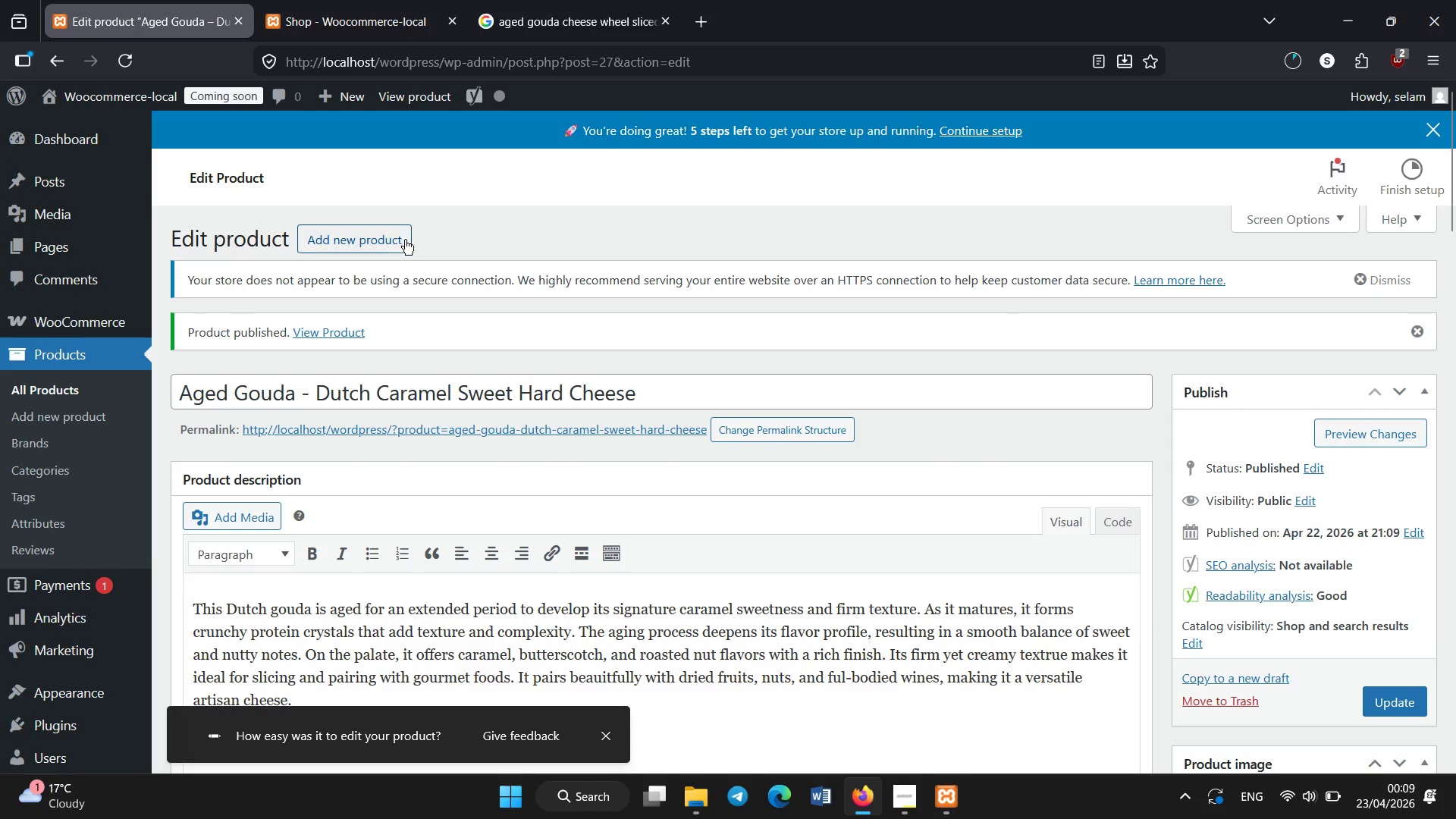 
left_click([402, 240])
 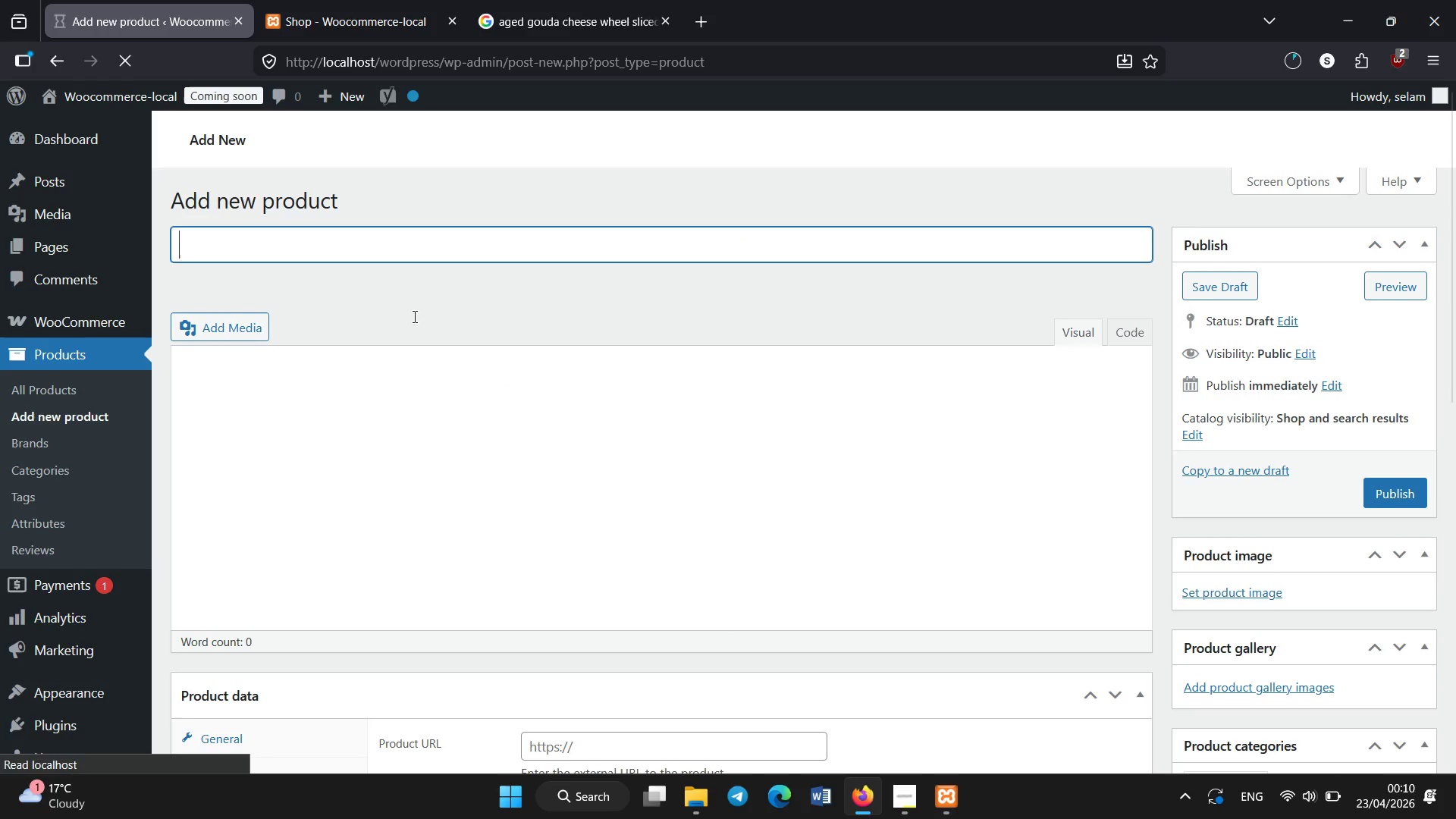 
wait(6.75)
 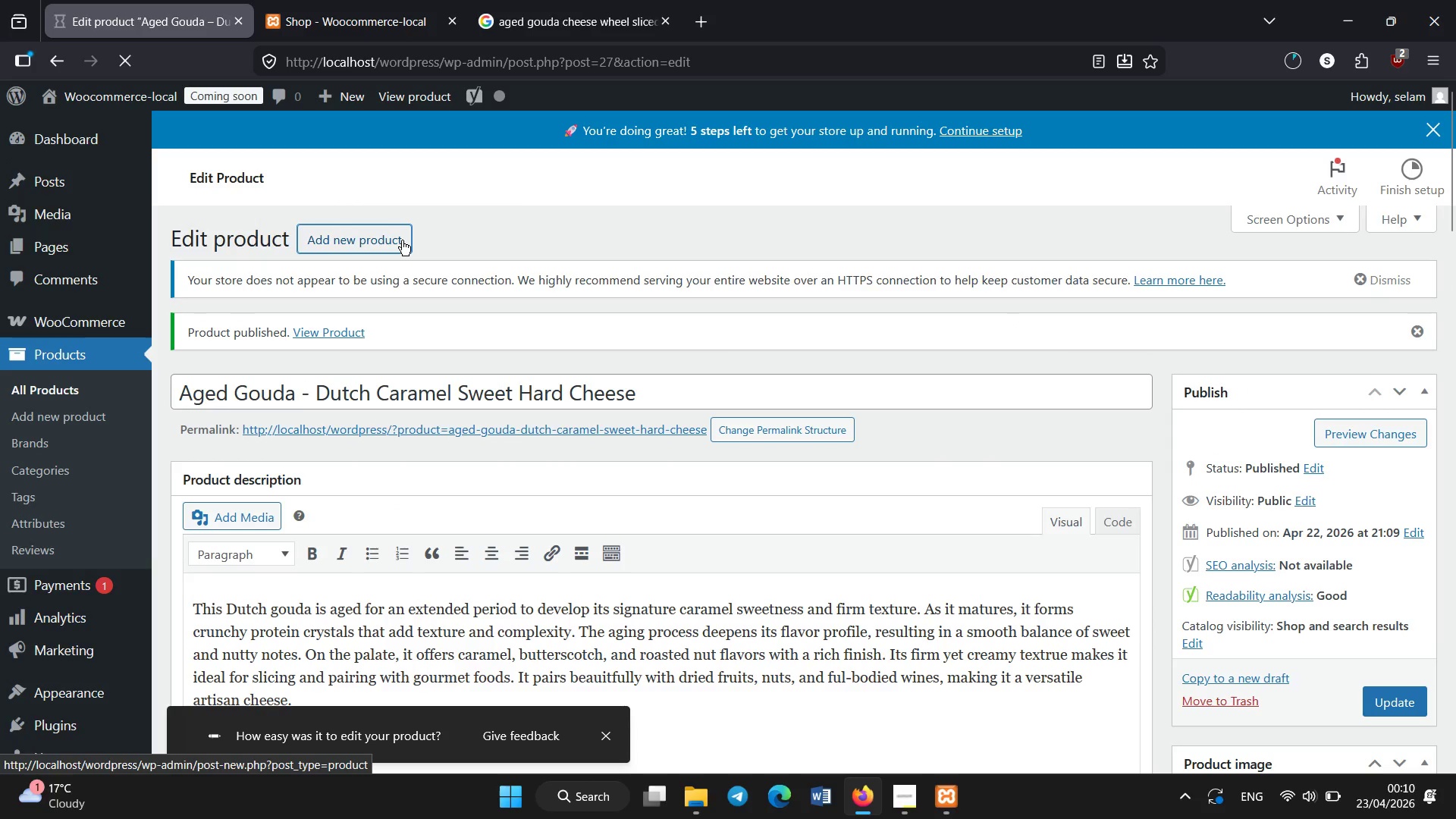 
left_click([376, 252])
 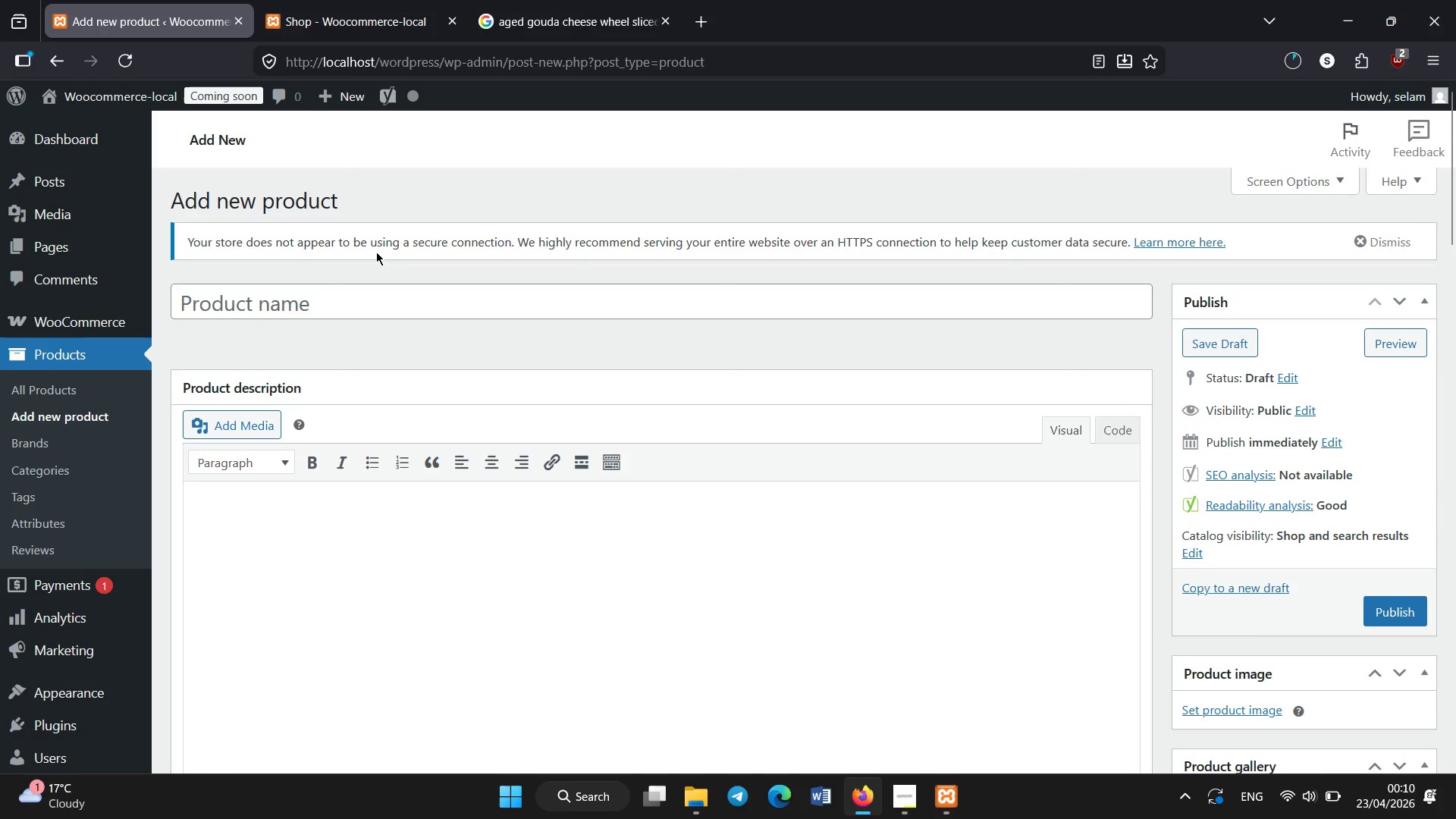 
key(Shift+A)
 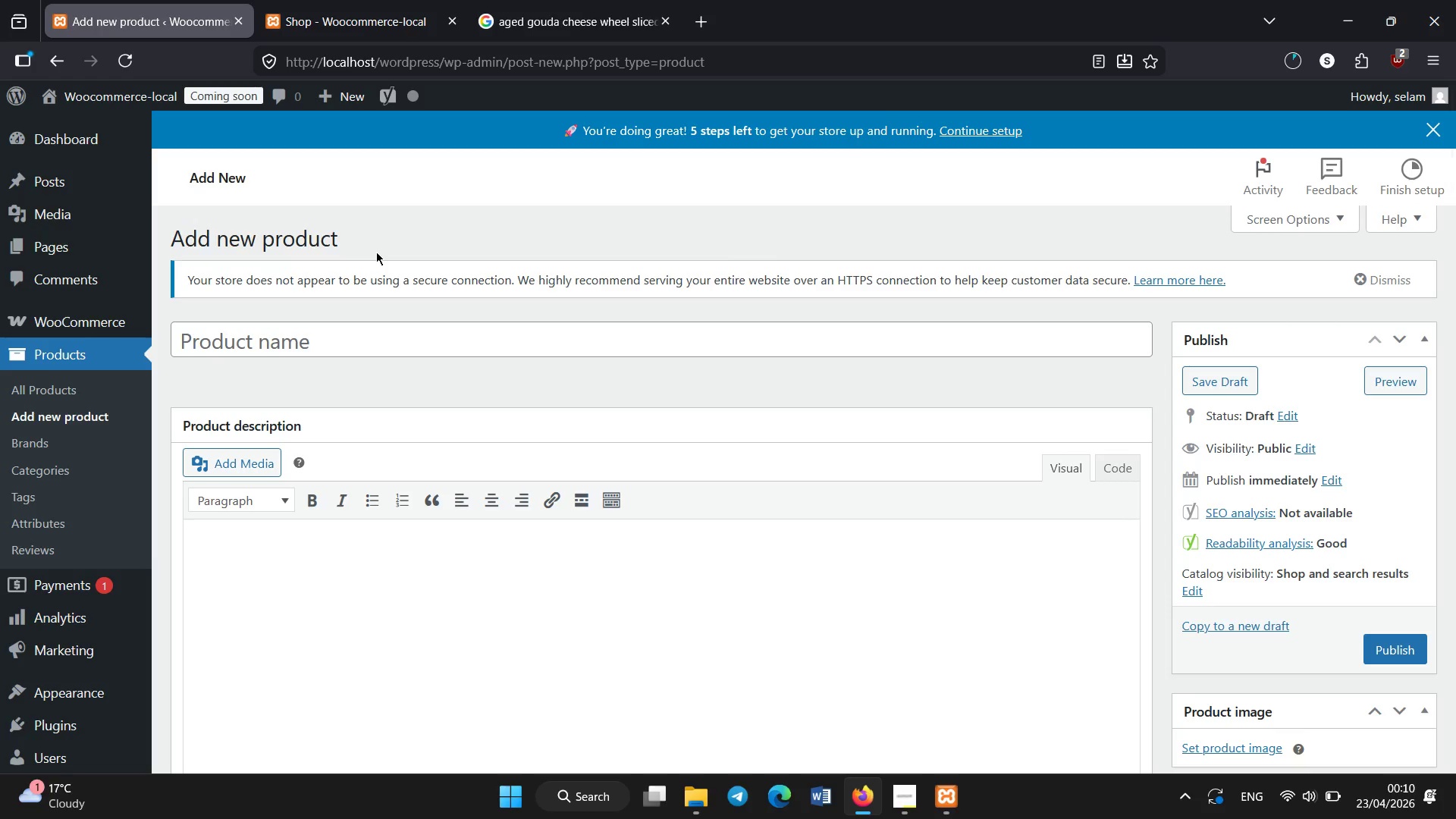 
wait(6.92)
 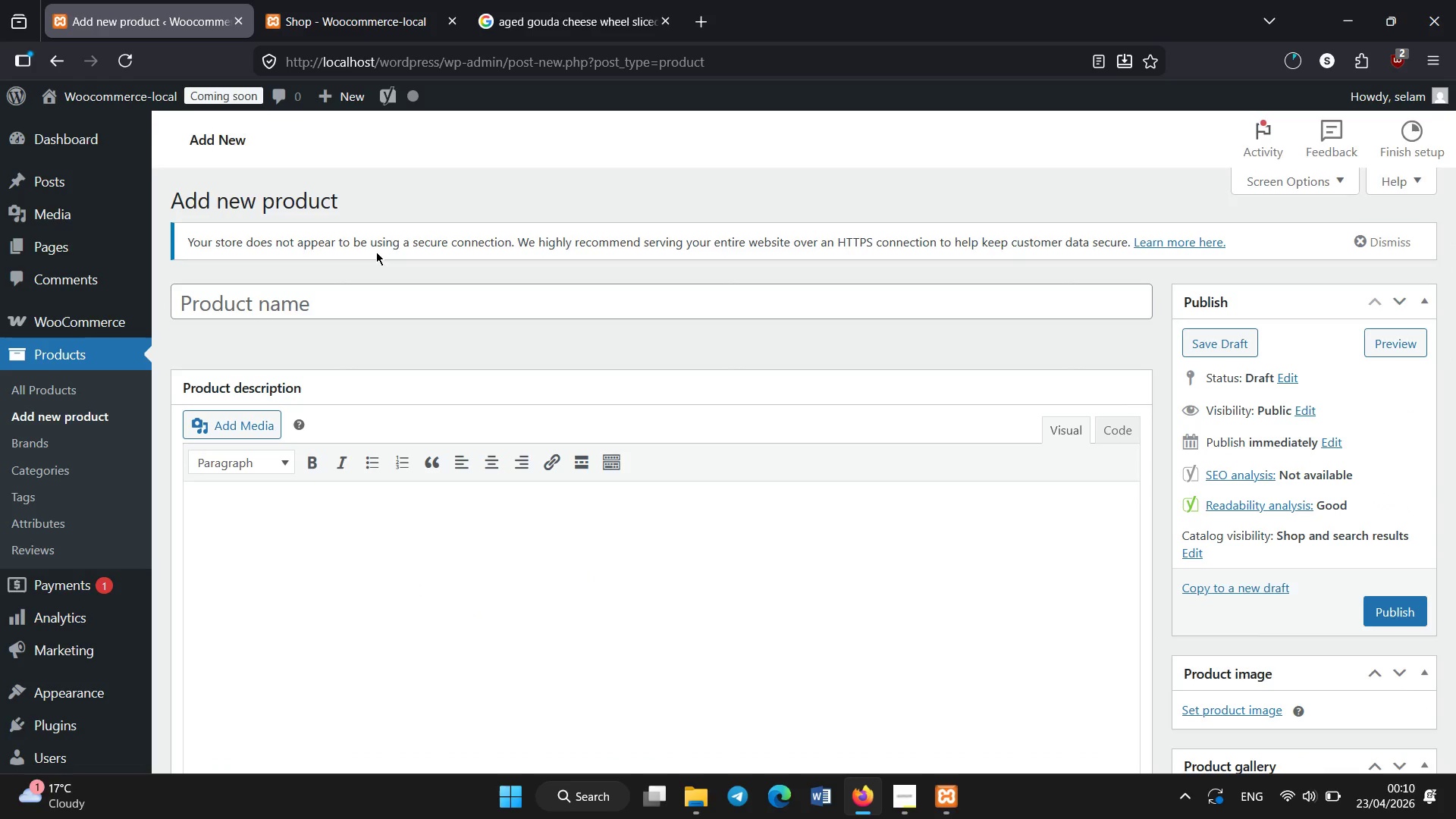 
left_click([323, 327])
 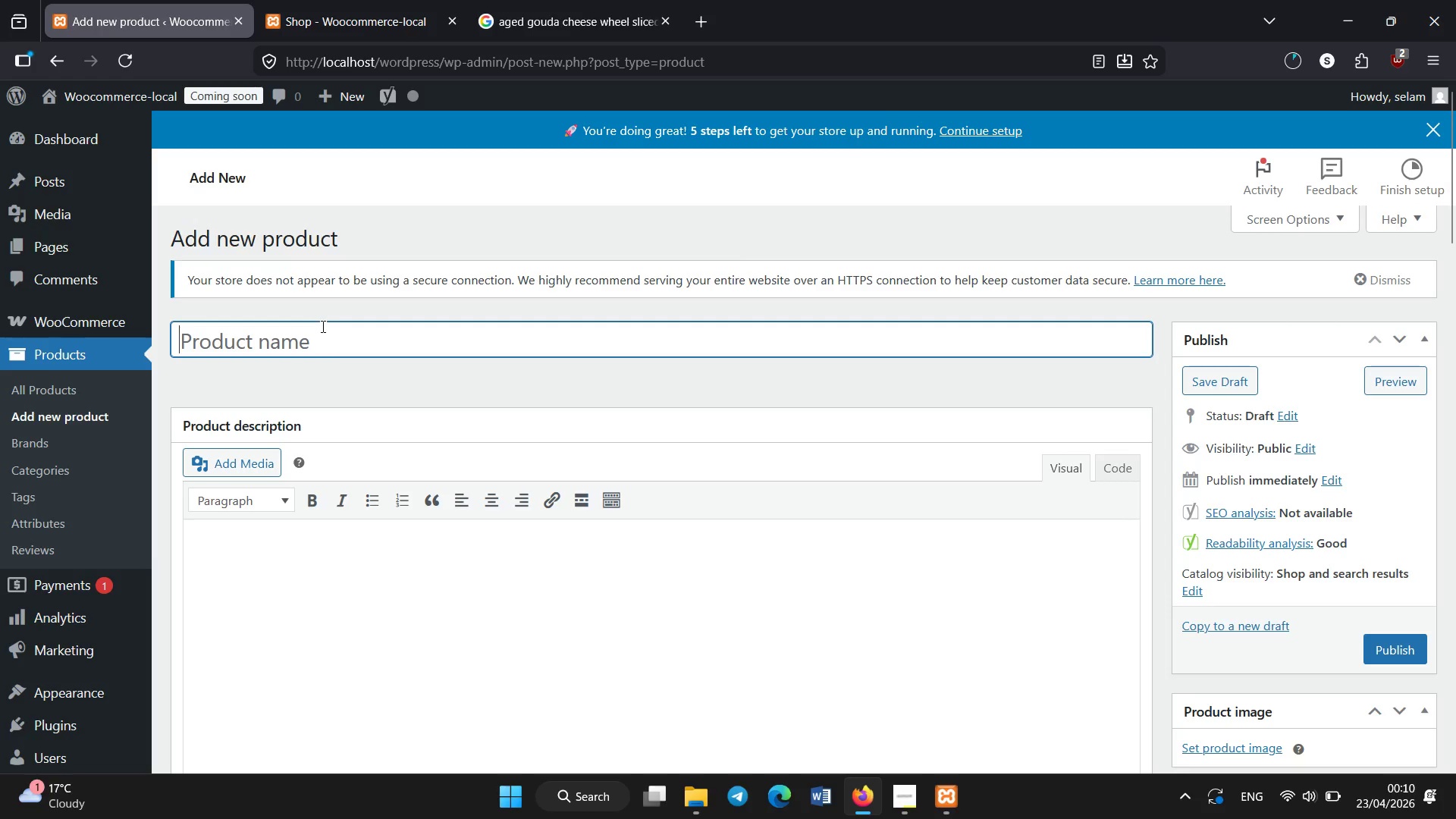 
type(Aged Sheep Milk Machego - Spanish Nutty Artisan ch)
key(Backspace)
key(Backspace)
type(Cheese)
 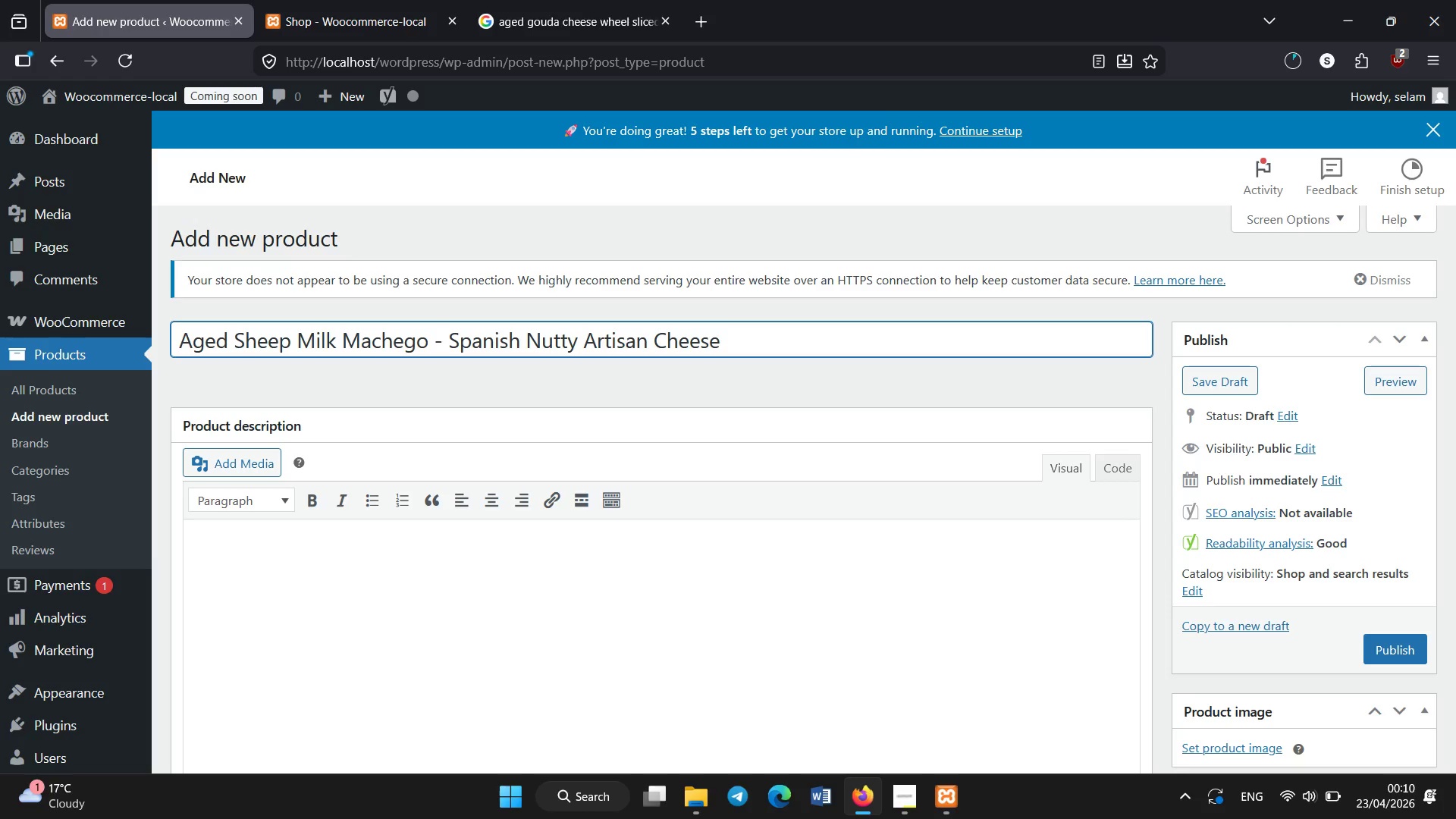 
scroll: coordinate [323, 327], scroll_direction: none, amount: 0.0
 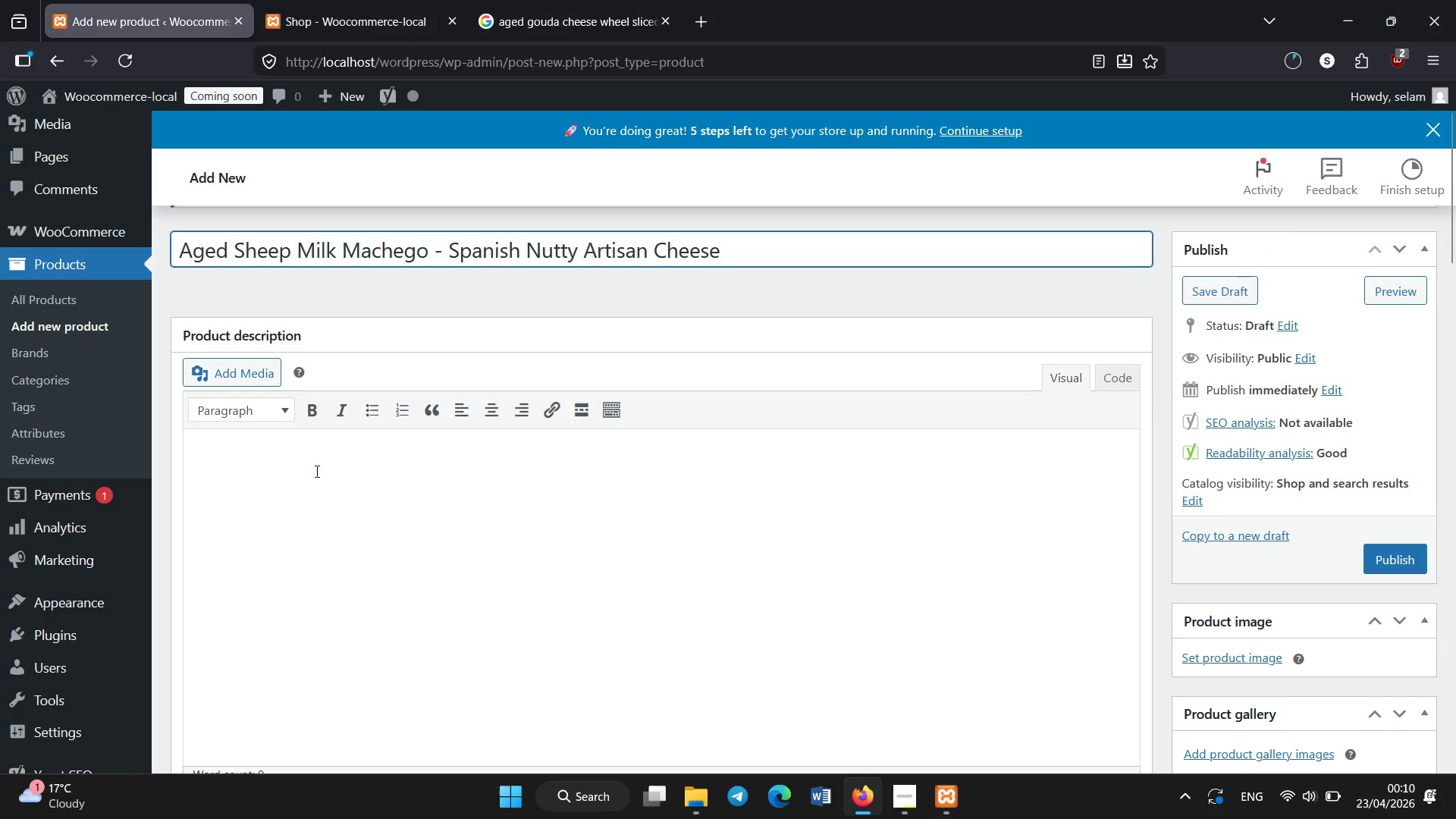 
left_click([320, 476])
 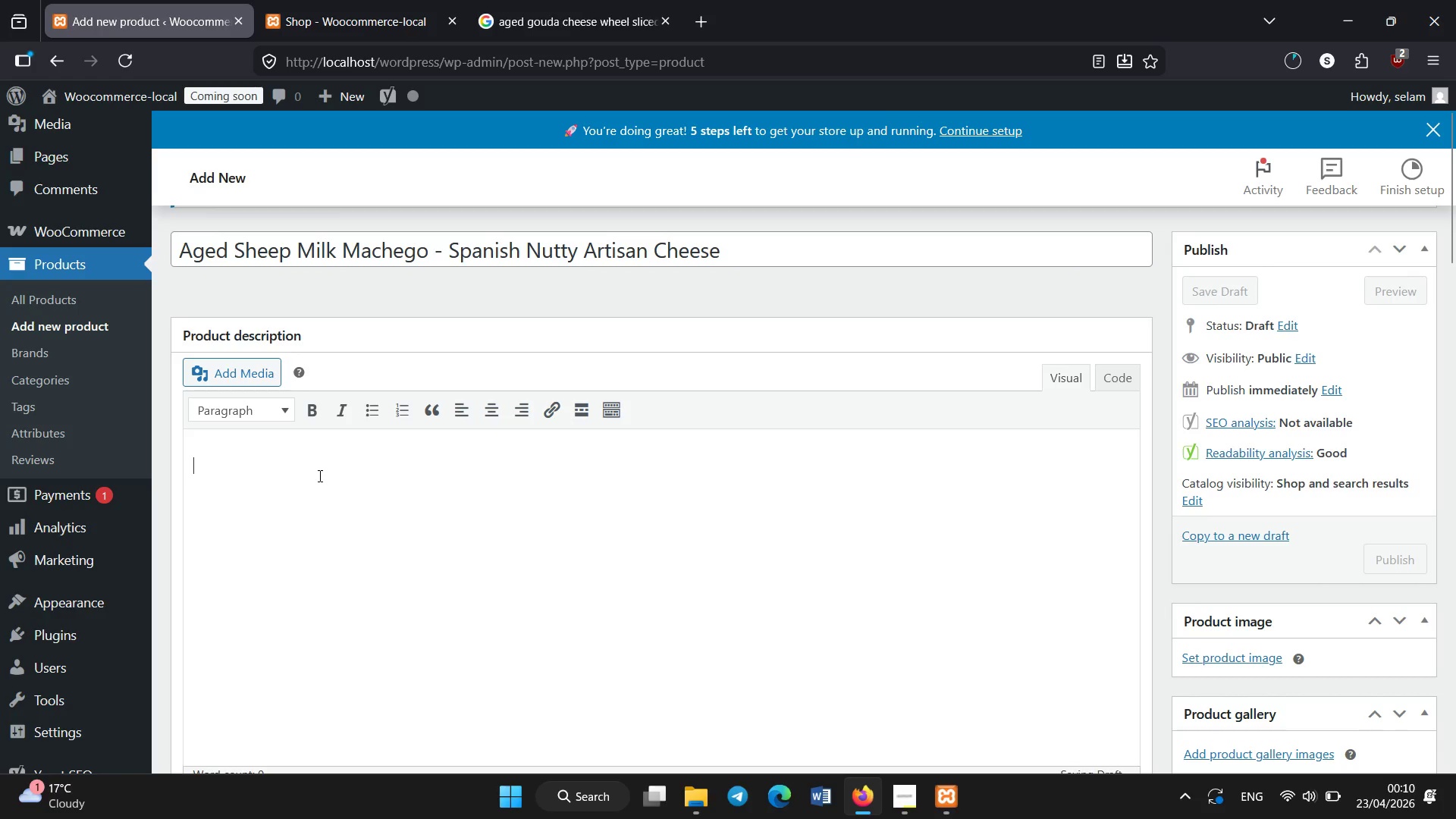 
type(This traditional Spanish Manchego is made from pure sheep milk and aged to develop its signature firm texture and rich nutty g)
key(Backspace)
type(flavor. During tha)
key(Backspace)
type(e agi)
key(Backspace)
type(ing process, the ches)
key(Backspace)
type(ese gradually loses moistrue, creating a dense yt sllightly cu)
key(Backspace)
type(rumbly on )
key(Backspace)
key(Backspace)
key(Backspace)
key(Backspace)
type( structure. The controlled maturation enhances its complexity while preserving a clean balanced taste profile. On the pl)
key(Backspace)
type(alate, itdelivers )
key(Backspace)
key(Backspace)
 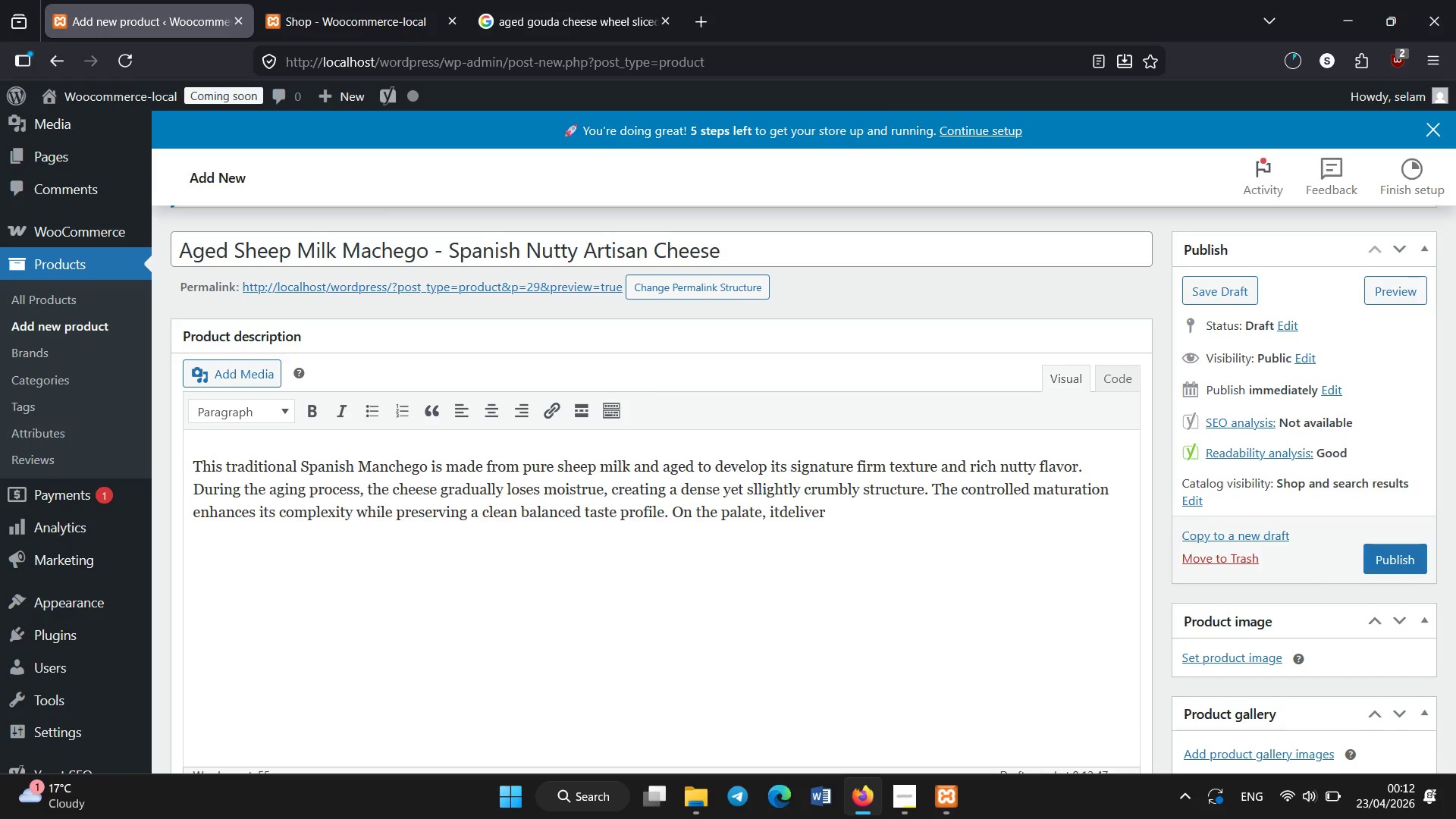 
key(ArrowLeft)
 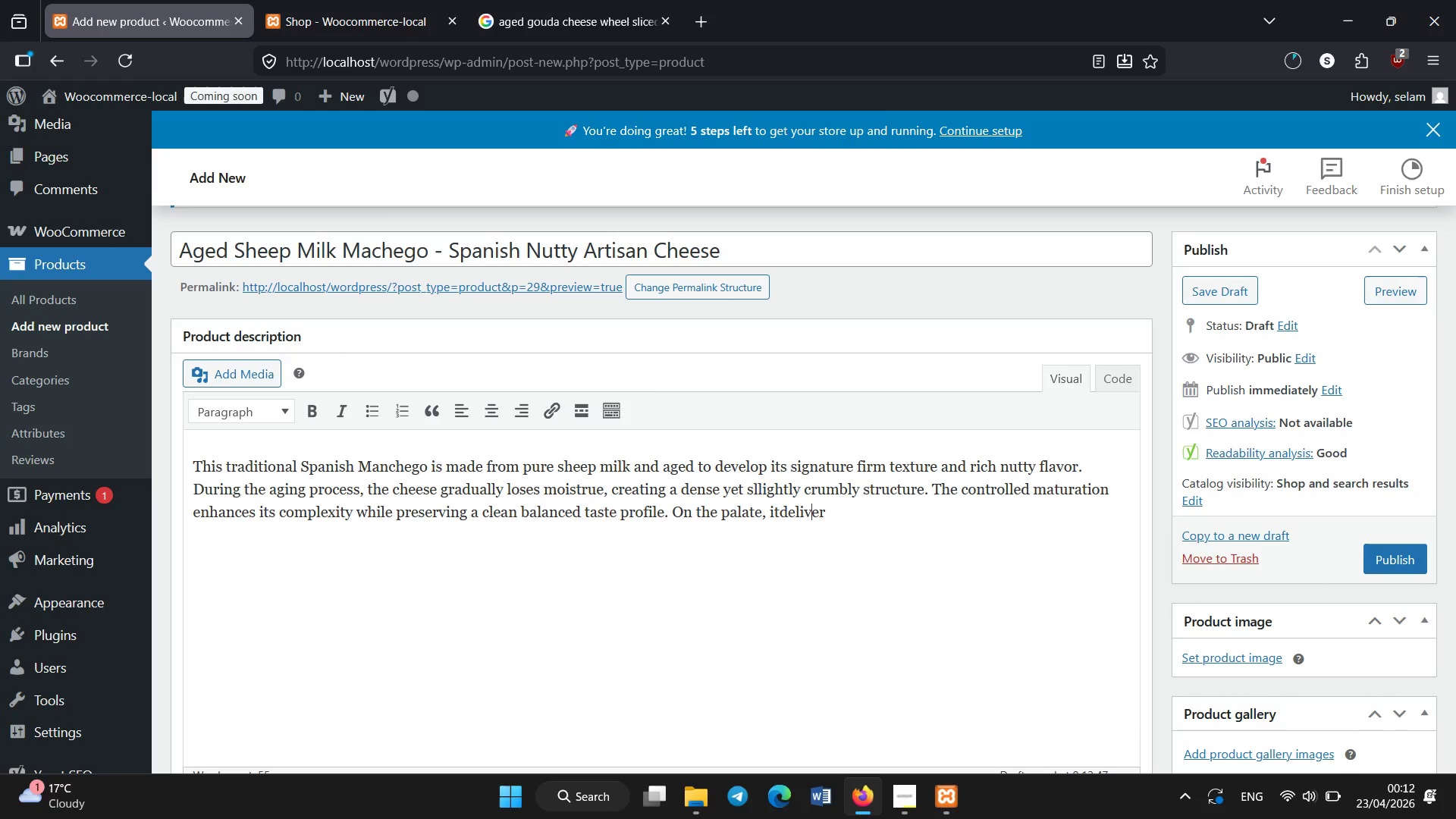 
key(ArrowLeft)
 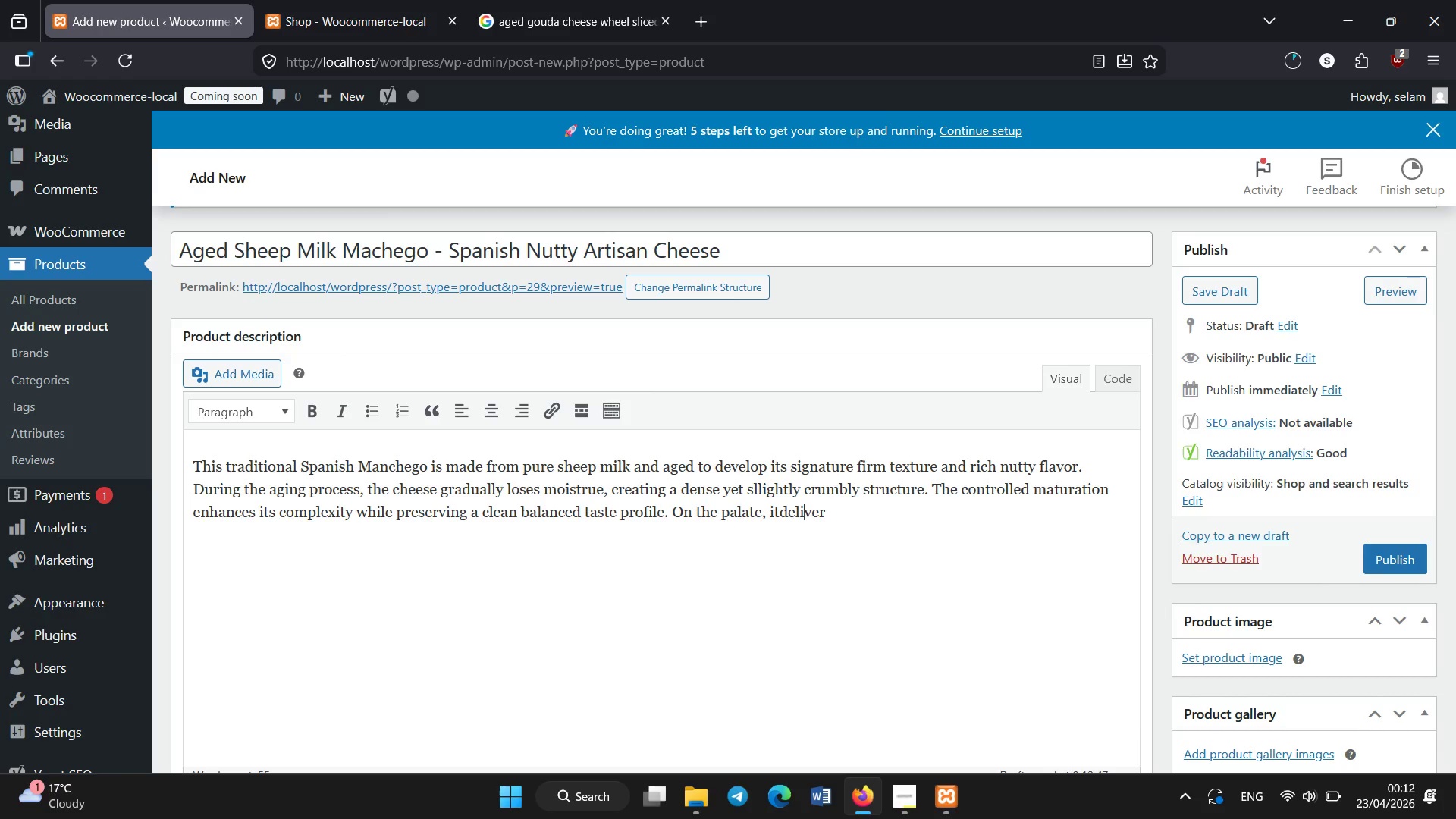 
key(ArrowLeft)
 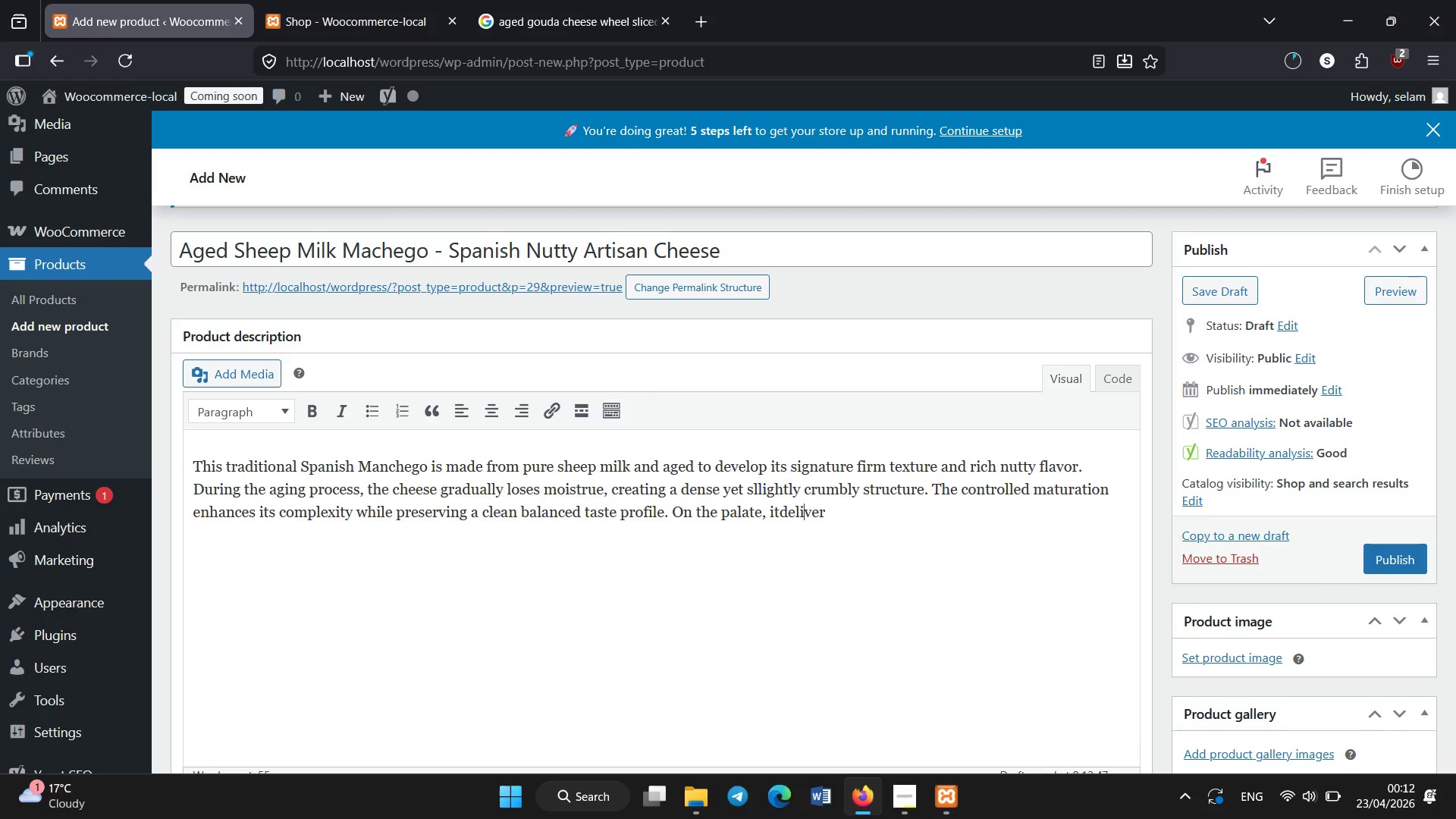 
key(ArrowLeft)
 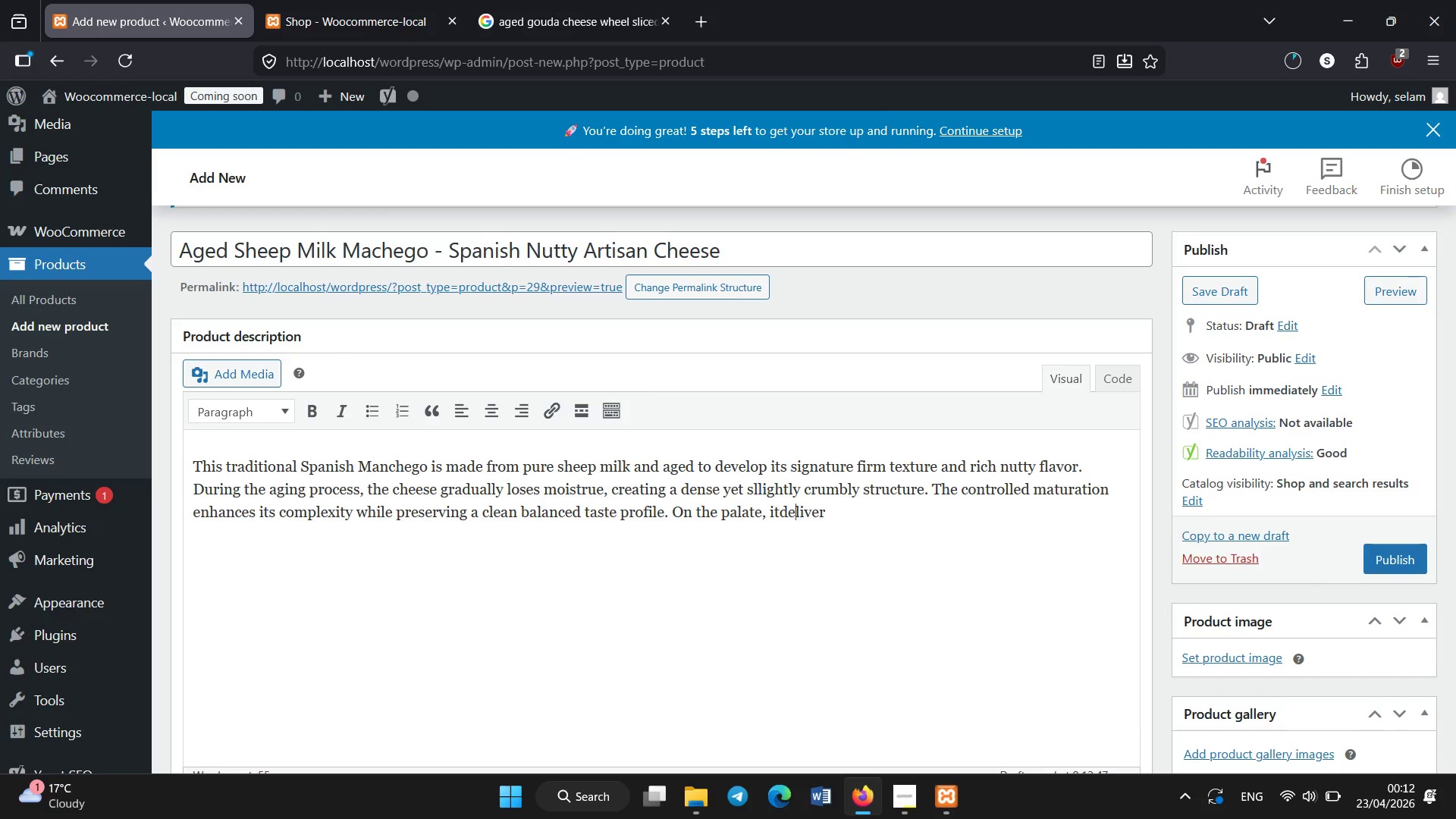 
key(ArrowLeft)
 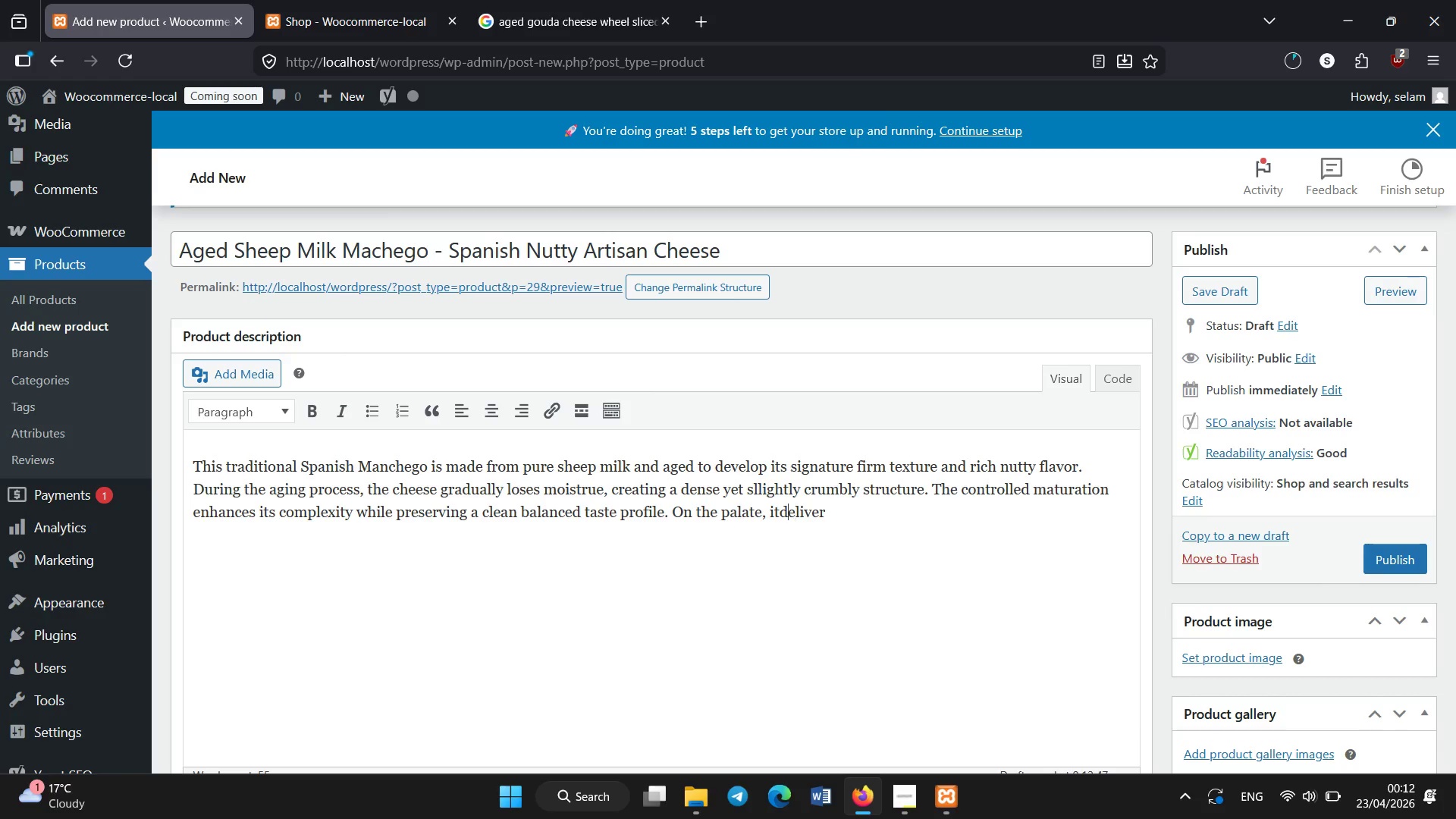 
key(ArrowLeft)
 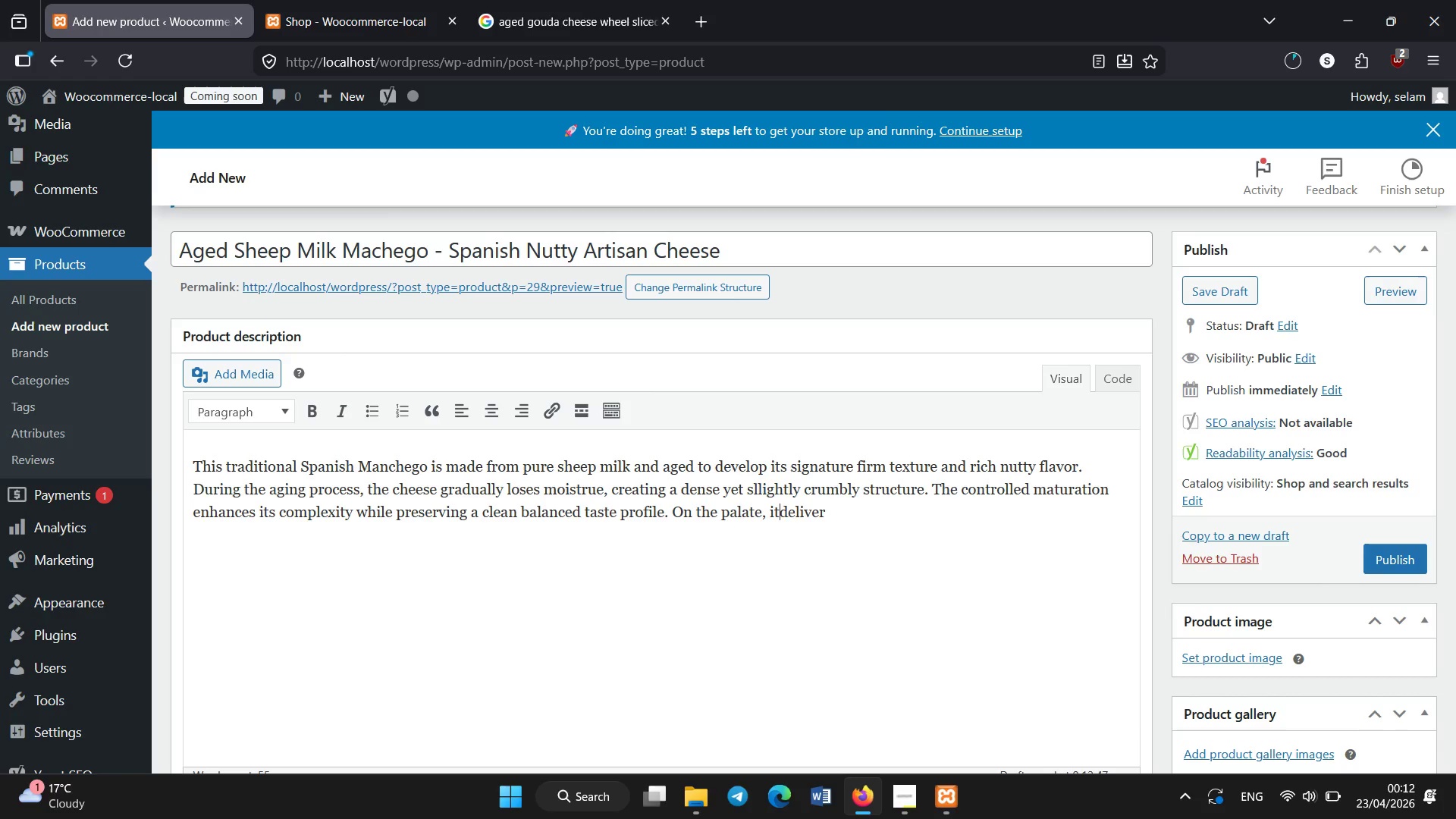 
key(ArrowLeft)
 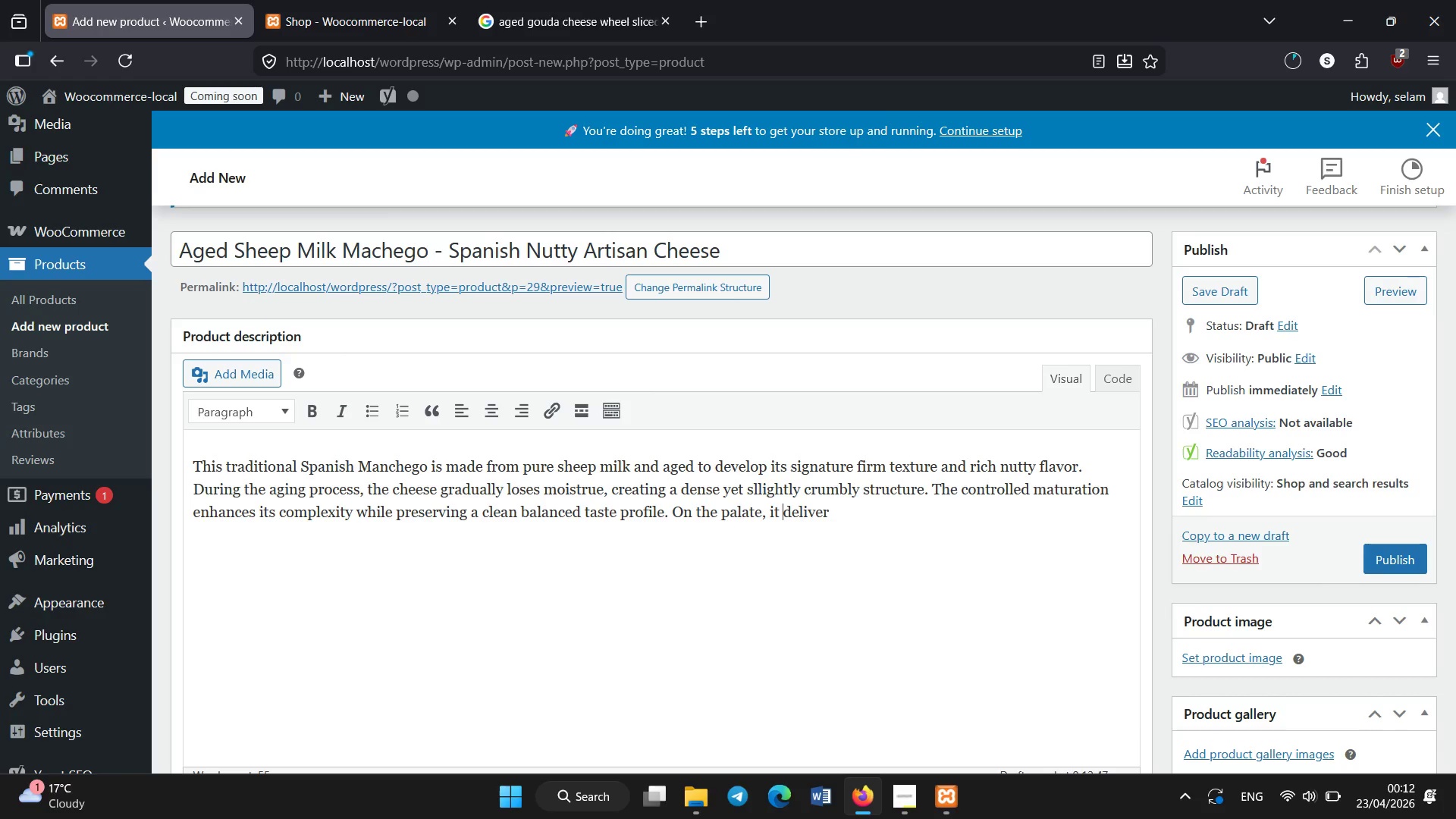 
type( [End]s roasted nut notes, buttery undertones, and a mild savory finish. The texture  is smooth and sliceable, making it ideal for cheese )
 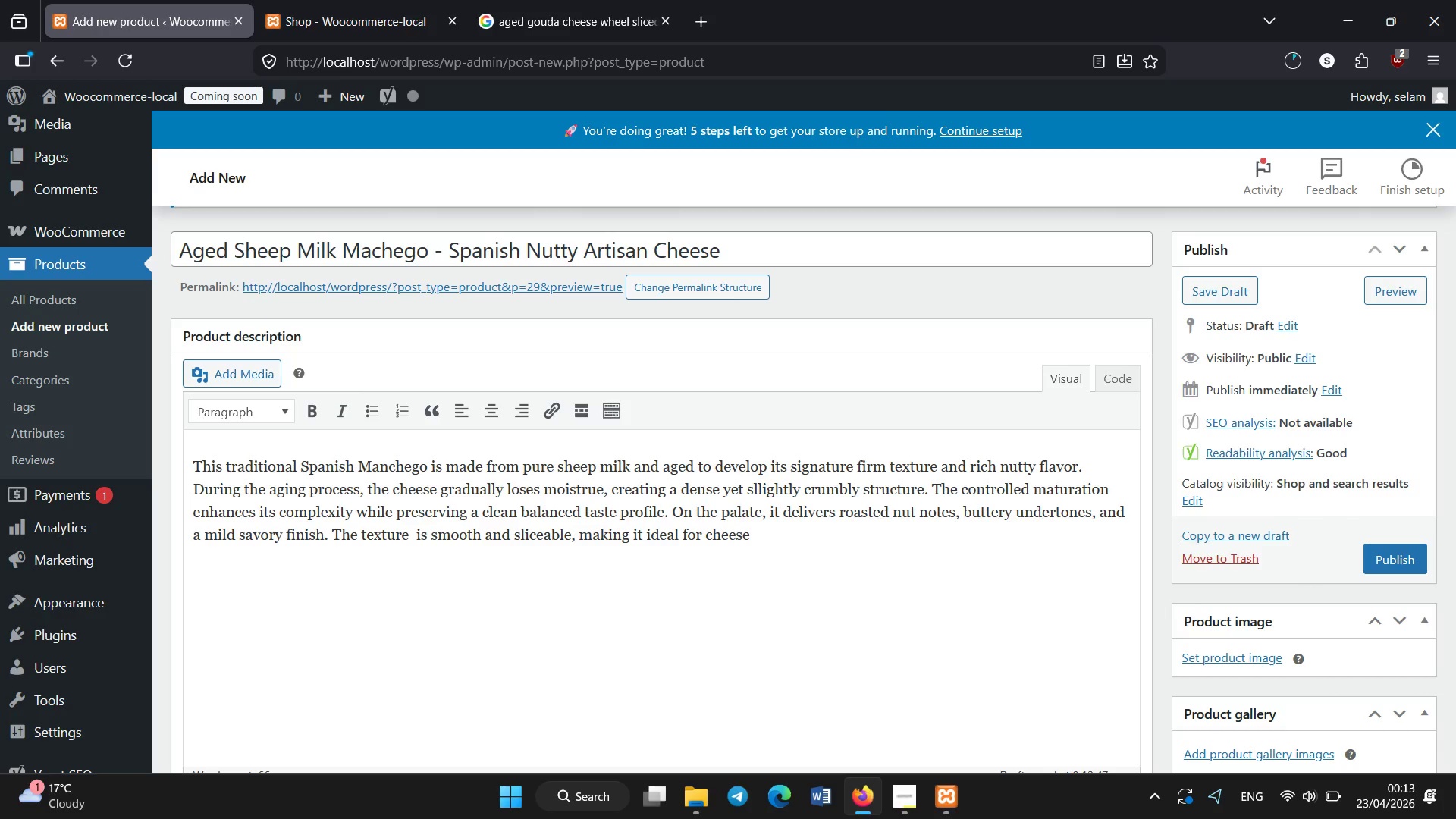 
left_click([320, 476])
 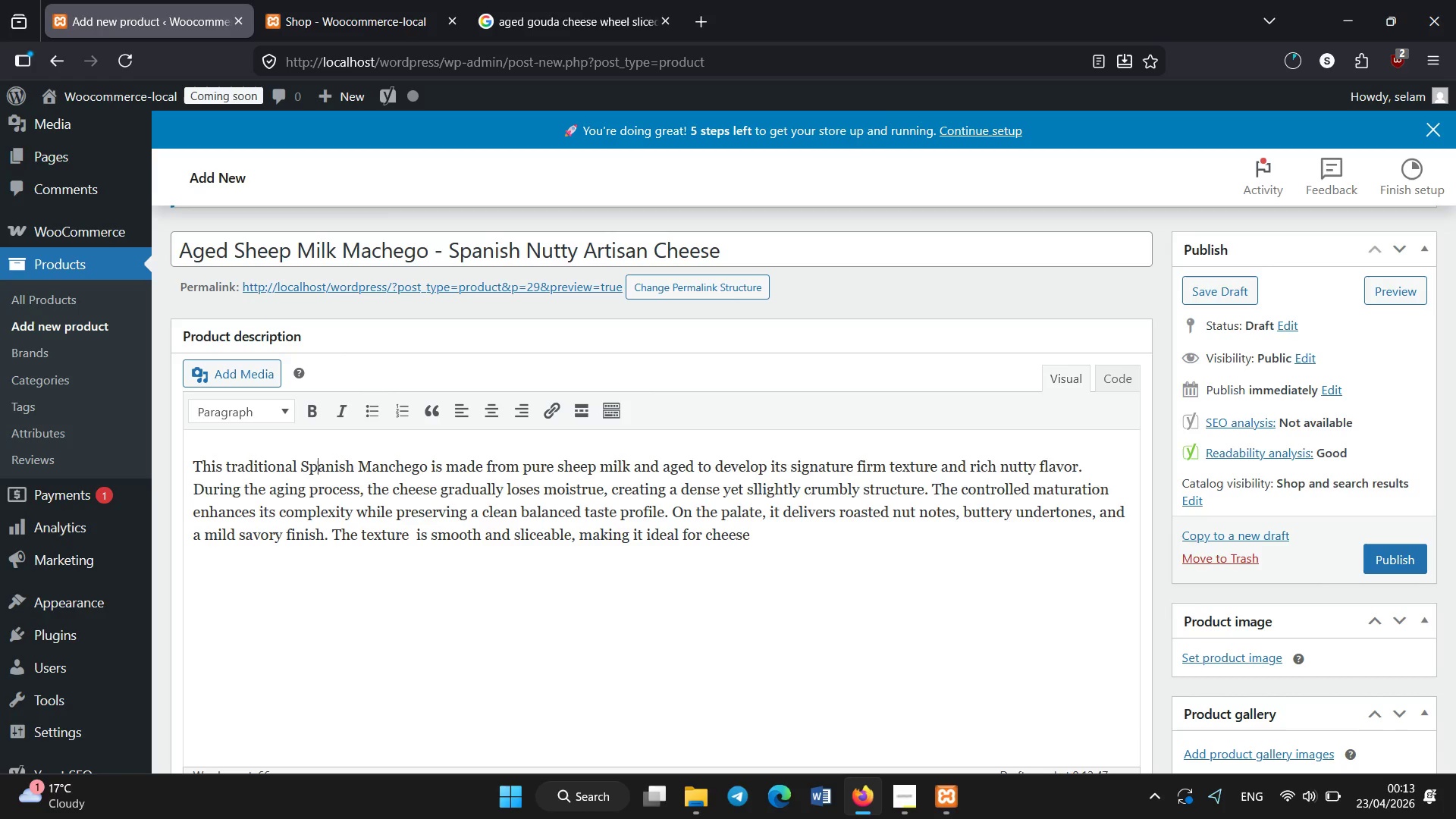 
type(boa)
 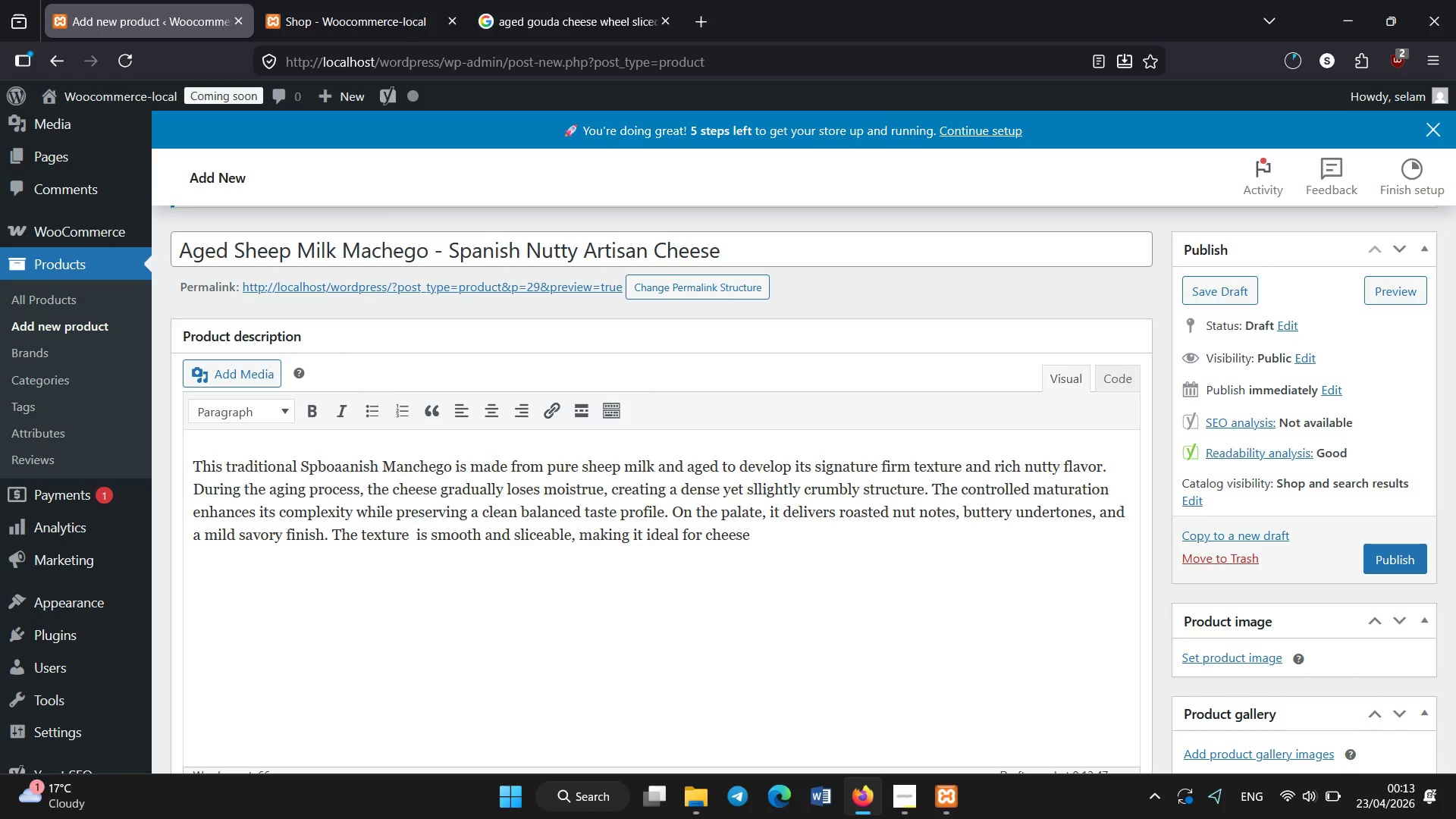 
key(Control+Z)
 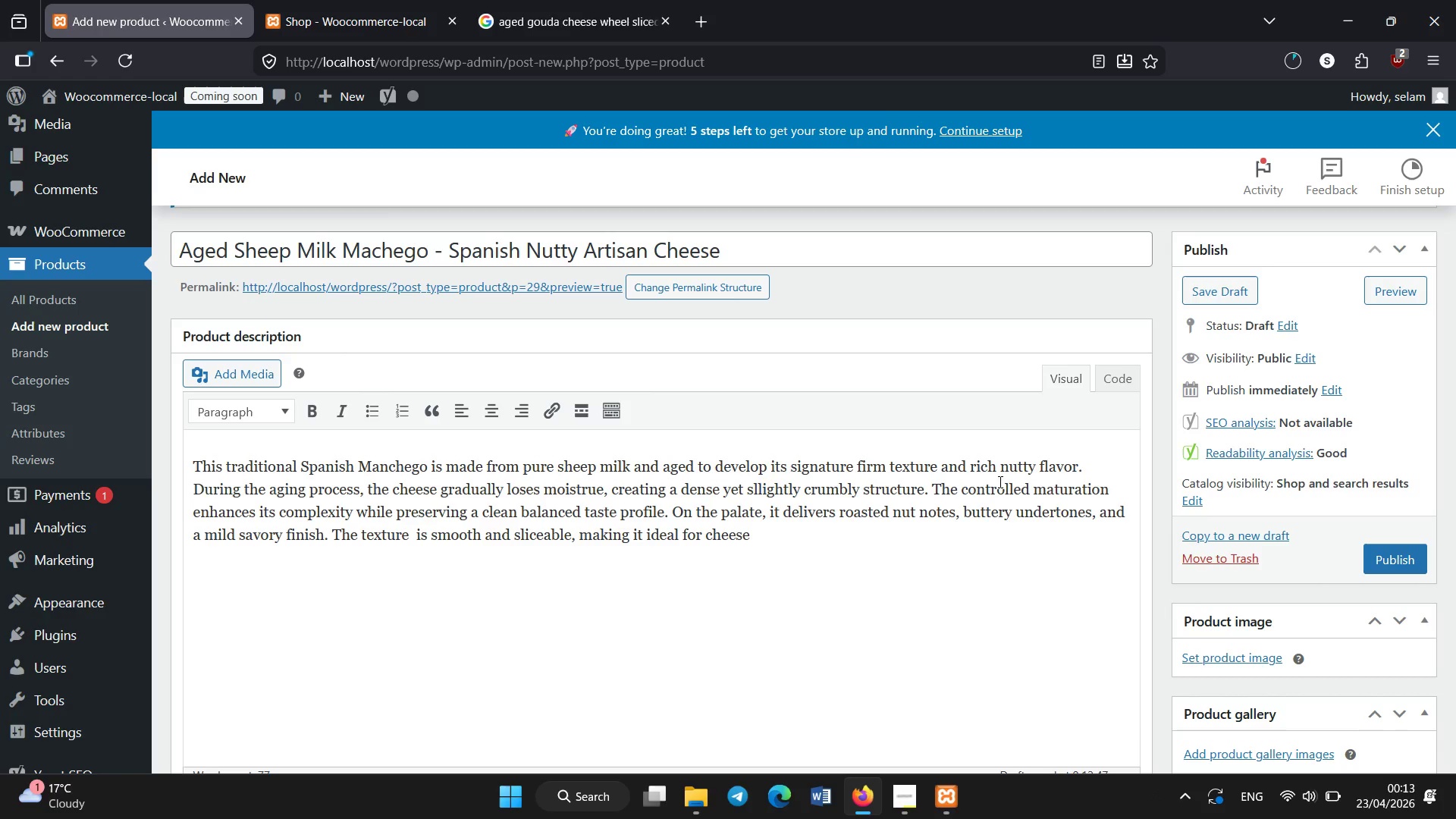 
left_click([856, 582])
 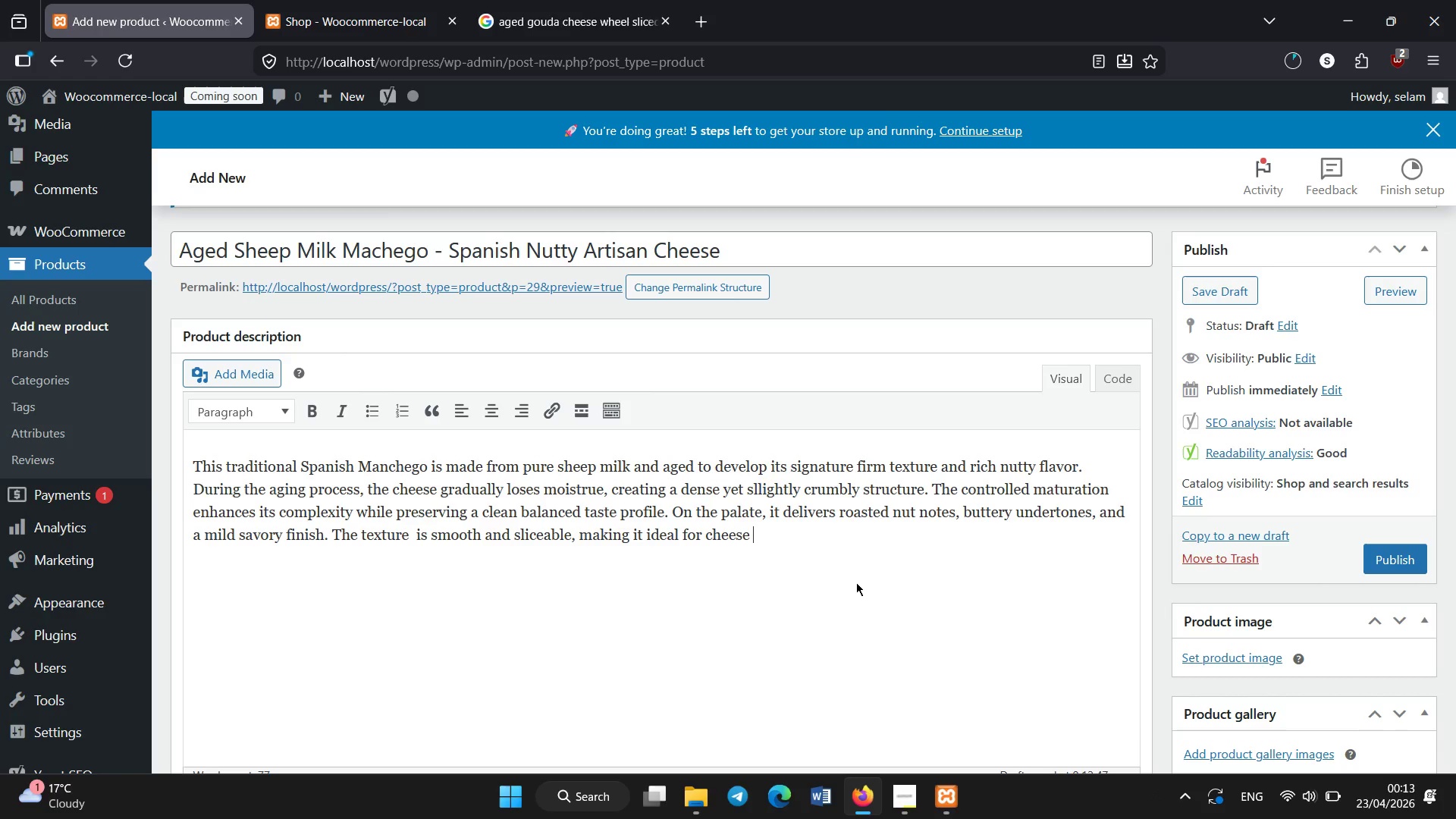 
type( )
key(Backspace)
type(boards and gourmet pairi)
key(Backspace)
type(ing )
key(Backspace)
type(s.This cheese is deeply rooted in s)
key(Backspace)
type(Spanish tradition and is often enjoyed as part of tapas-style meals. It pairs beautifully with olives, almonds,honey and robust red wined, mka)
key(Backspace)
key(Backspace)
type(aking it a versatile artisan cheese for booth casual and fine dinig )
key(Backspace)
key(Backspace)
type(ng ex)
 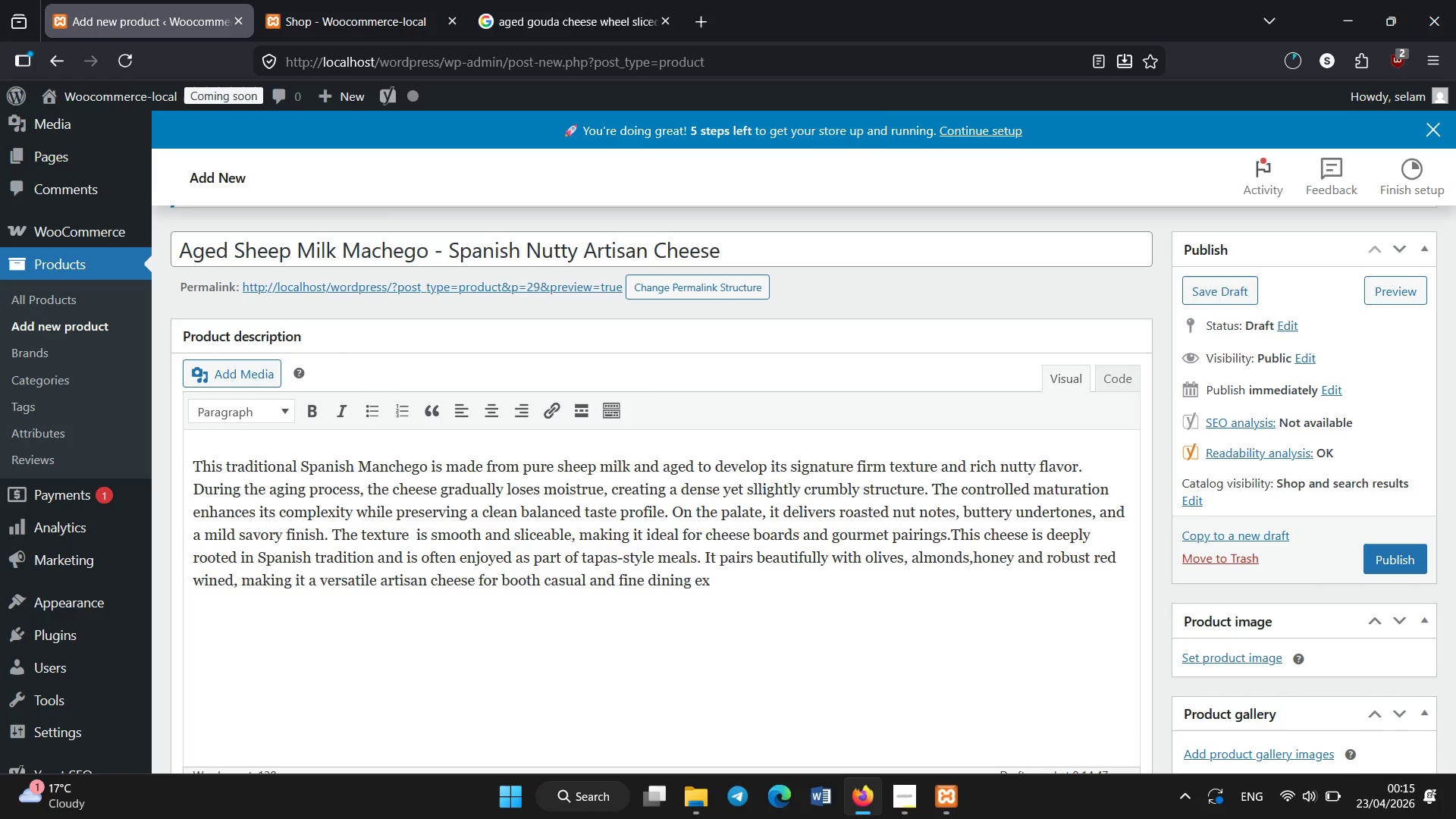 
hold_key(key=ArrowLeft, duration=1.23)
 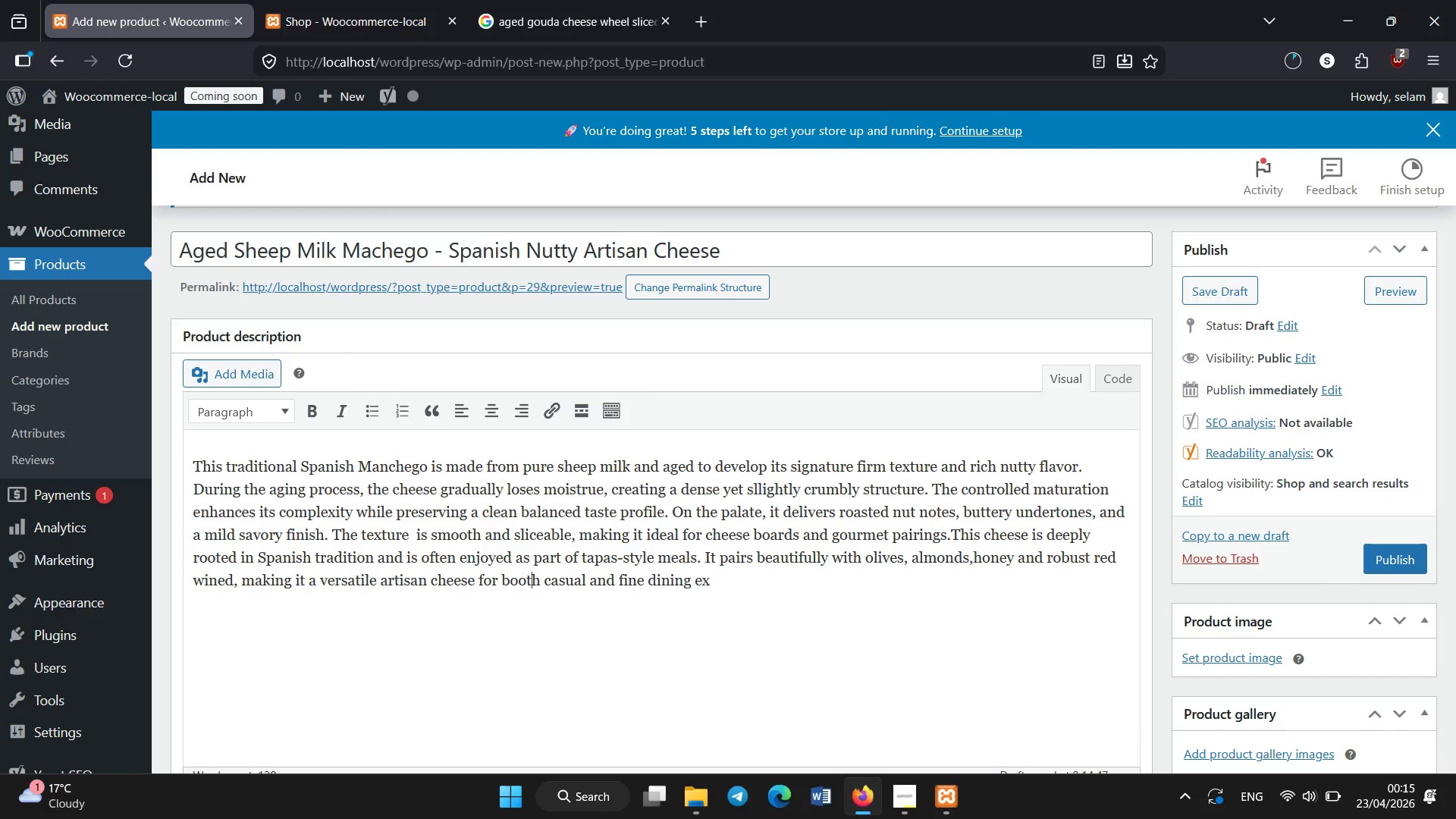 
key(ArrowLeft)
 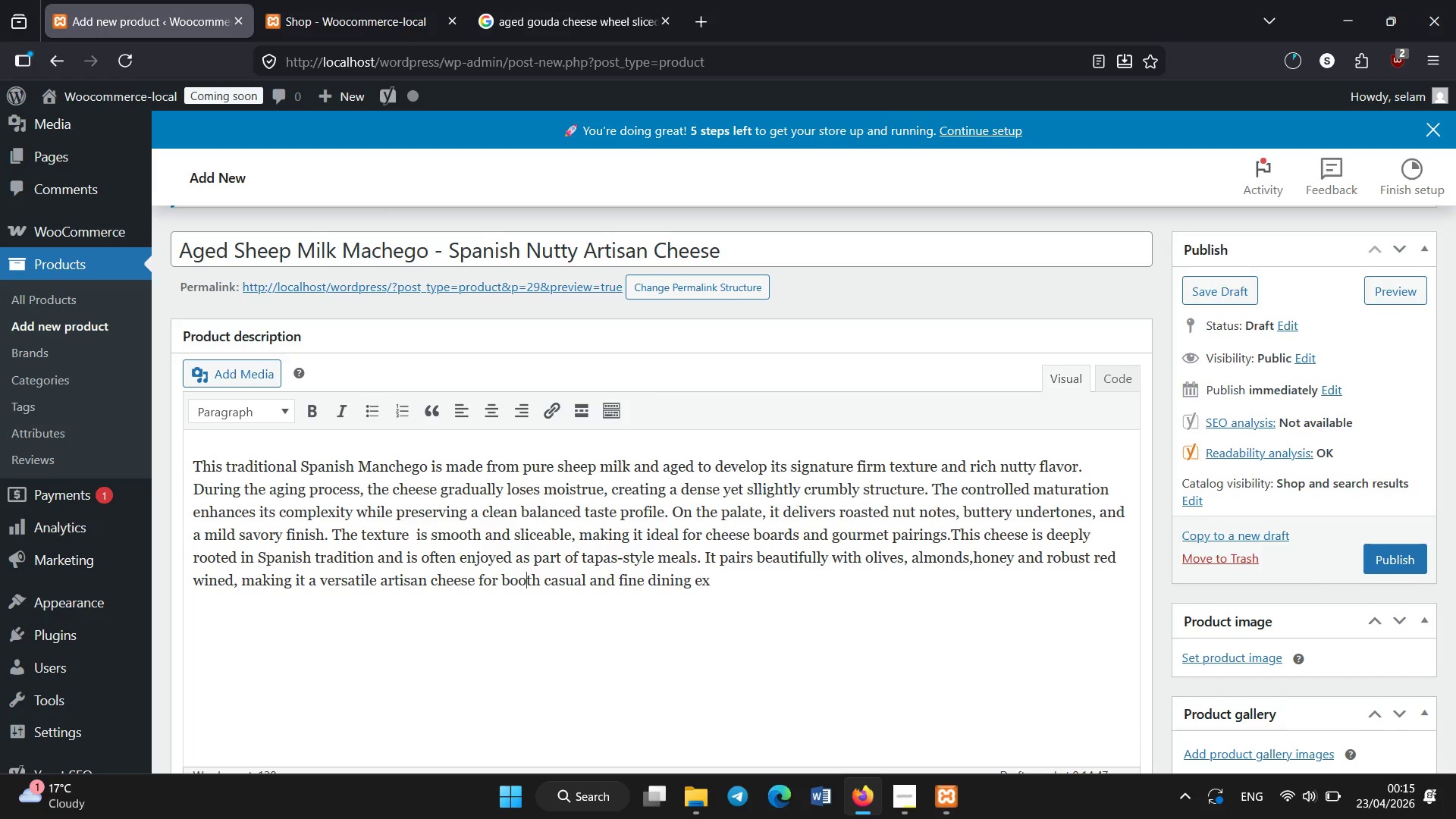 
key(ArrowLeft)
 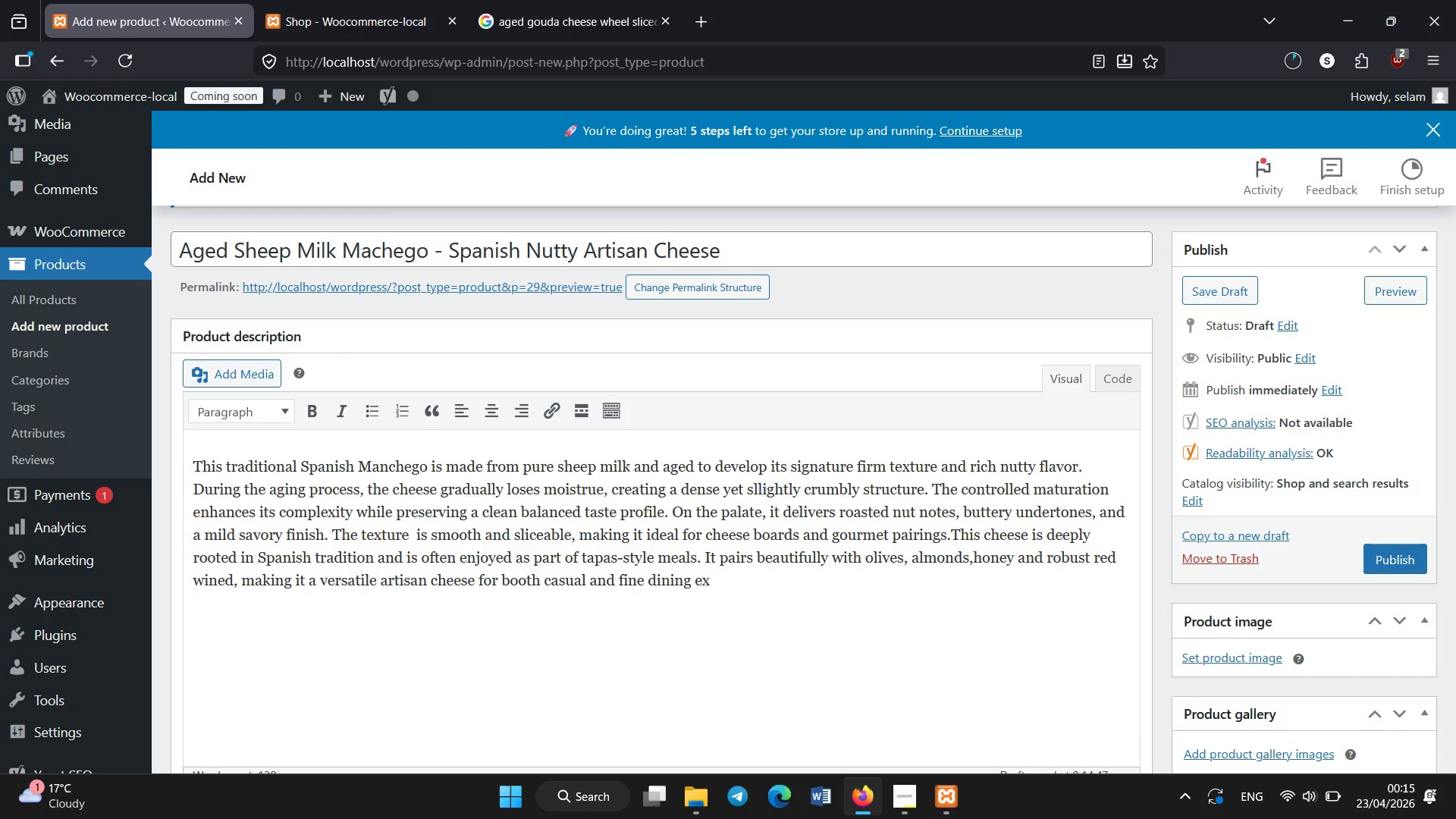 
key(Backspace)
 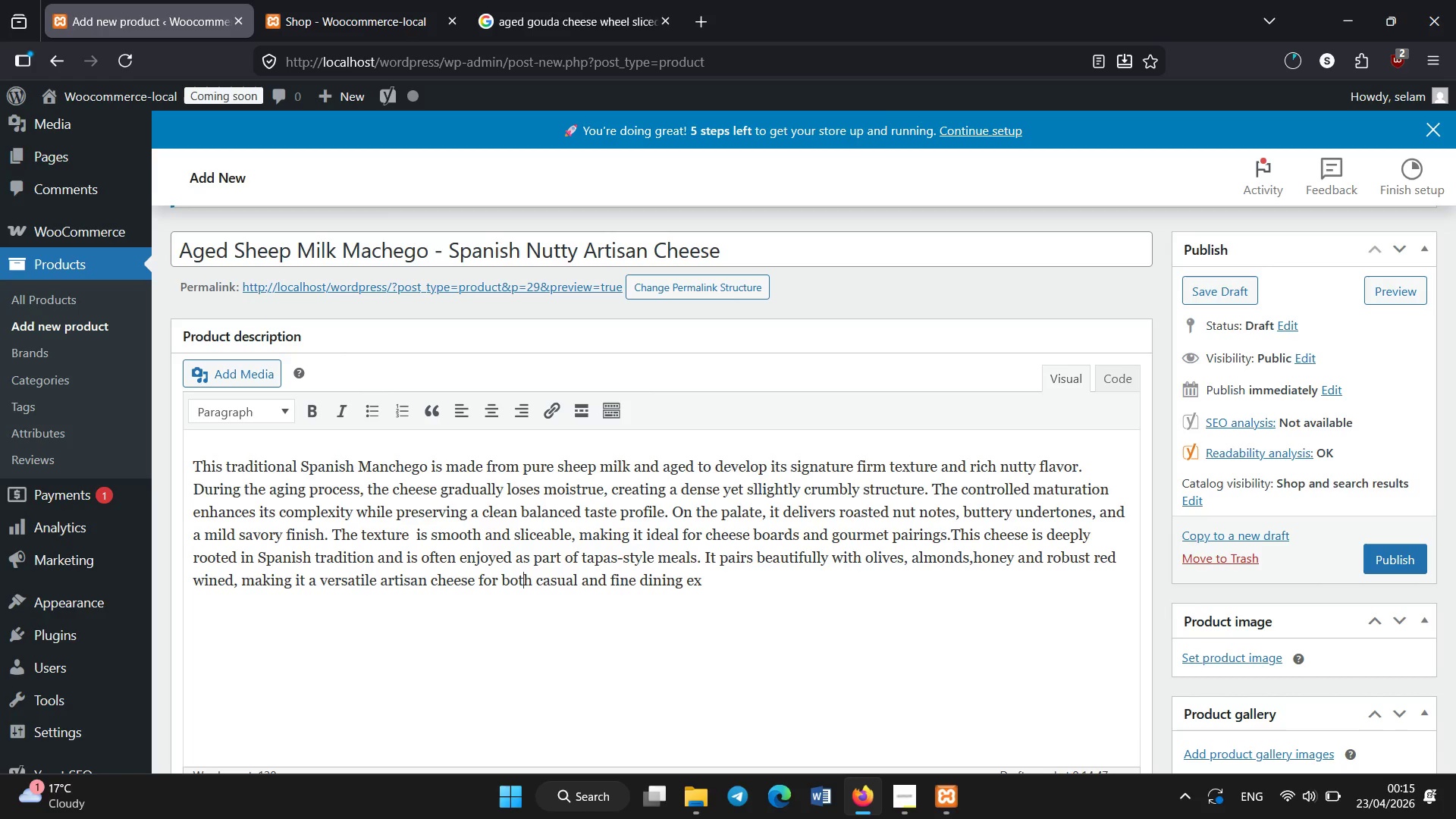 
hold_key(key=ArrowRight, duration=1.41)
 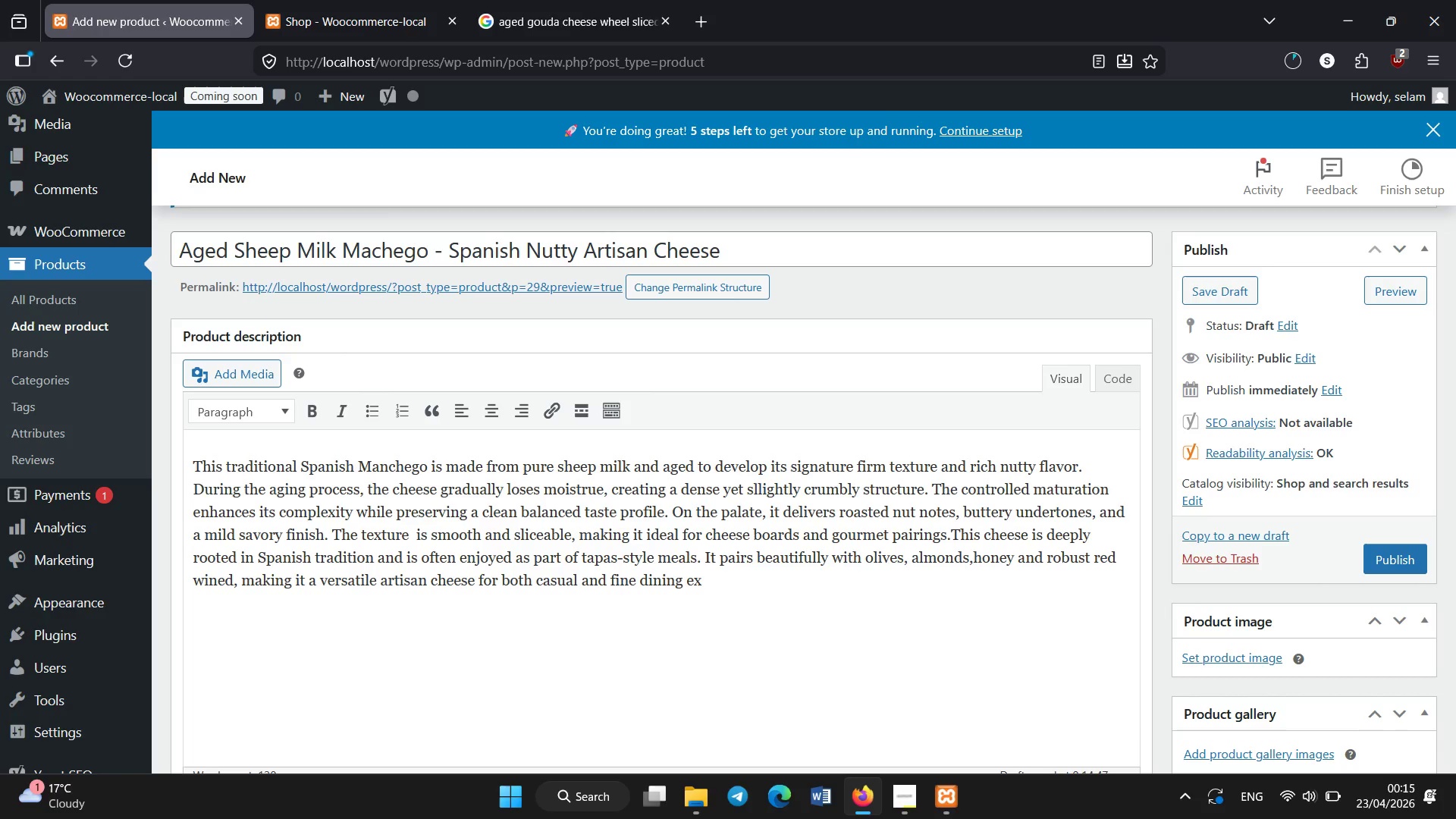 
type([e)
key(Backspace)
key(Backspace)
type(periences.)
 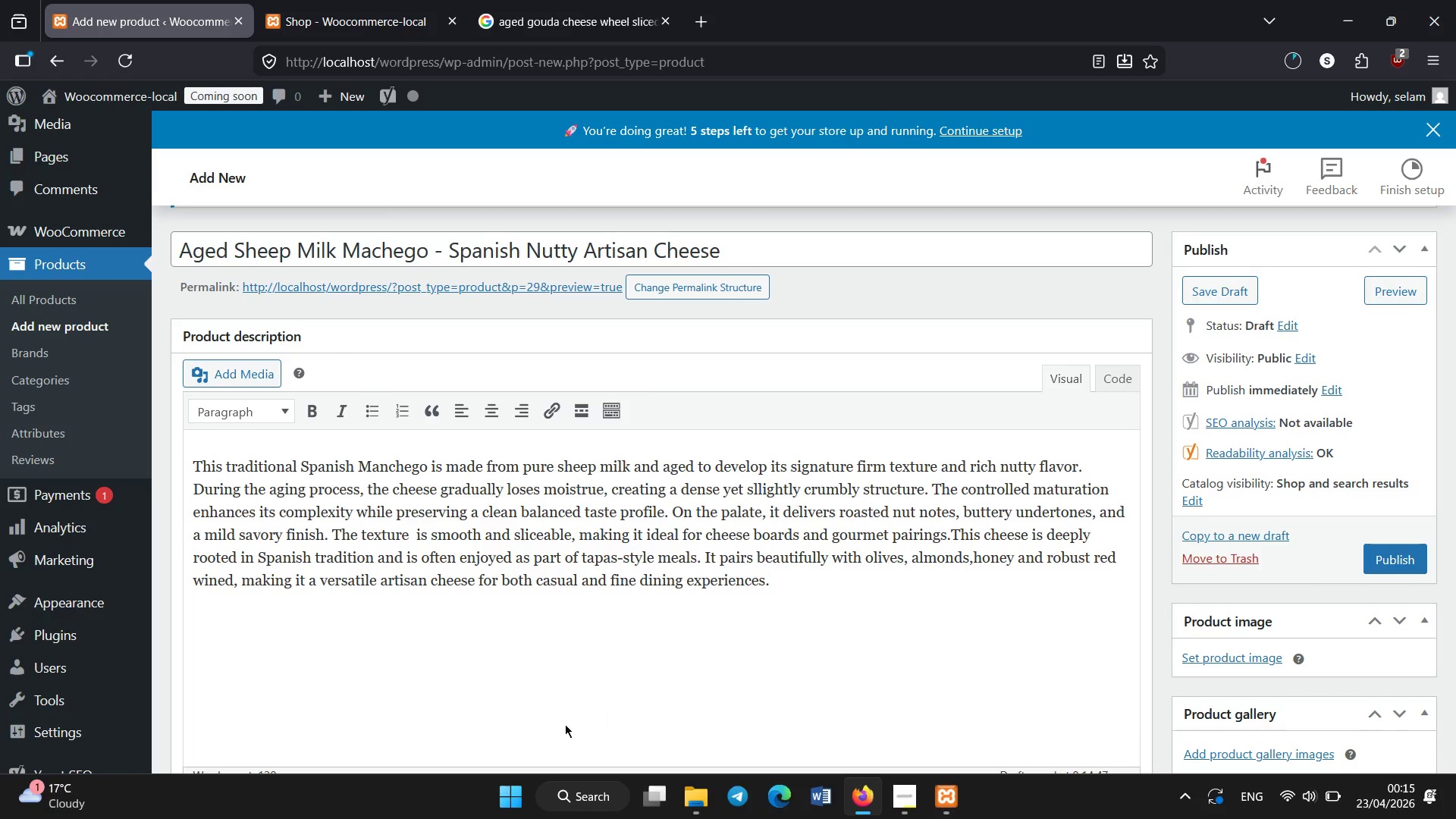 
scroll: coordinate [615, 386], scroll_direction: down, amount: 8.0
 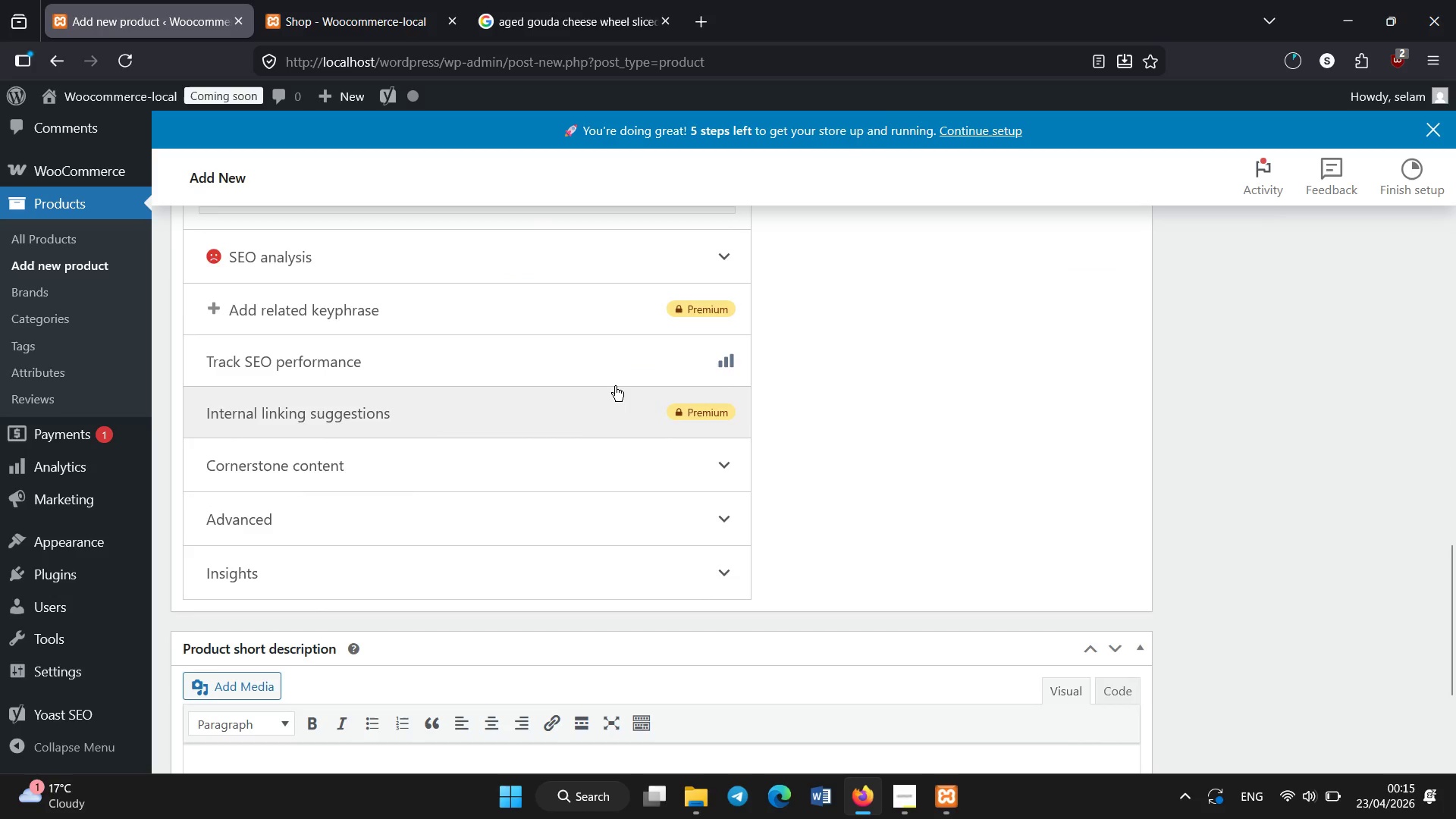 
scroll: coordinate [615, 386], scroll_direction: none, amount: 0.0
 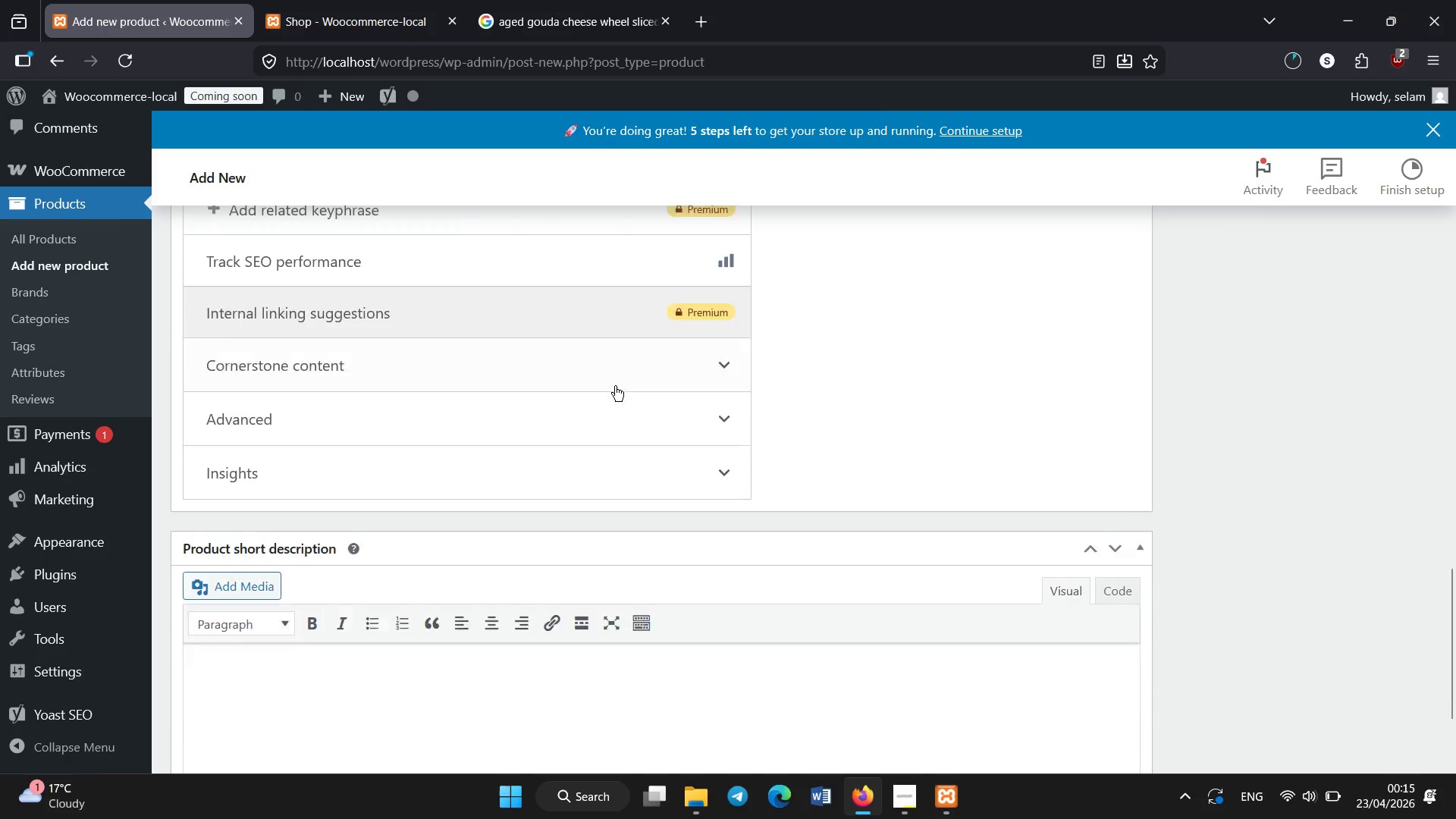 
scroll: coordinate [615, 386], scroll_direction: down, amount: 3.0
 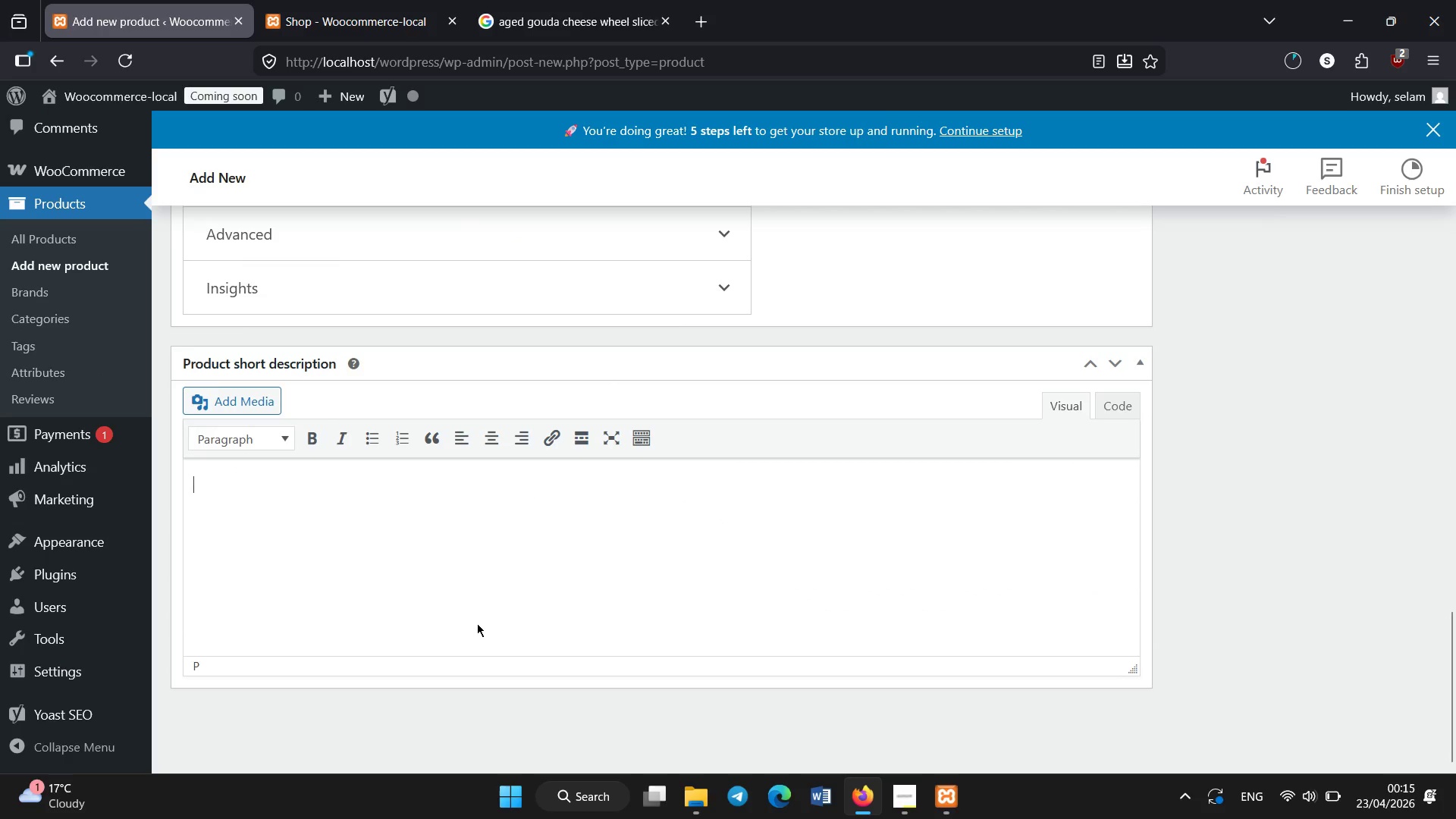 
left_click([477, 623])
 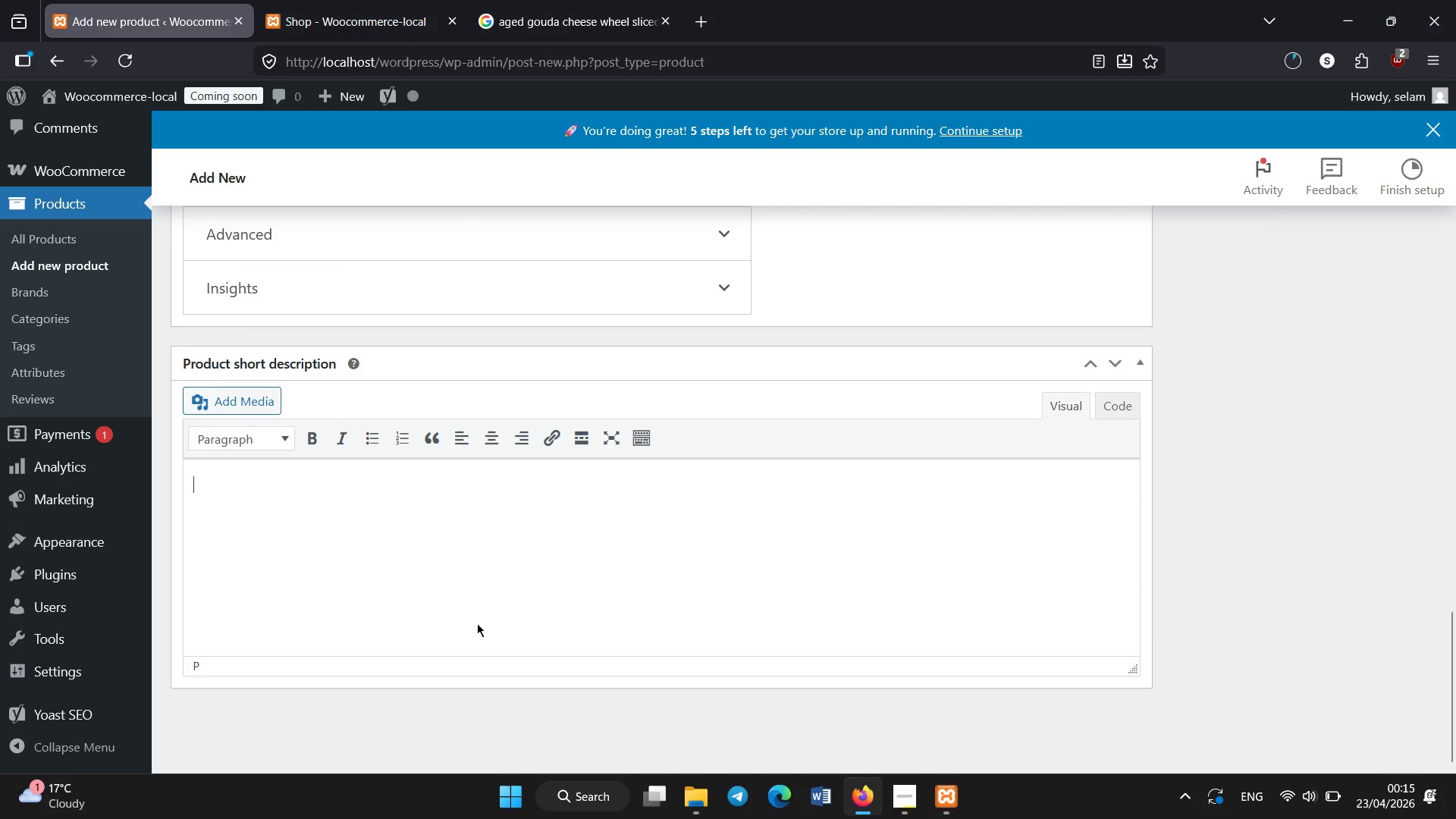 
type(Nutty Spanish sheep cheese with firm texture and rich flavor.)
 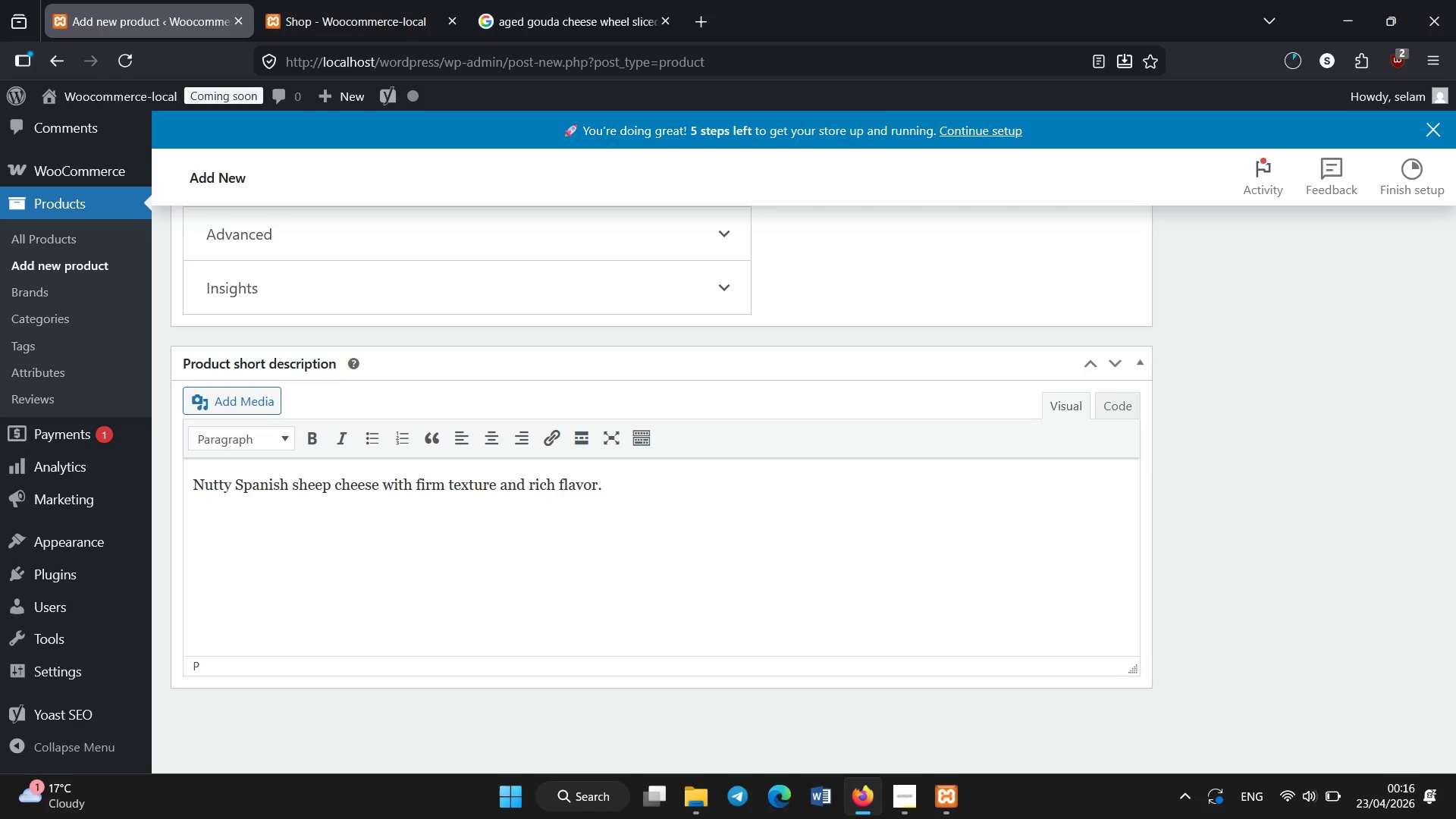 
scroll: coordinate [477, 623], scroll_direction: none, amount: 0.0
 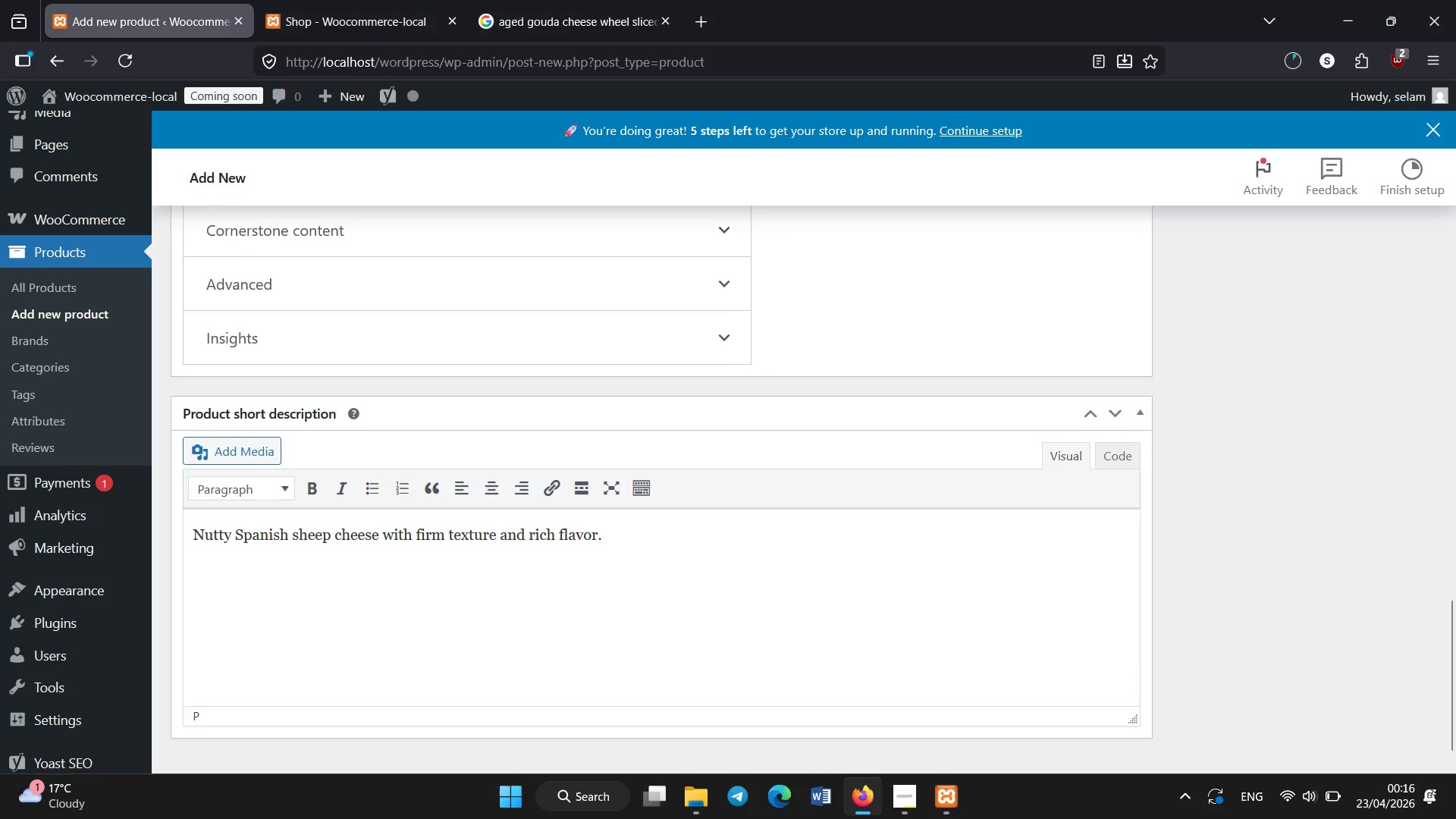 
scroll: coordinate [477, 623], scroll_direction: up, amount: 1.0
 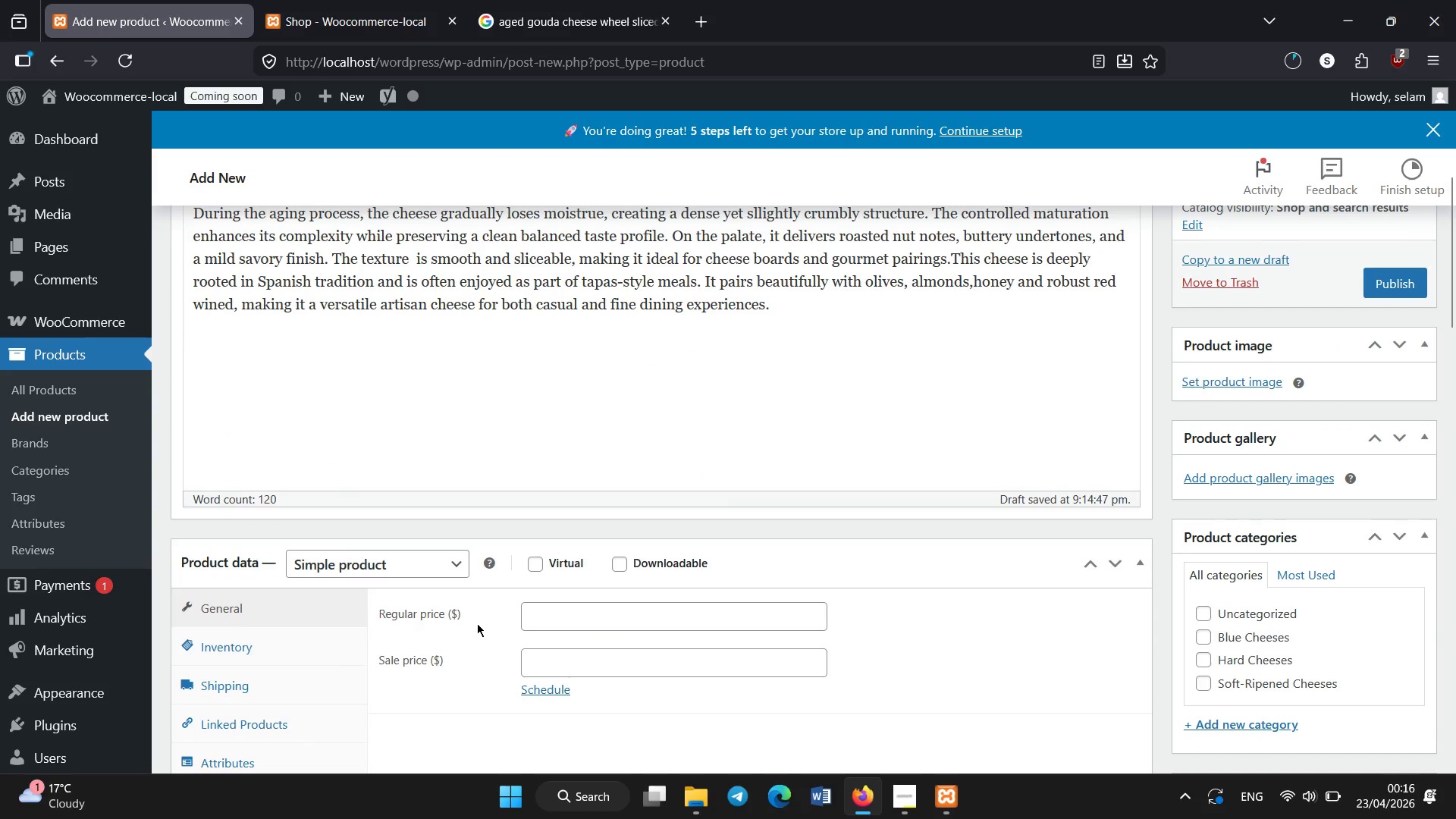 
left_click([599, 616])
 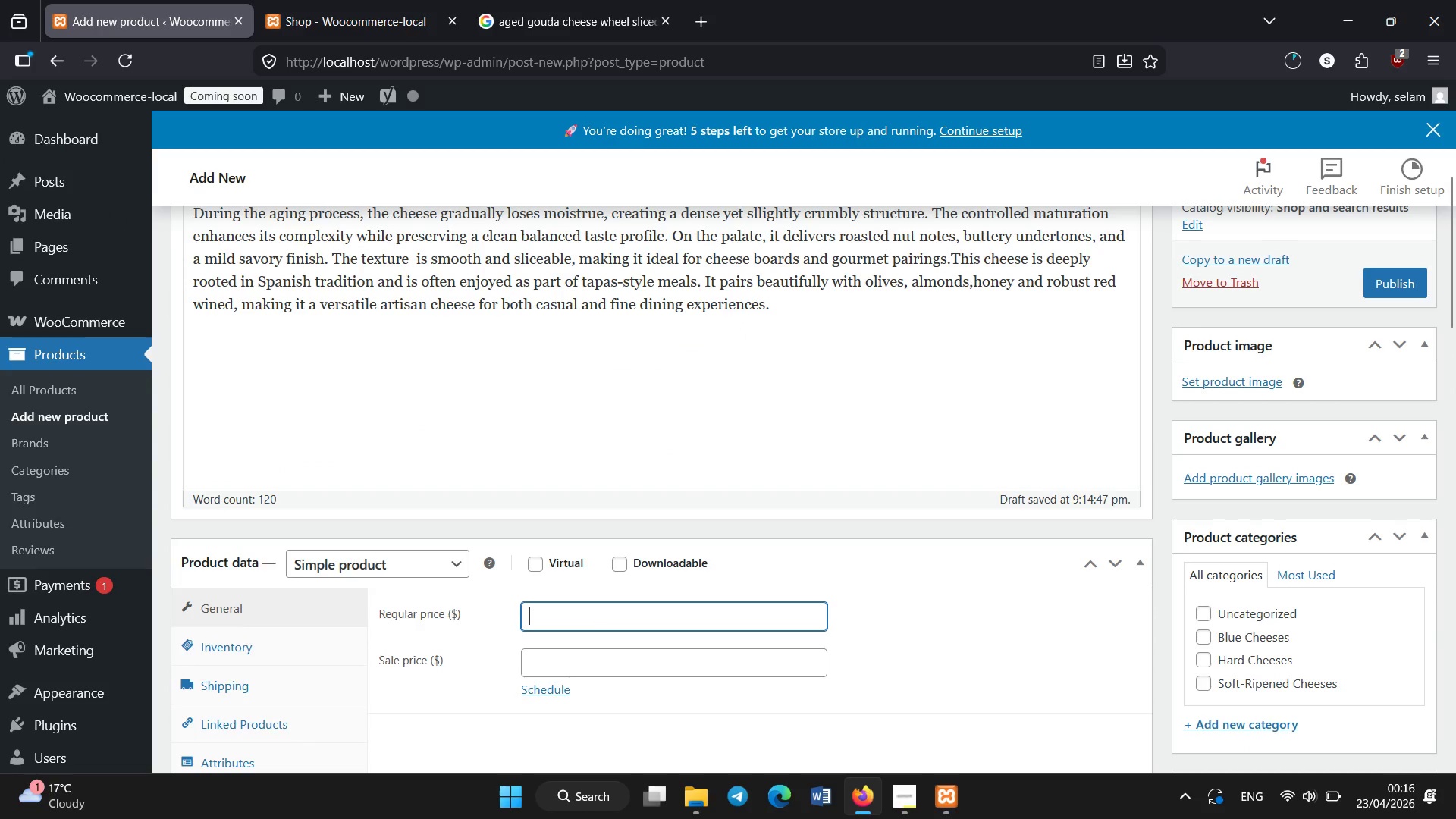 
type(13)
 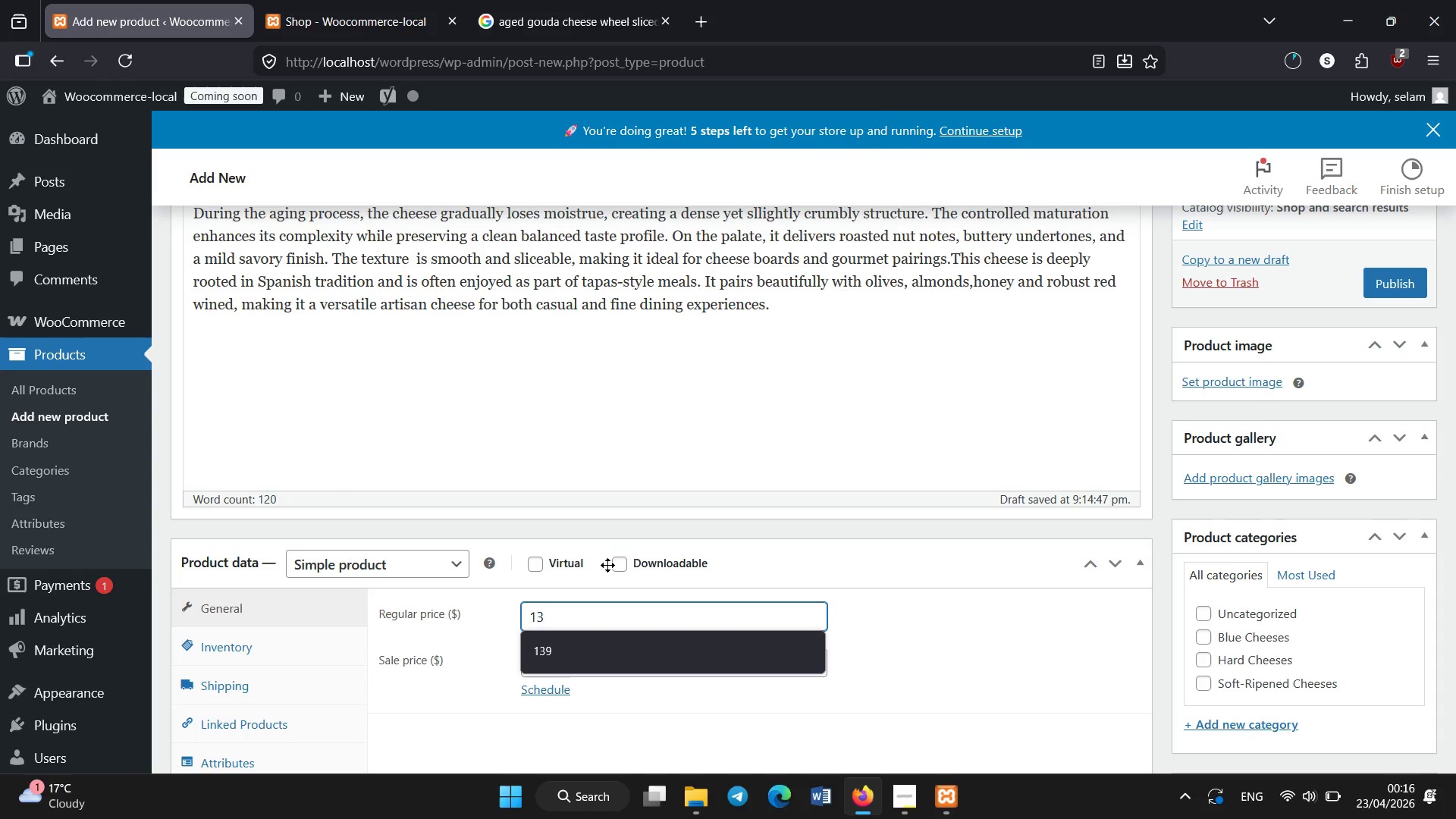 
scroll: coordinate [346, 623], scroll_direction: none, amount: 0.0
 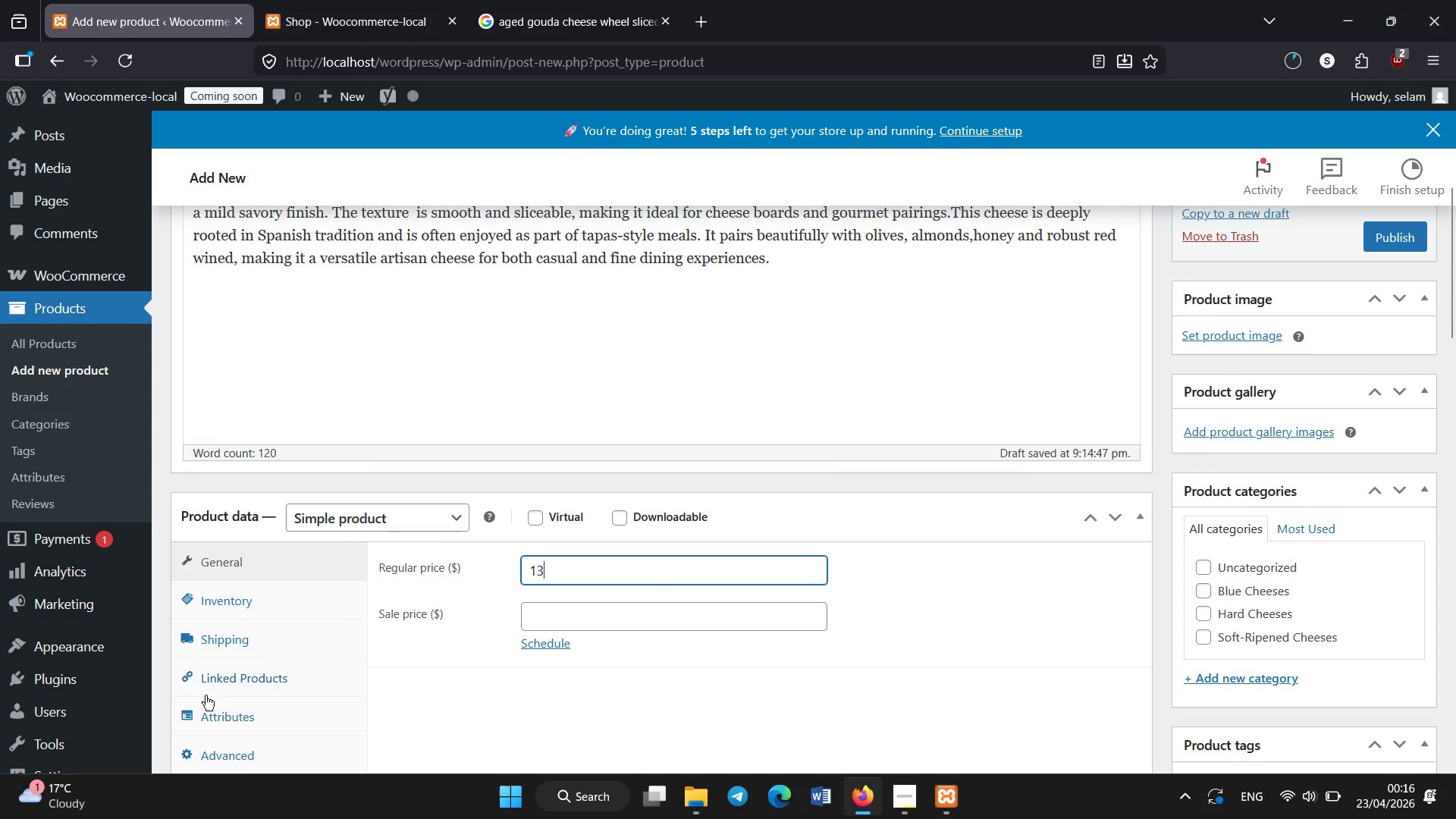 
left_click([215, 711])
 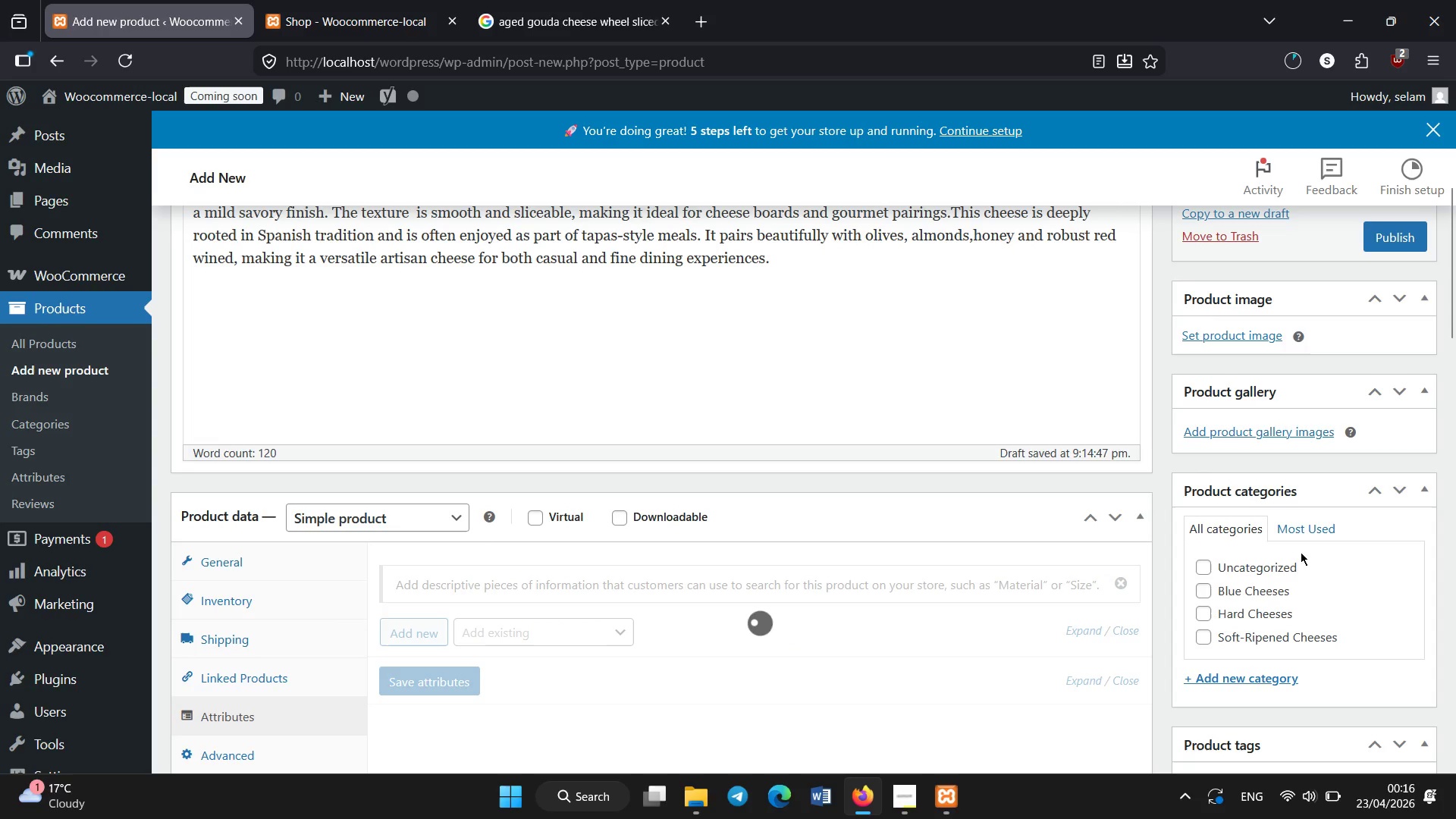 
left_click([1244, 610])
 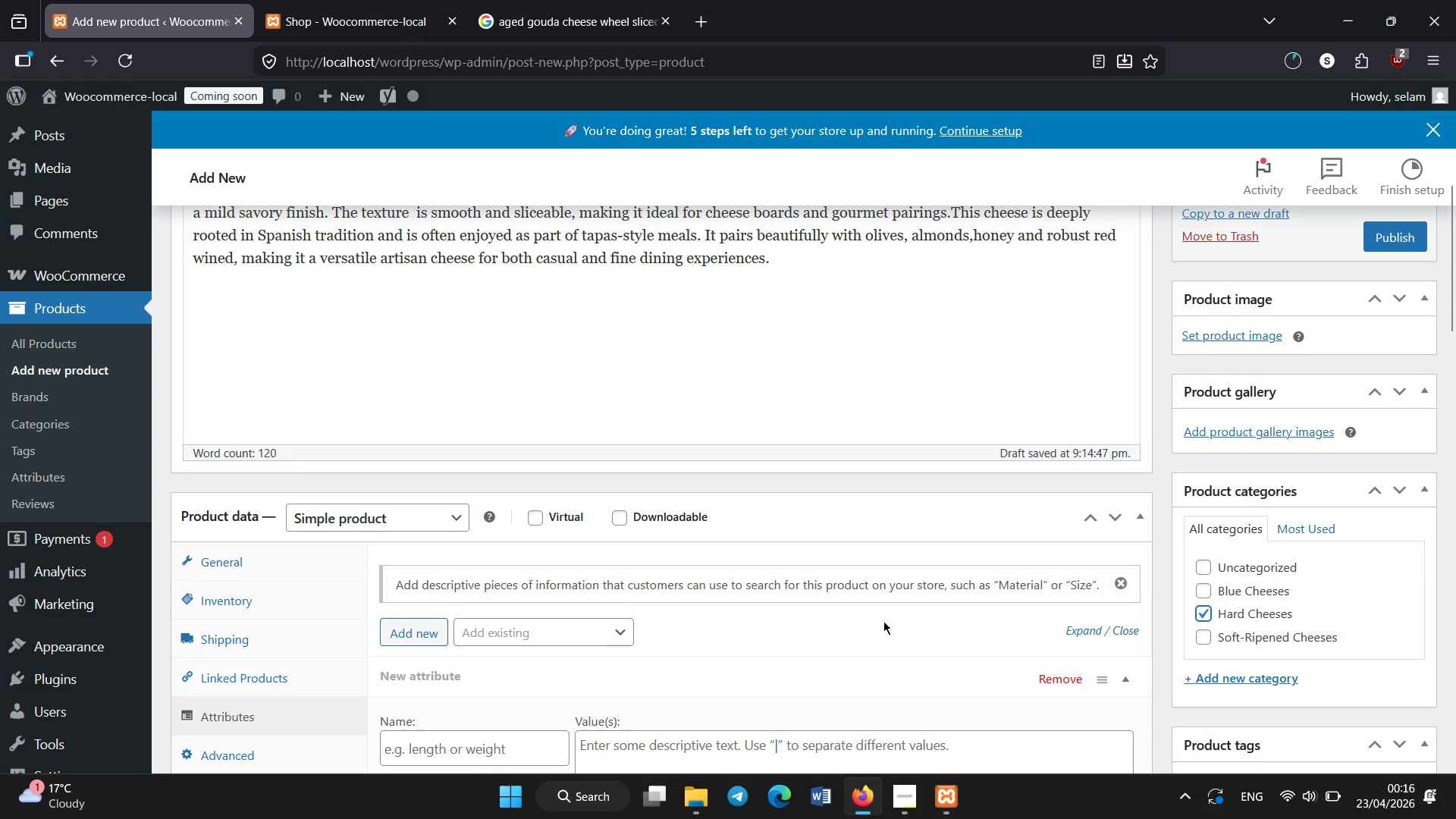 
scroll: coordinate [883, 621], scroll_direction: none, amount: 0.0
 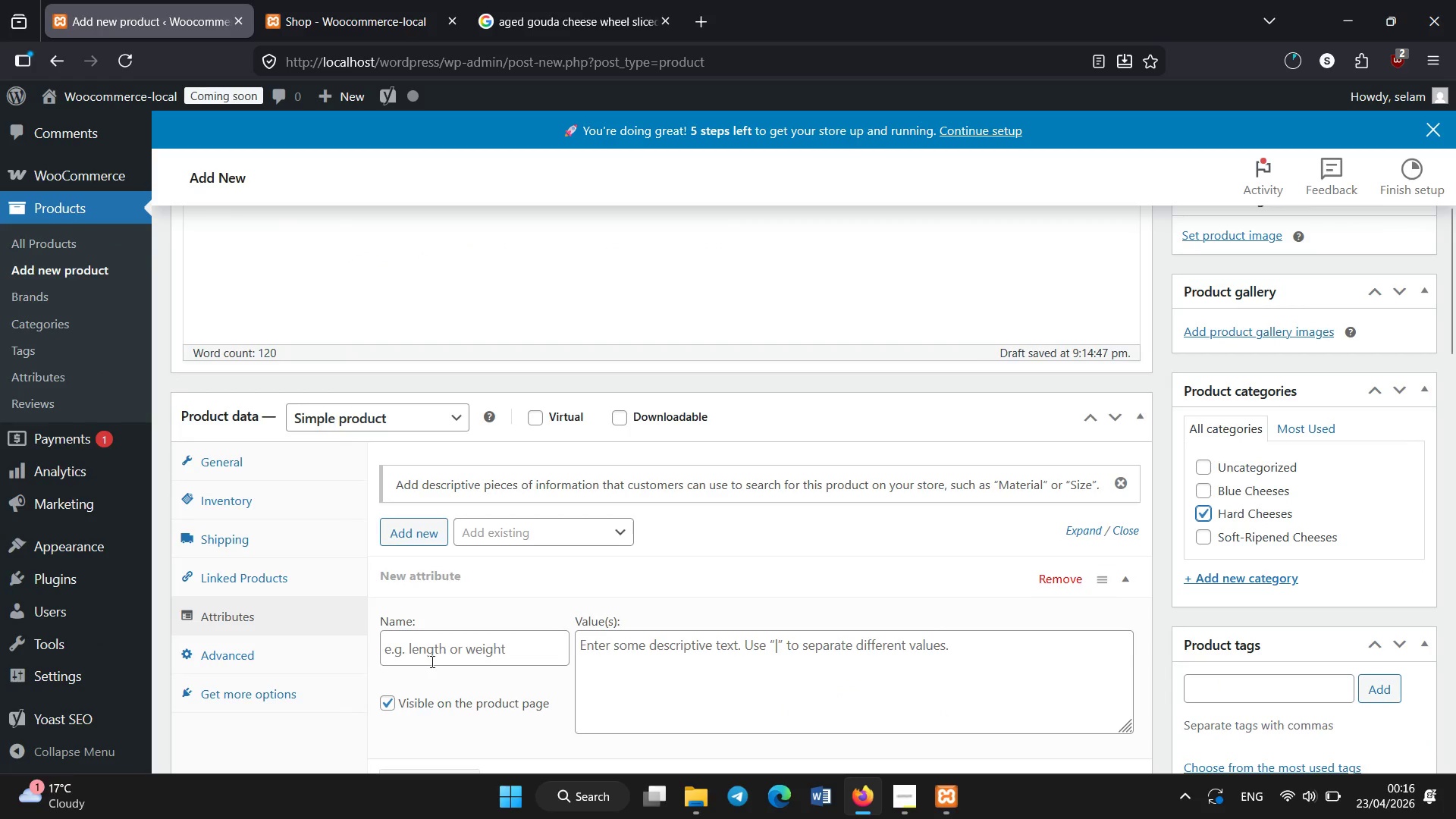 
left_click([437, 653])
 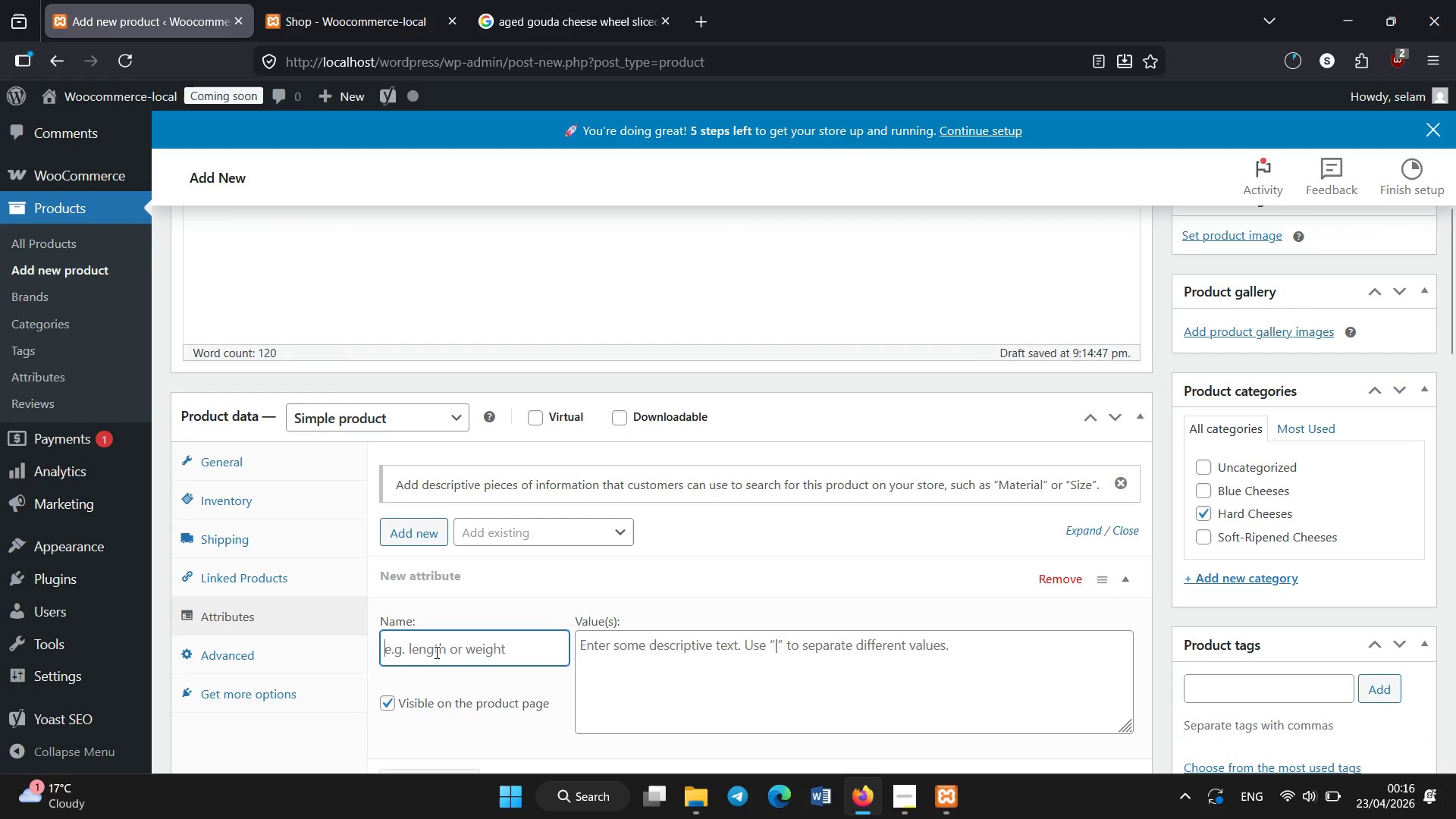 
type(Milk Tyle)
key(Backspace)
key(Backspace)
type(pe )
 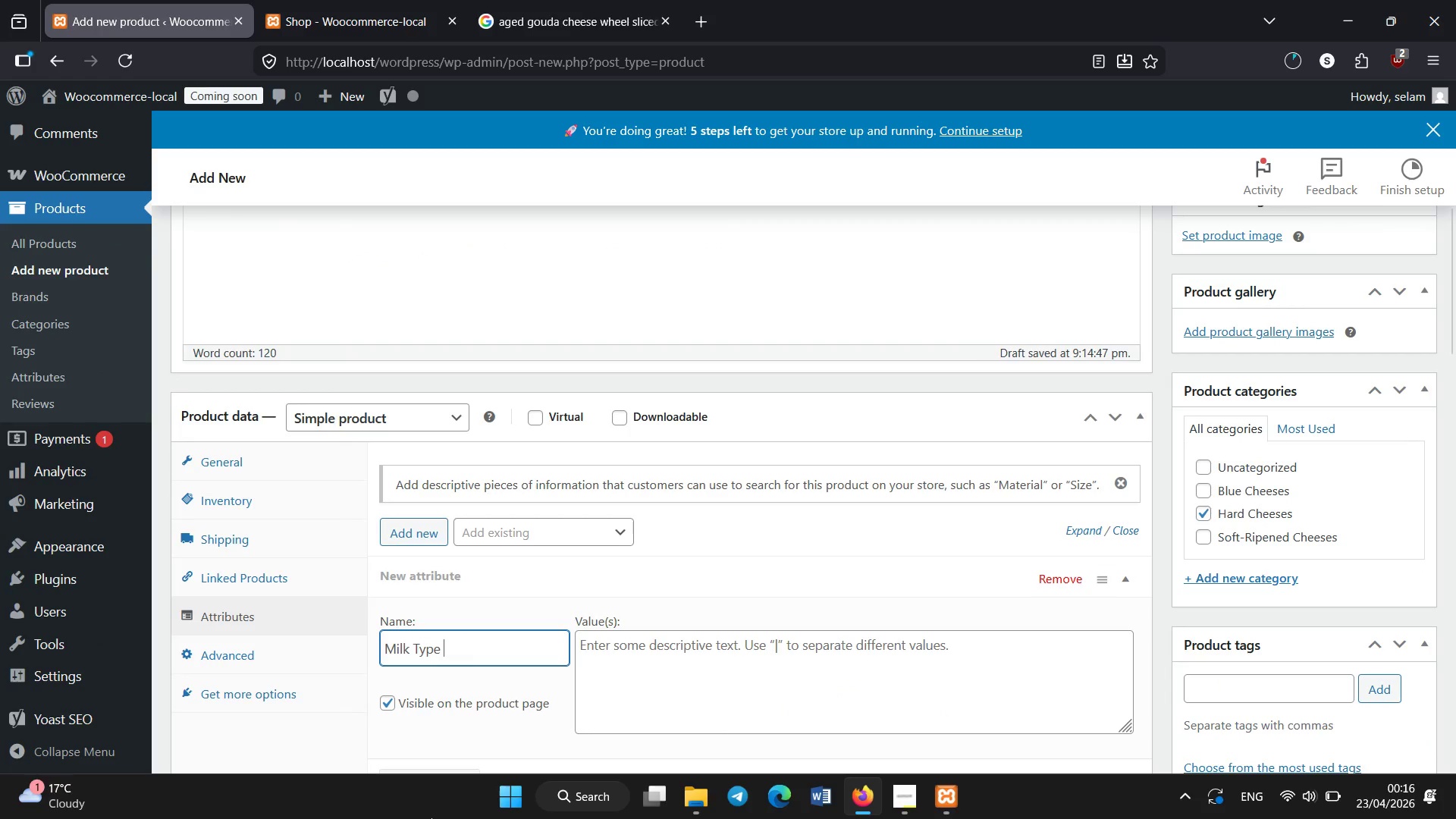 
left_click([695, 692])
 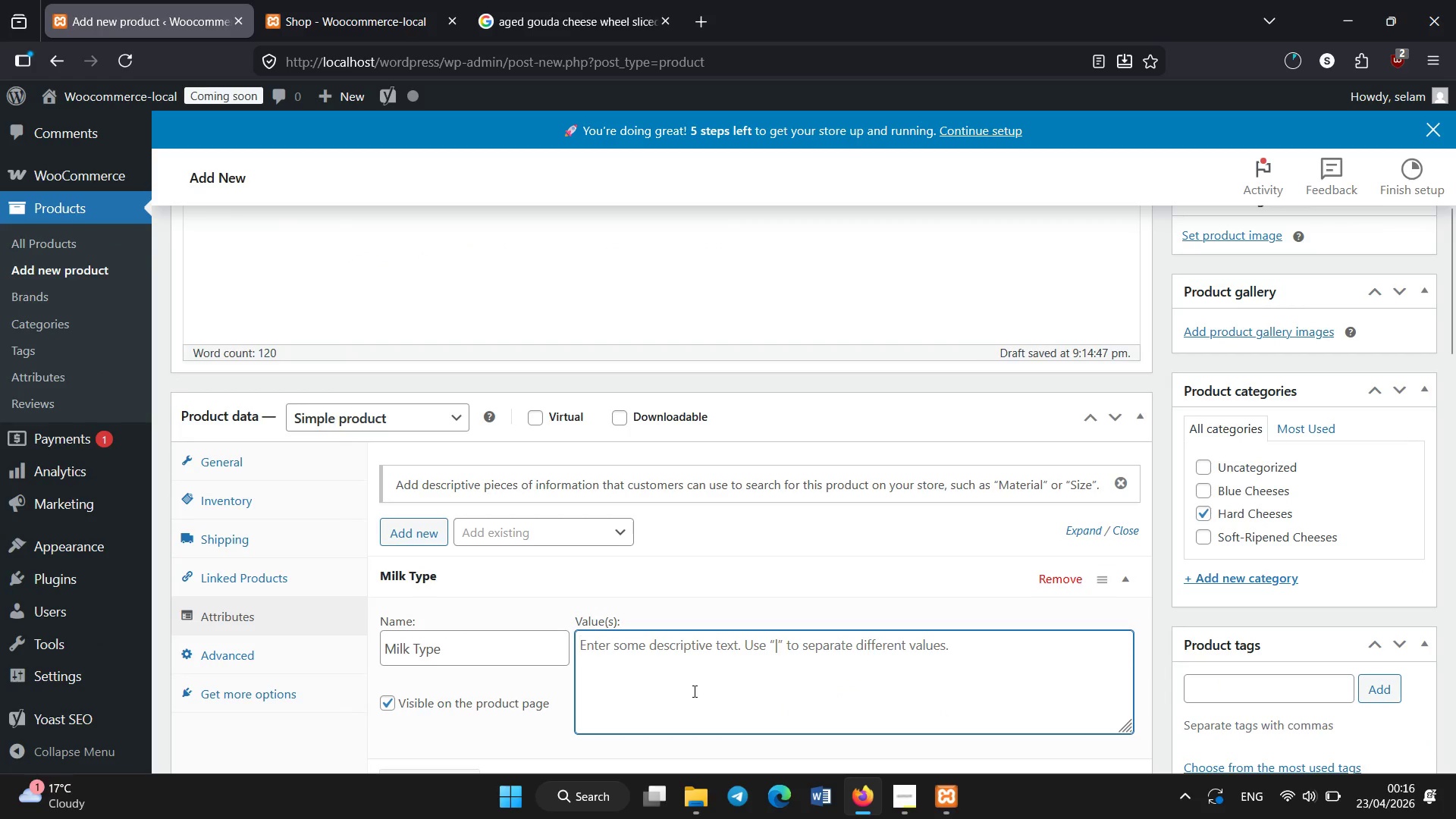 
type(Sheep)
 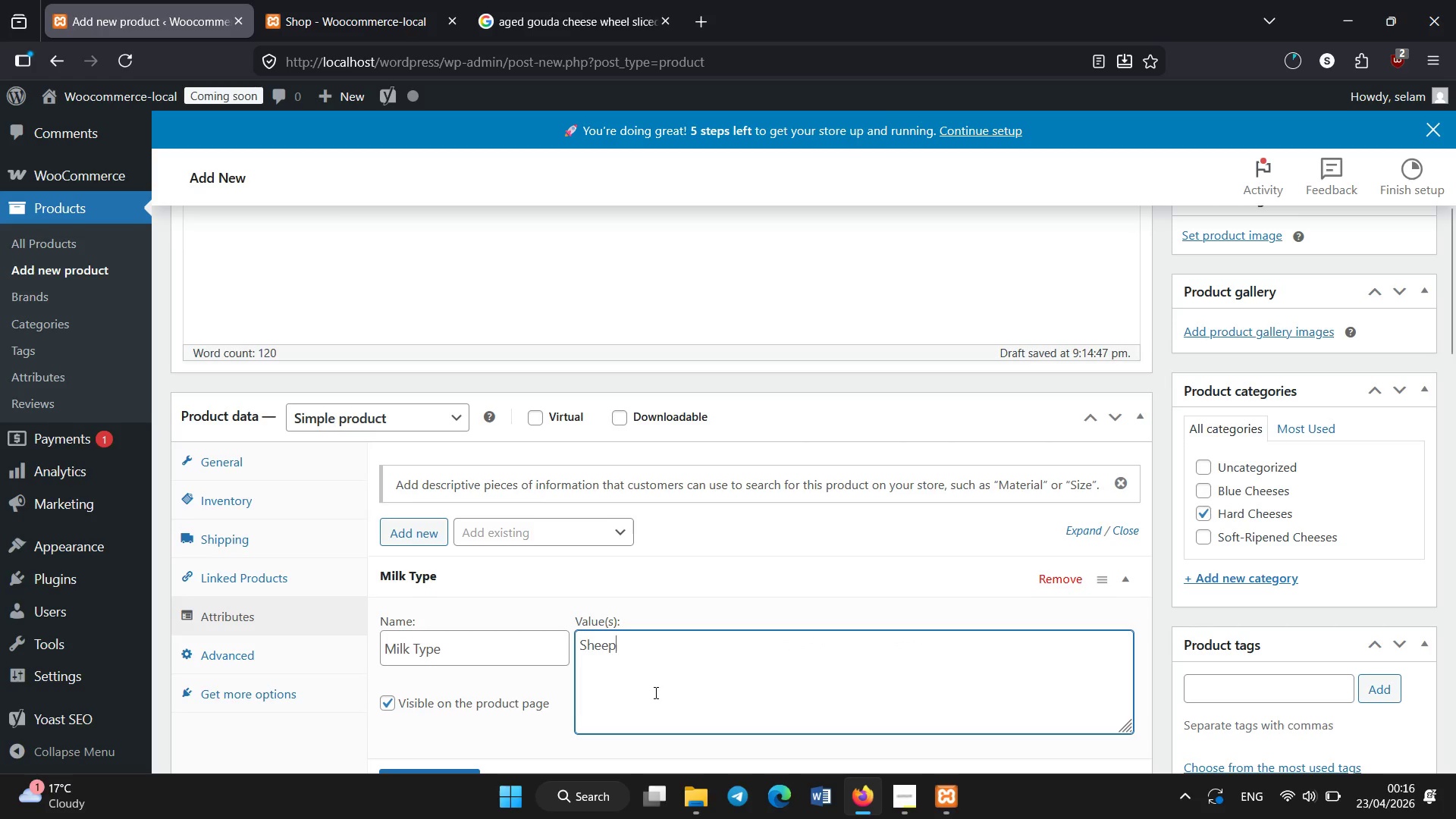 
scroll: coordinate [656, 693], scroll_direction: down, amount: 1.0
 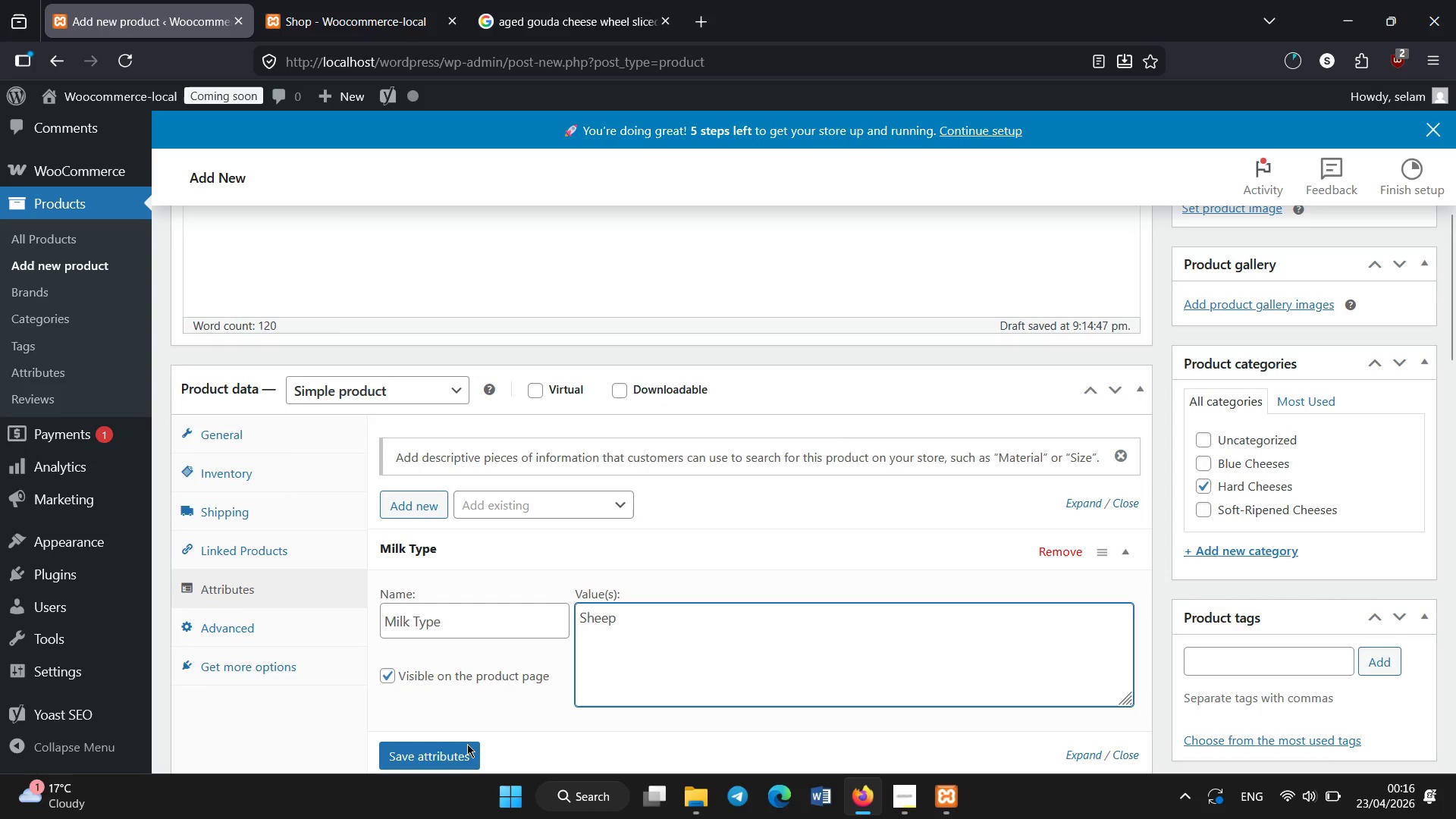 
left_click([450, 750])
 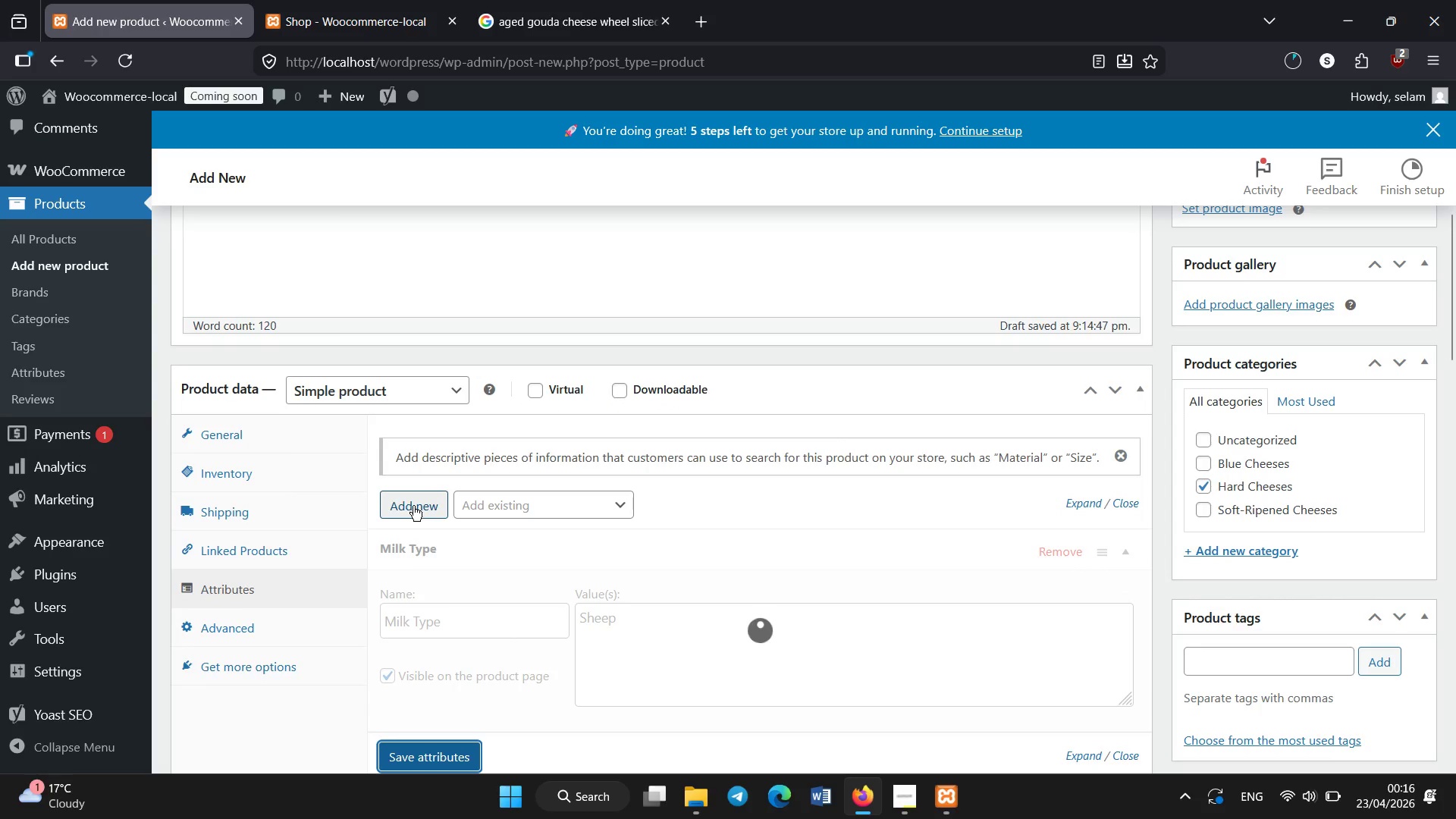 
wait(7.08)
 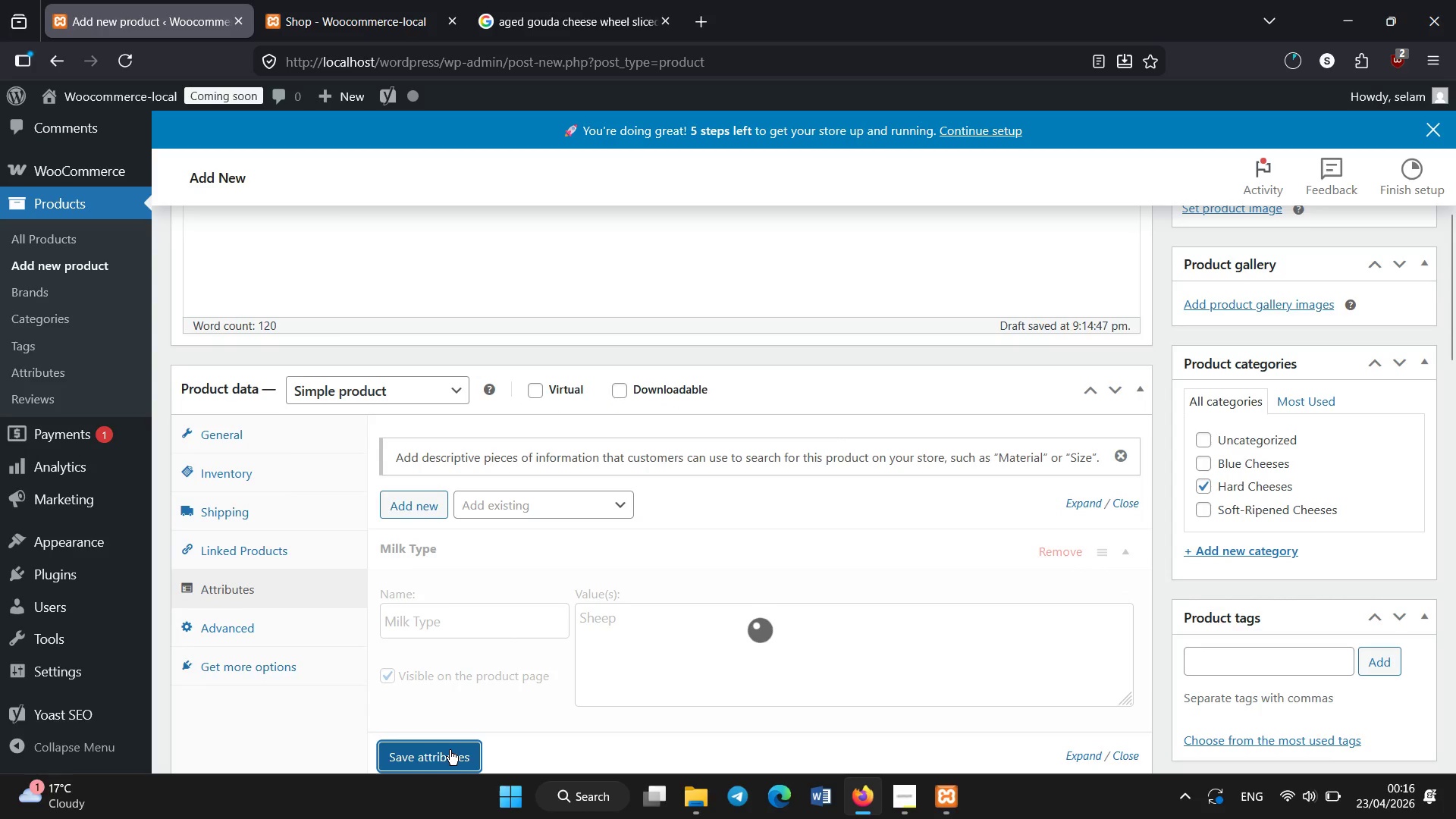 
left_click([413, 506])
 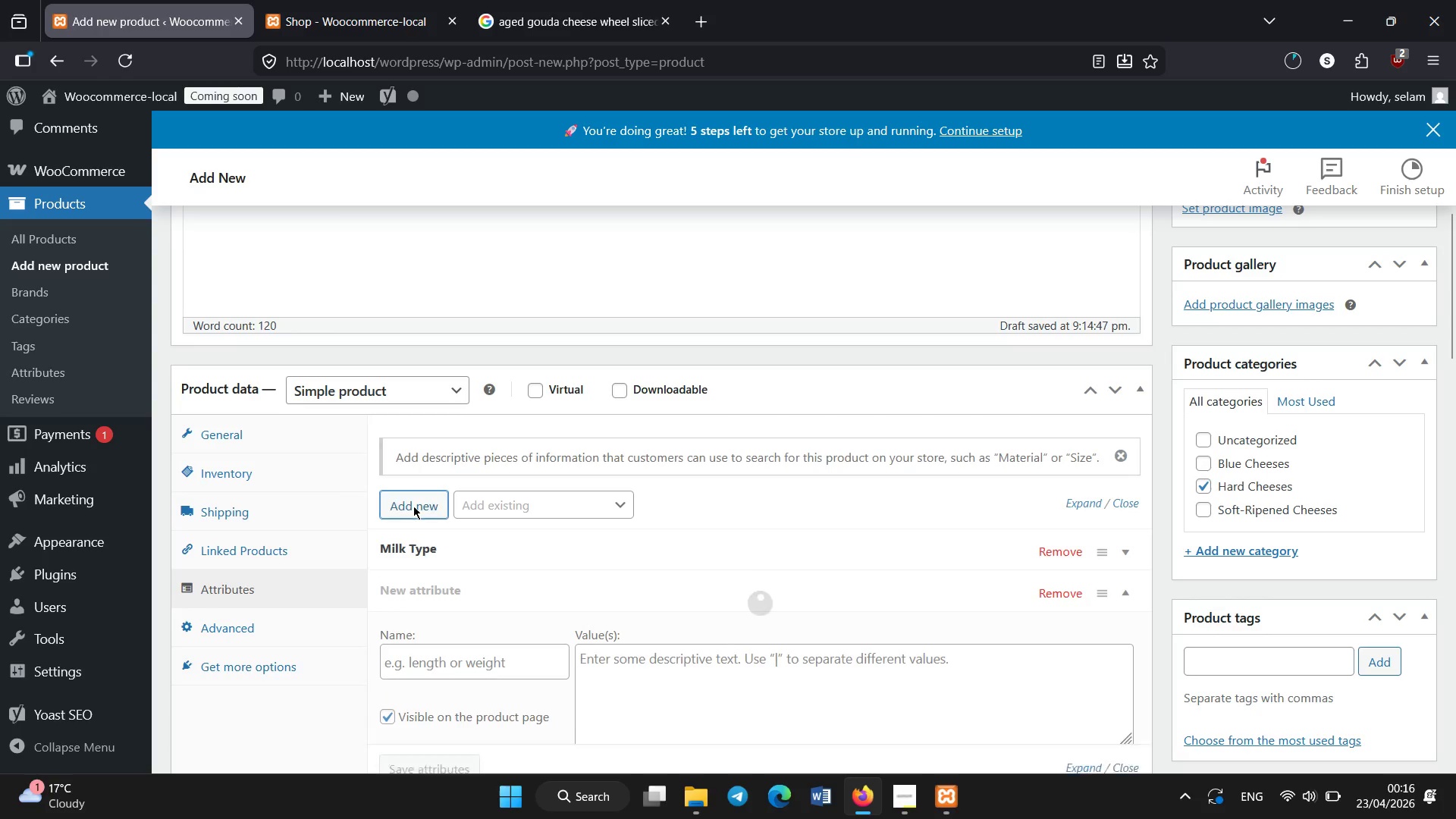 
scroll: coordinate [460, 682], scroll_direction: none, amount: 0.0
 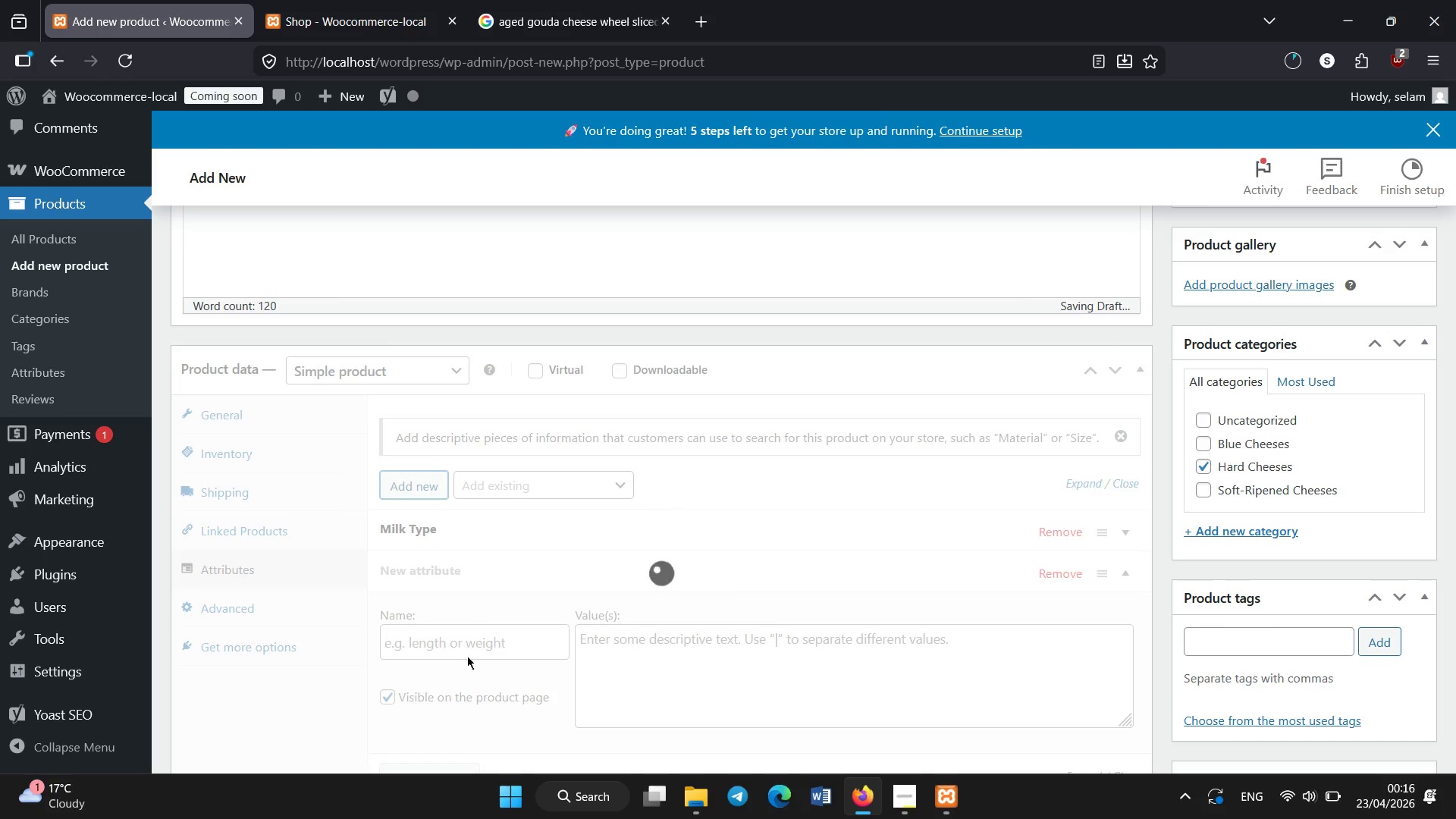 
wait(5.53)
 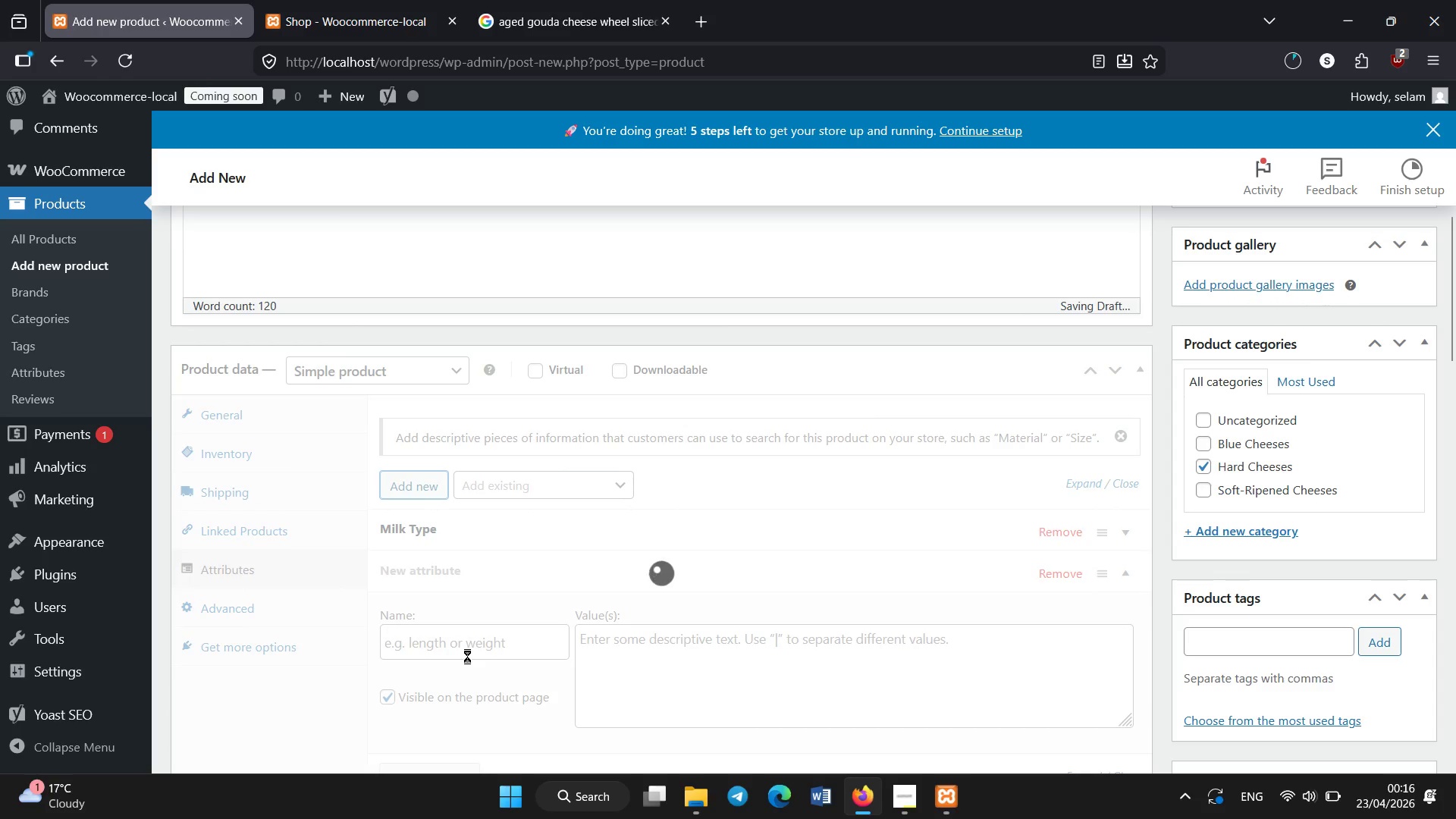 
left_click([466, 645])
 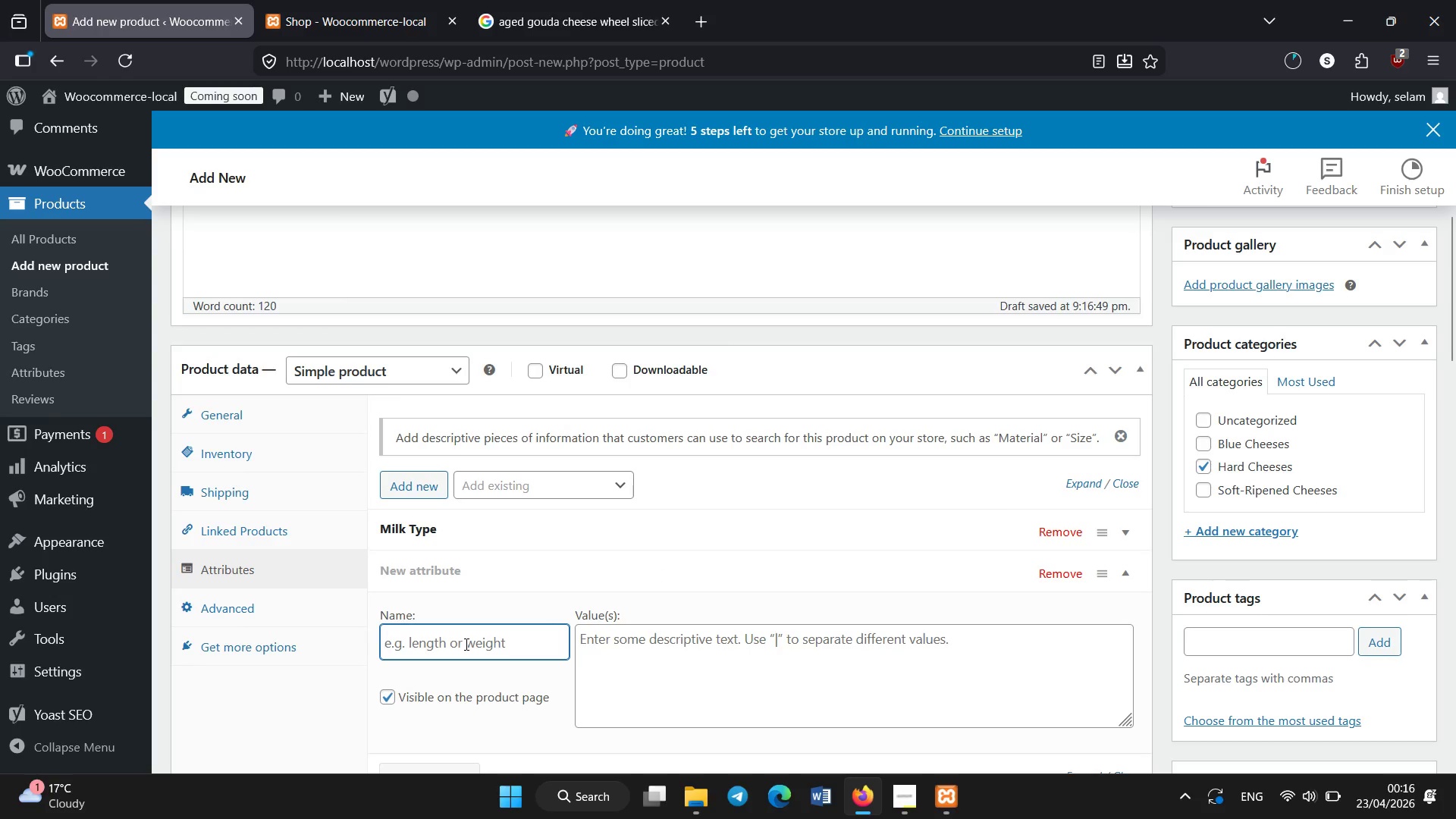 
type(Region)
 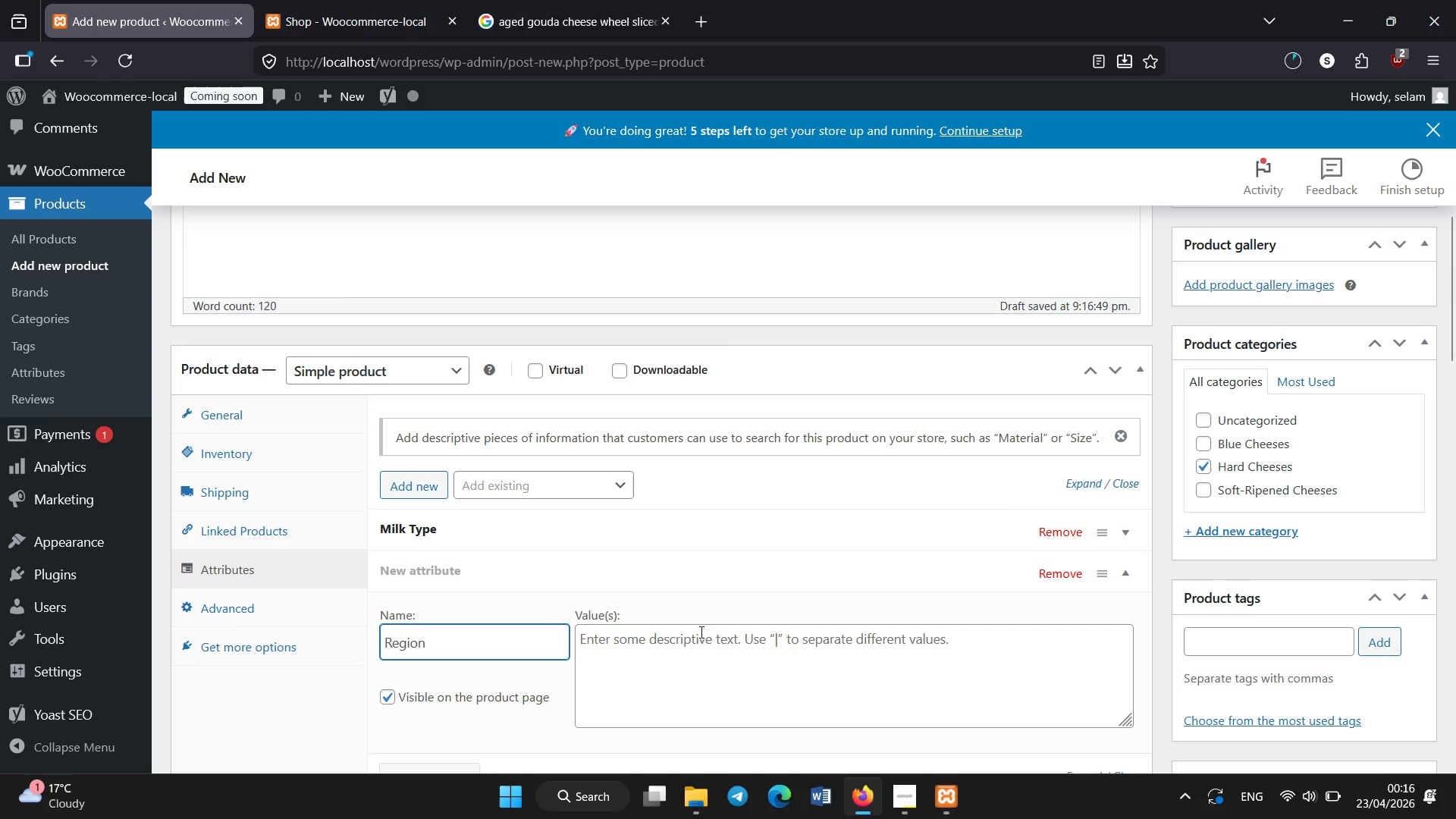 
left_click([696, 642])
 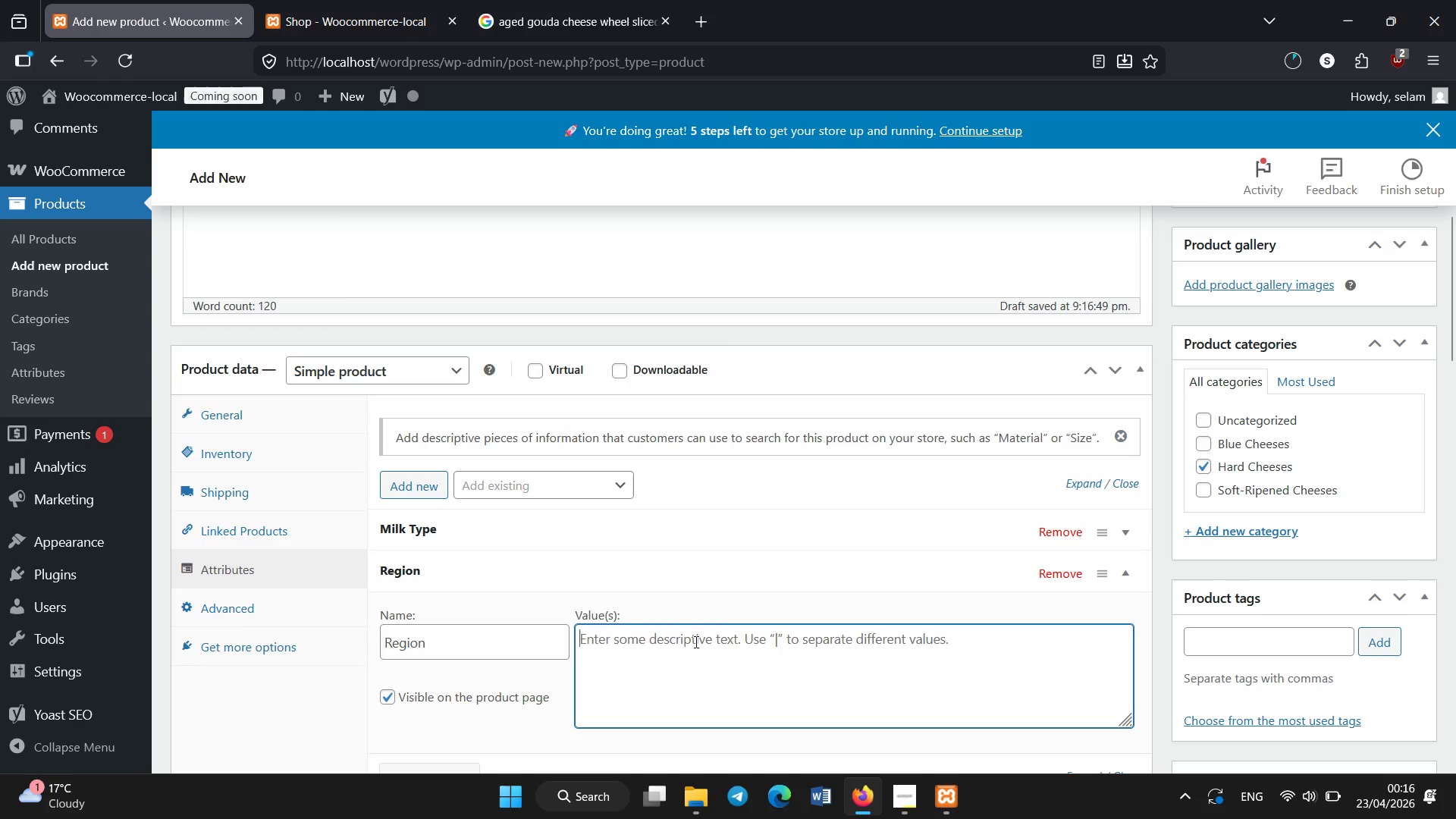 
type(Spain)
 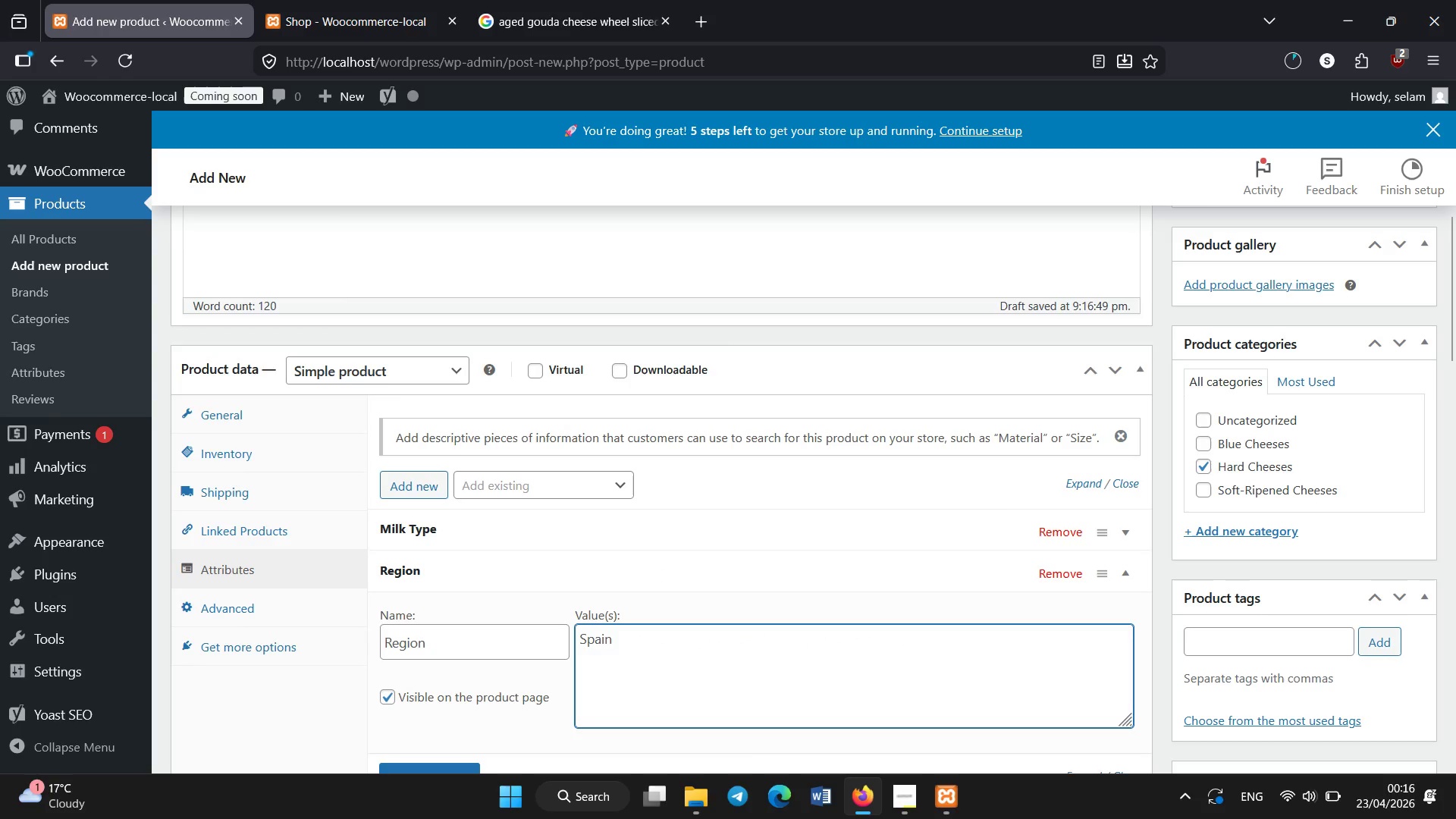 
scroll: coordinate [696, 642], scroll_direction: down, amount: 1.0
 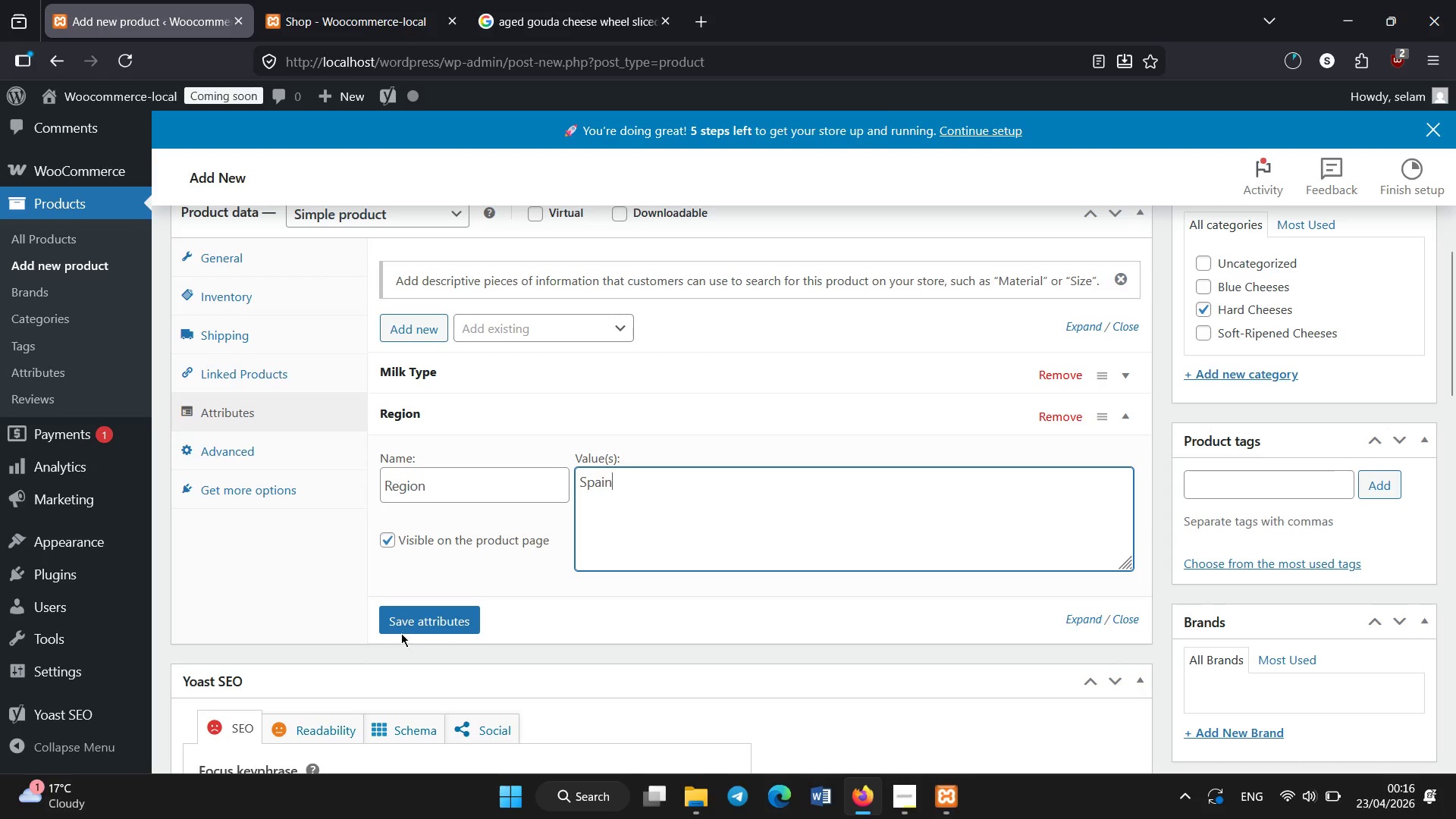 
left_click([406, 629])
 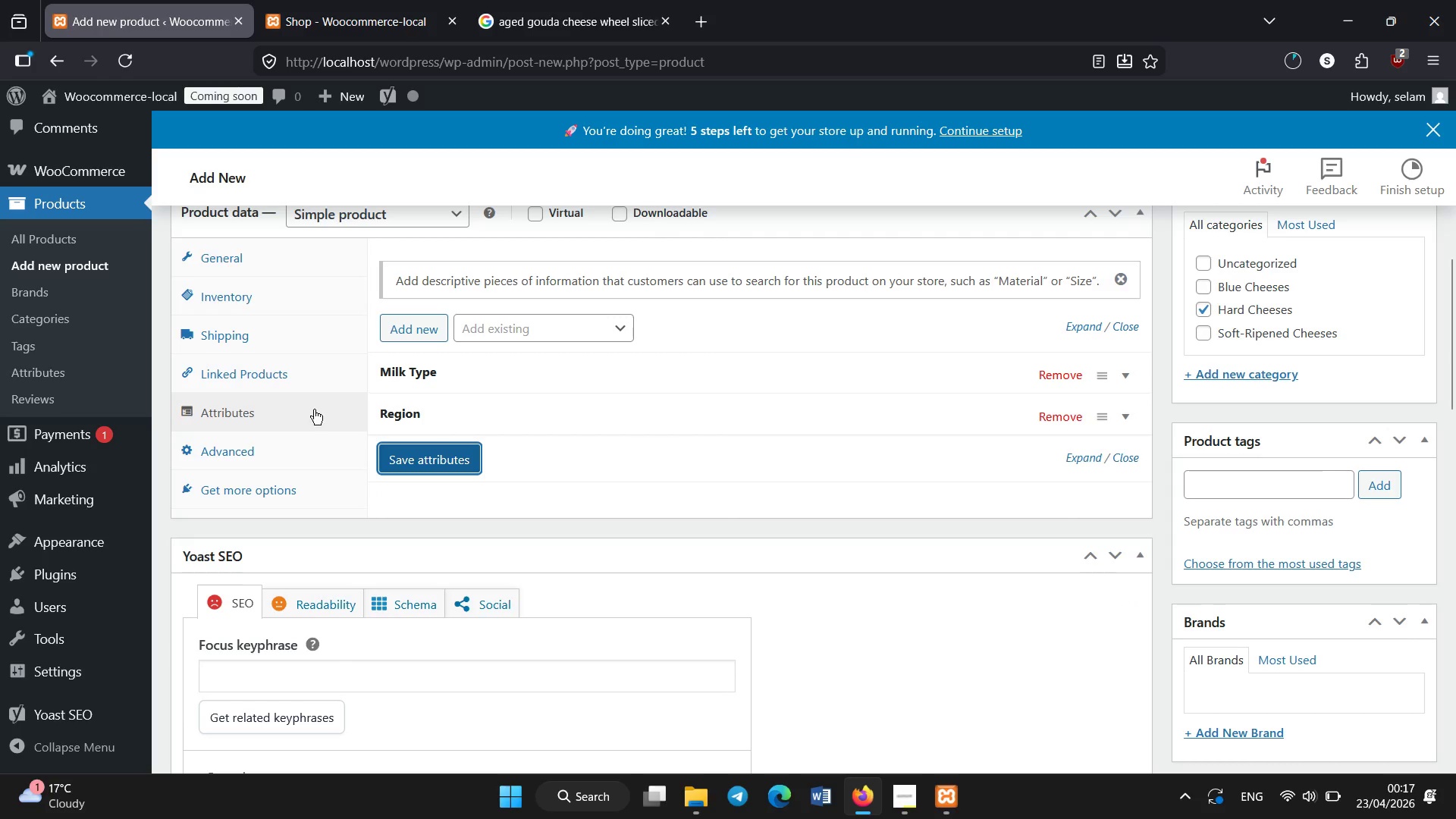 
wait(5.11)
 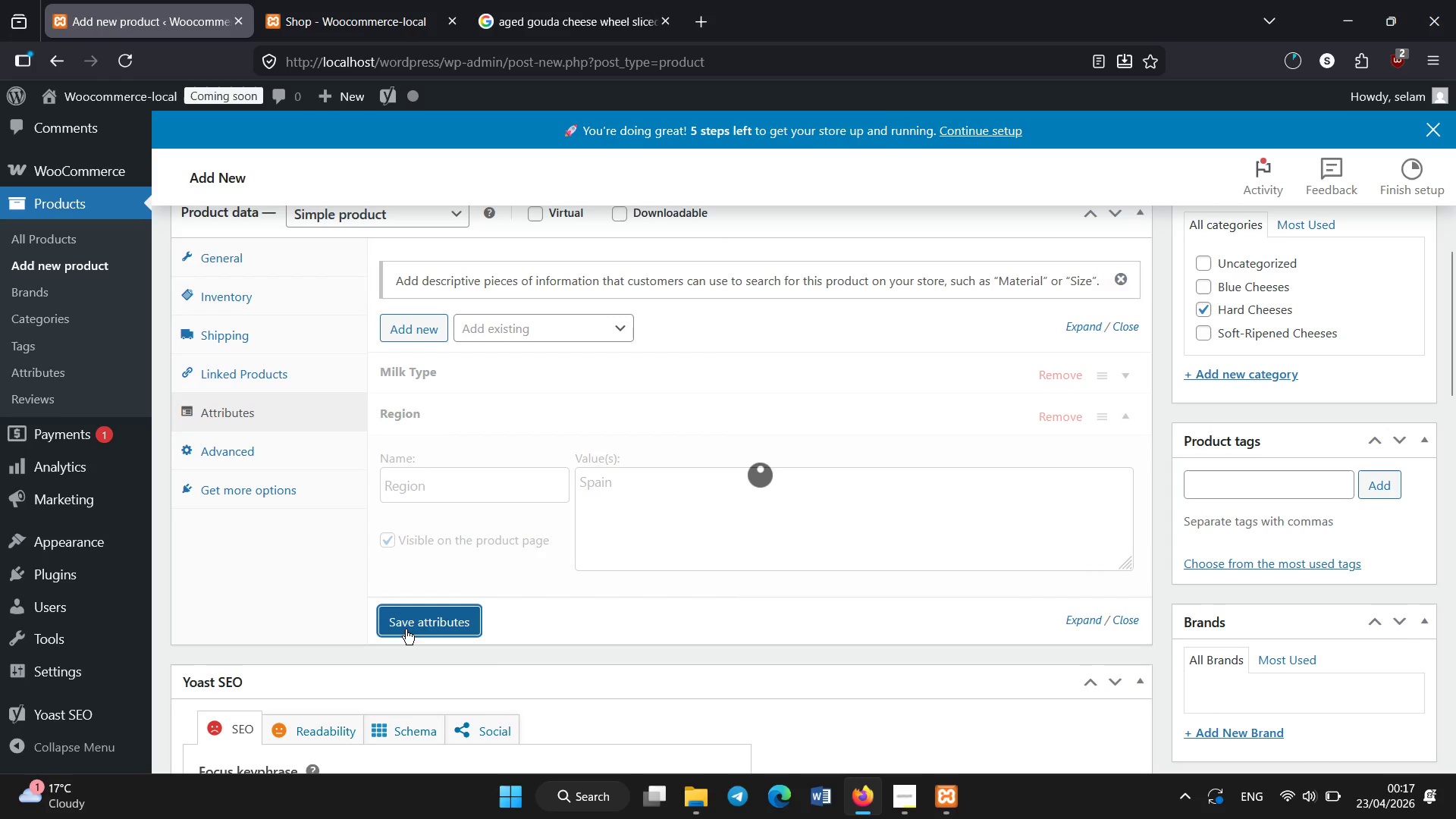 
left_click([413, 318])
 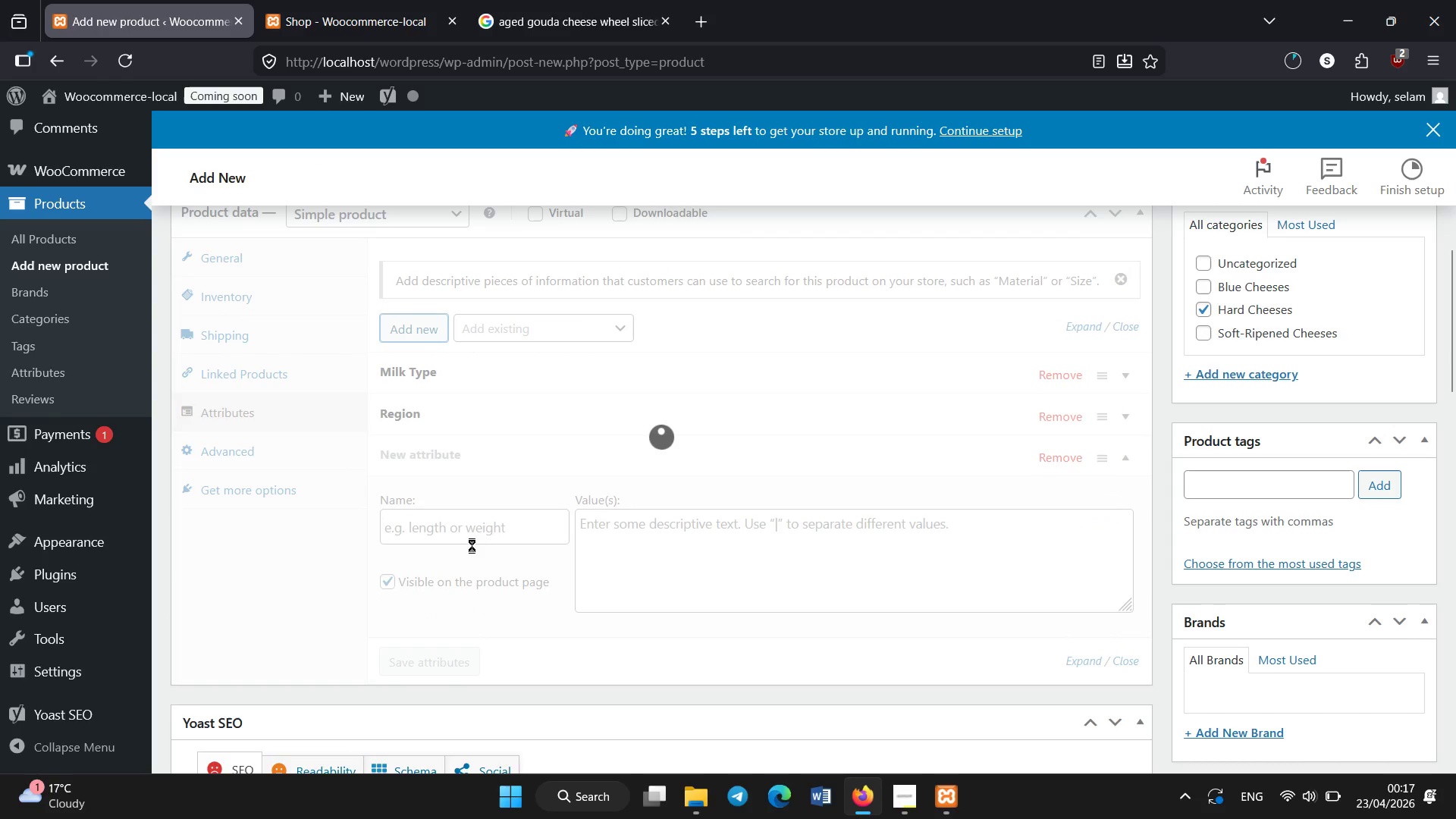 
left_click_drag(start_coordinate=[472, 545], to_coordinate=[478, 534])
 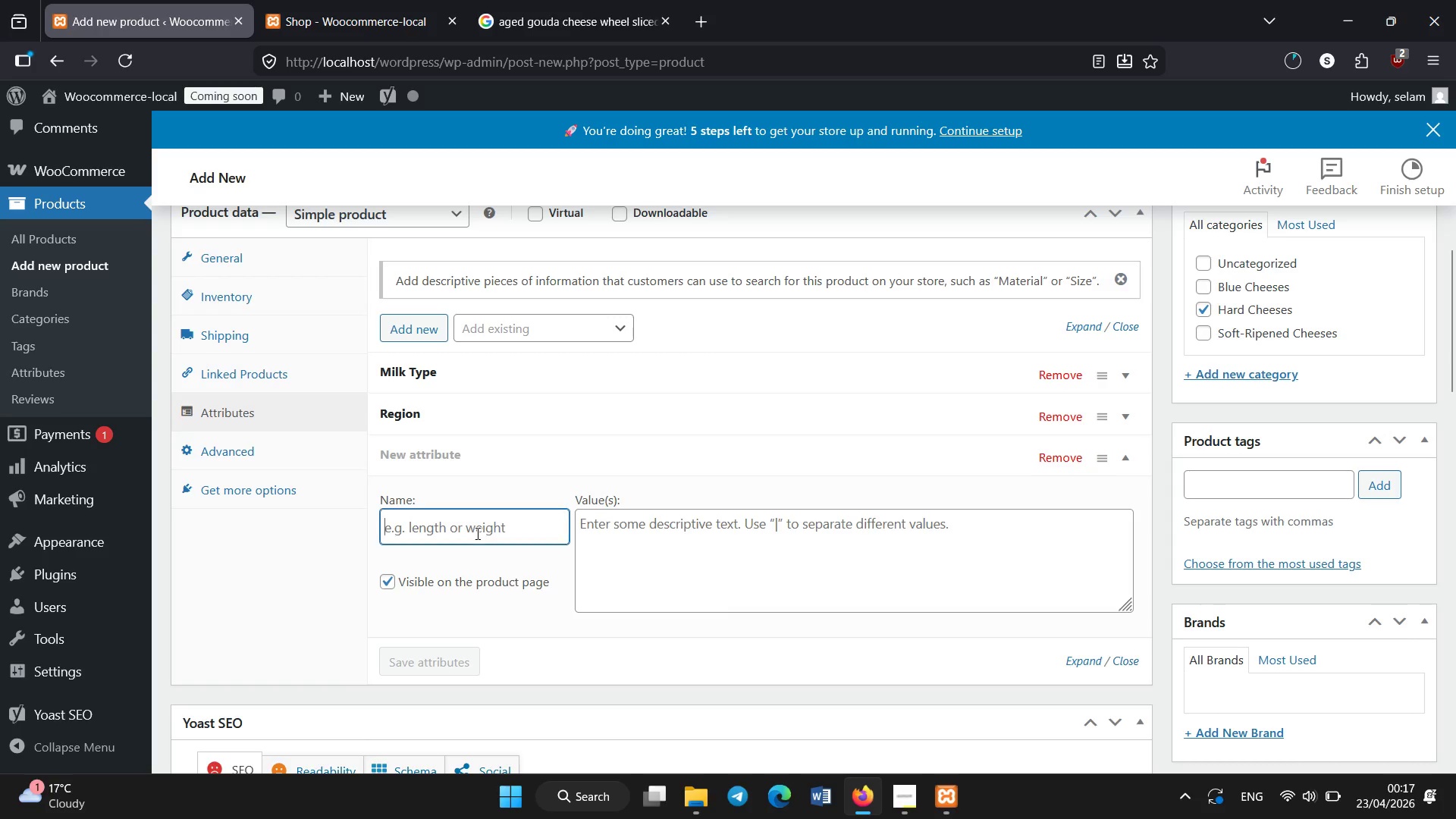 
left_click([478, 534])
 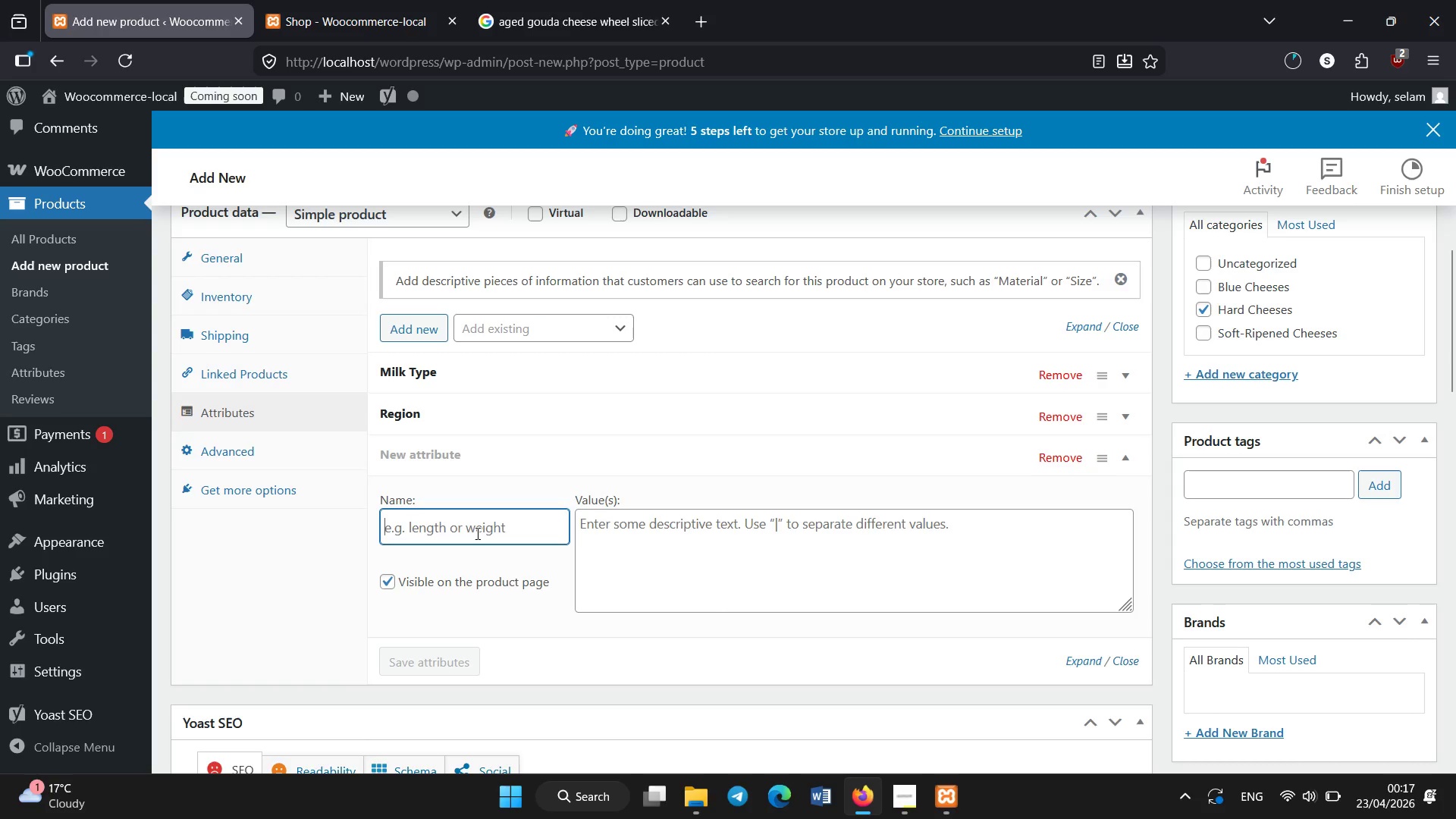 
type(Age )
 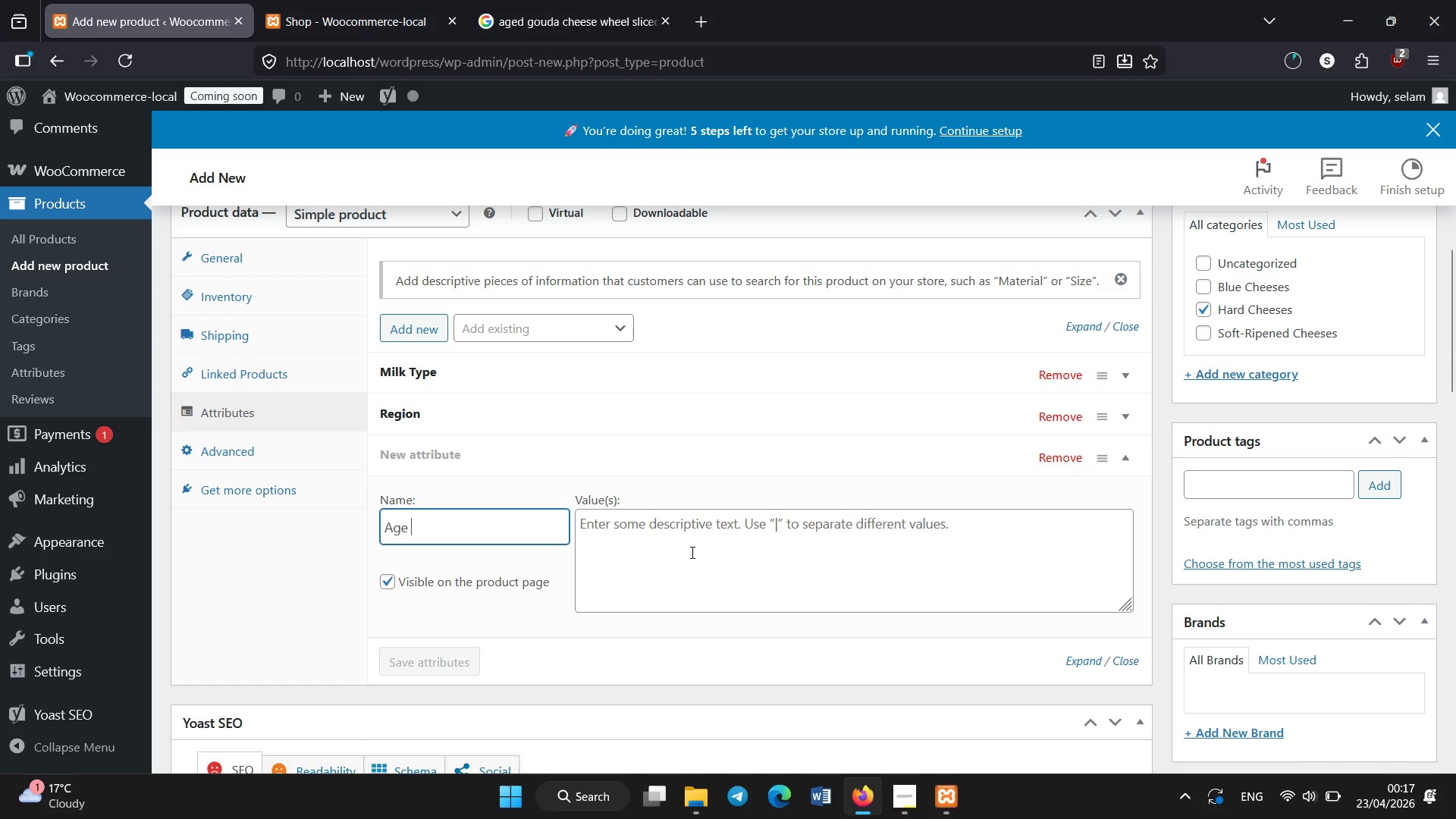 
left_click([692, 553])
 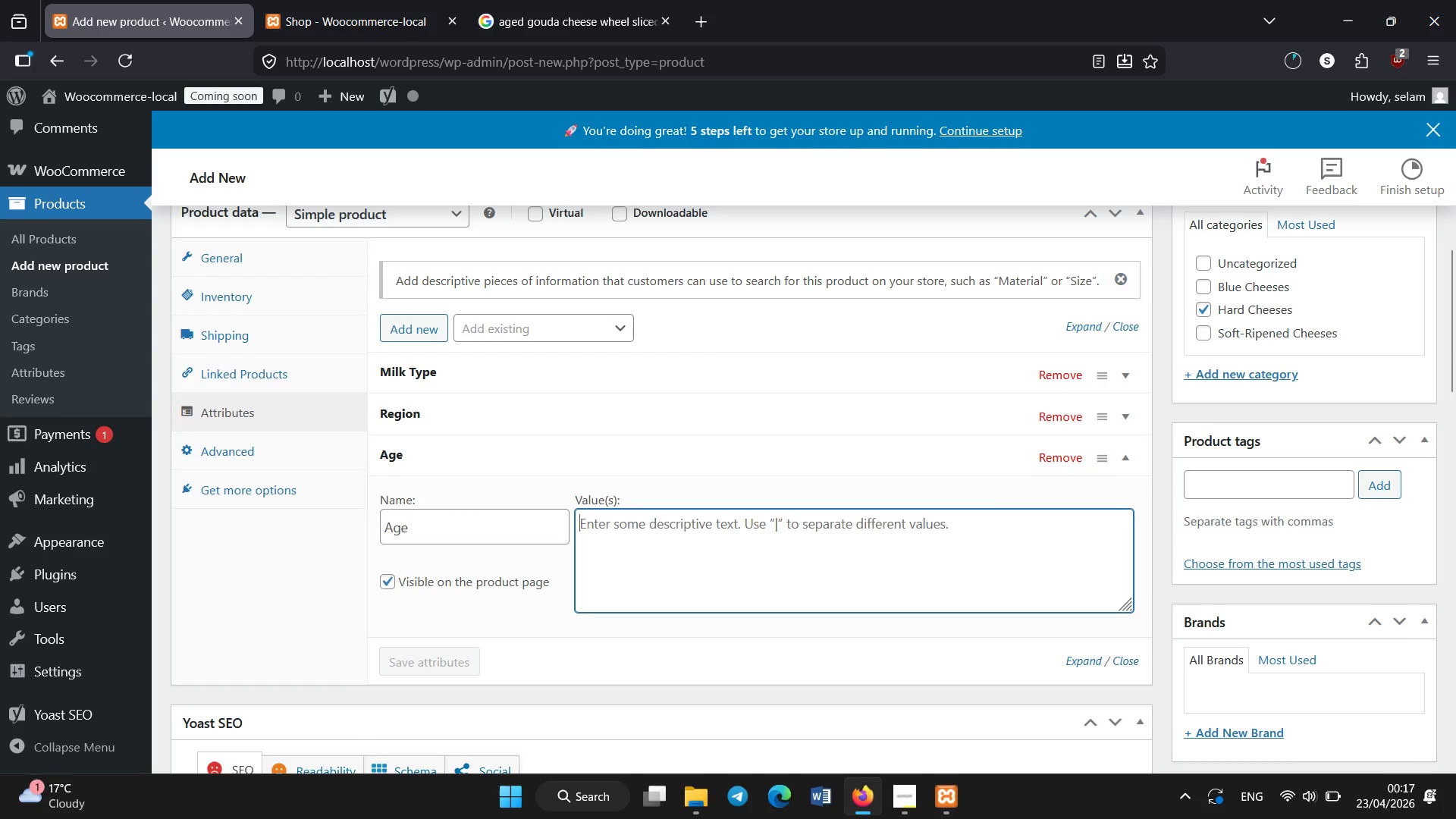 
type(12 months)
 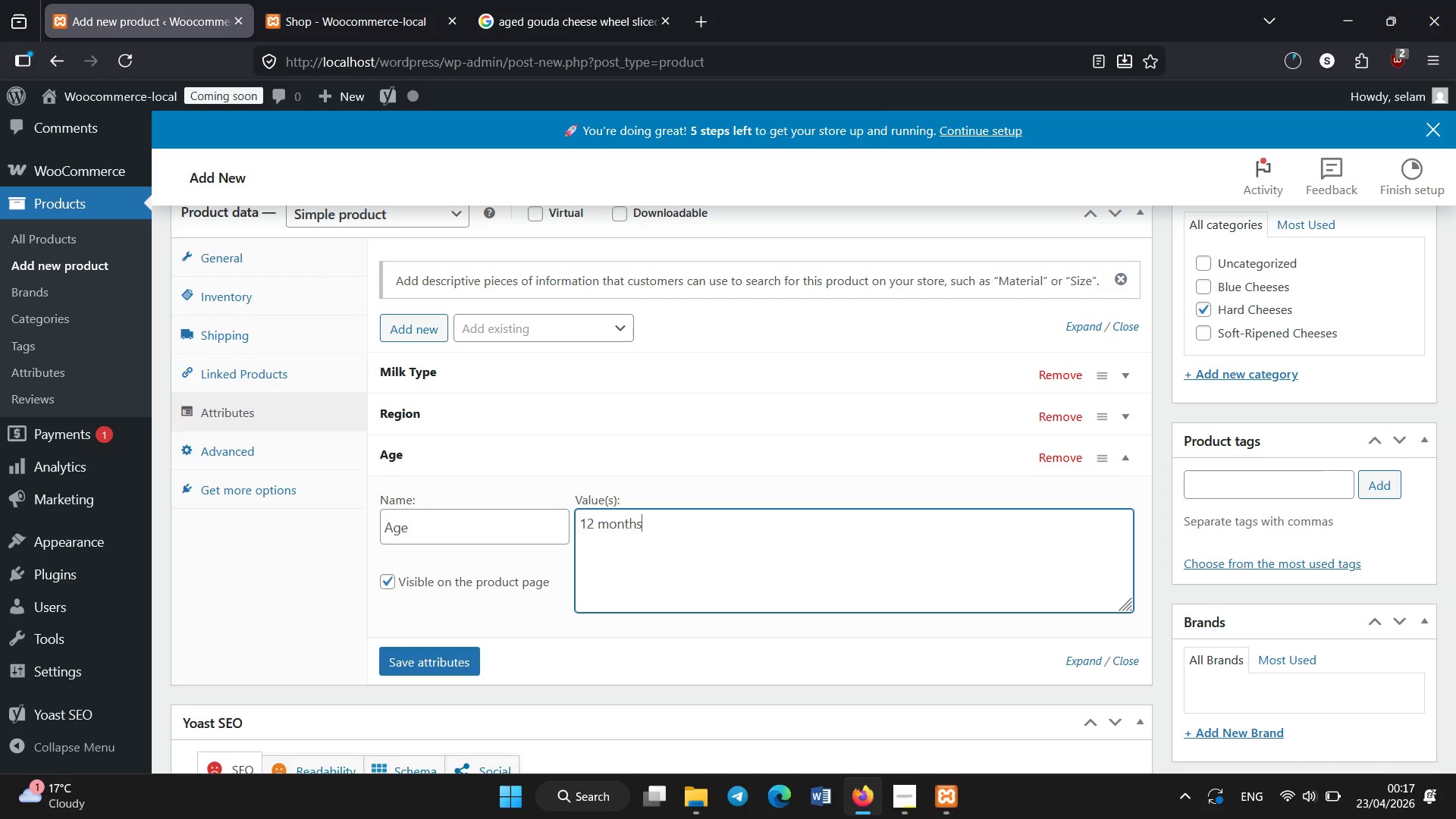 
key(Enter)
 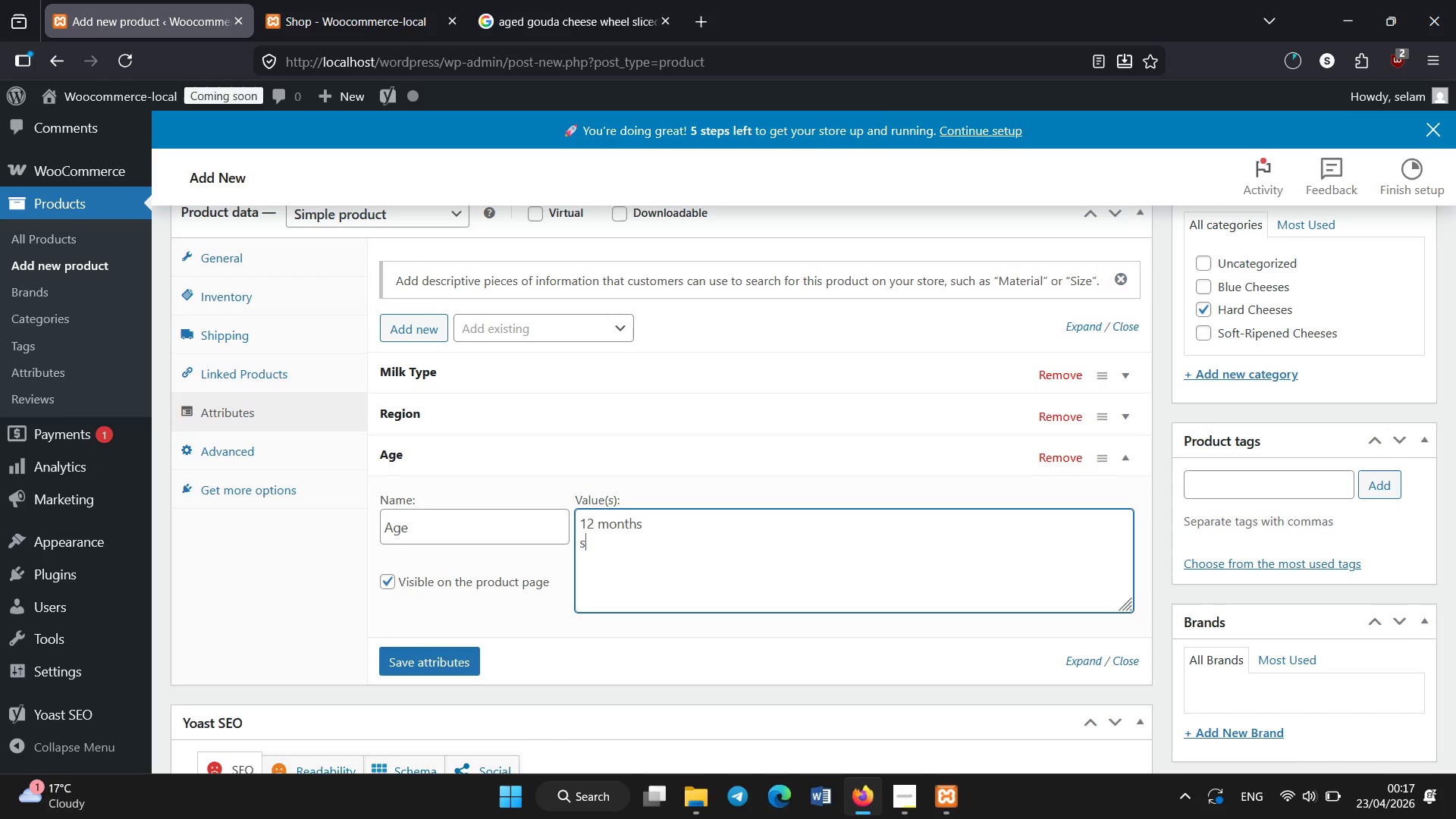 
key(S)
 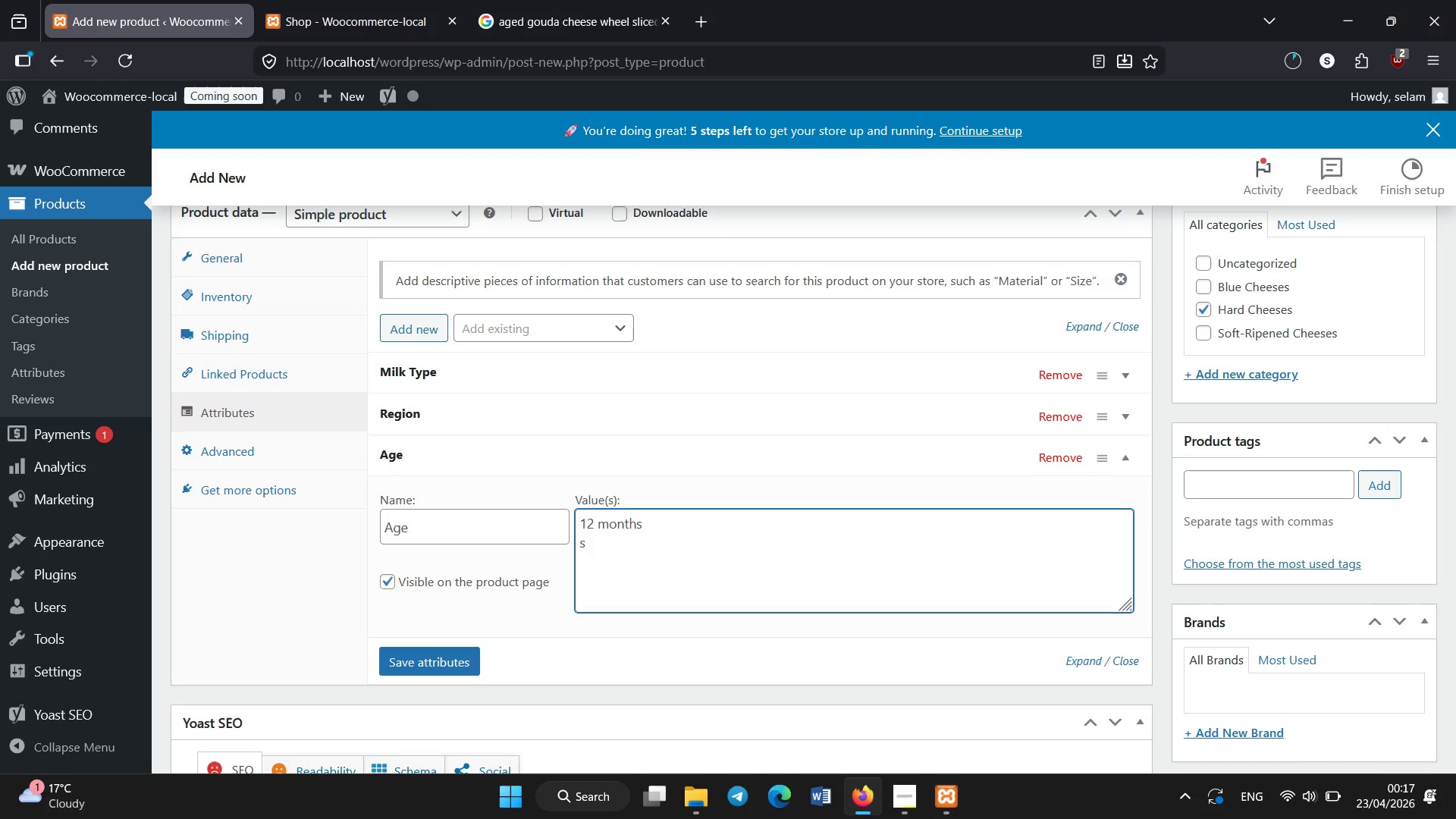 
key(Backspace)
 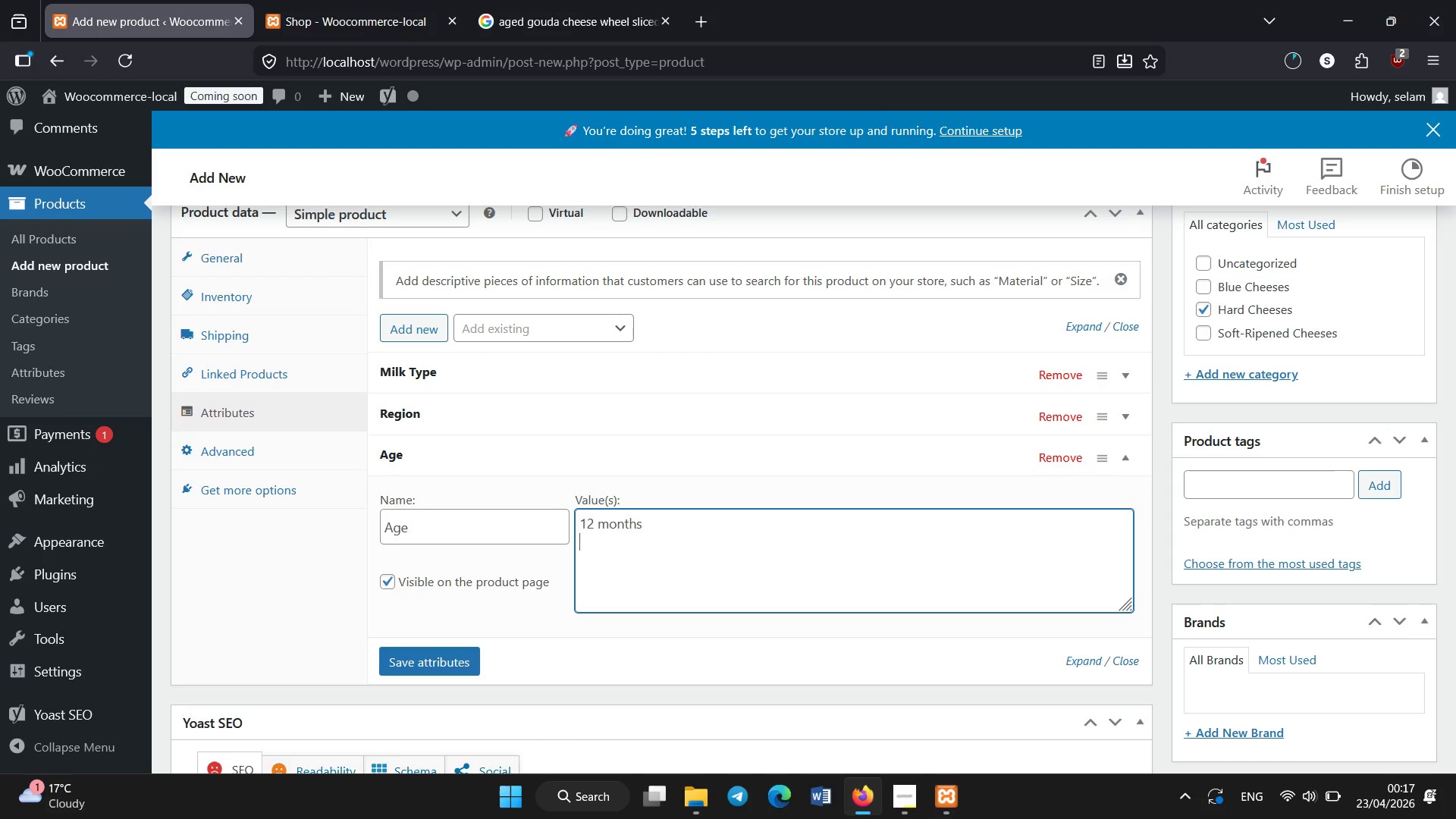 
key(Backspace)
 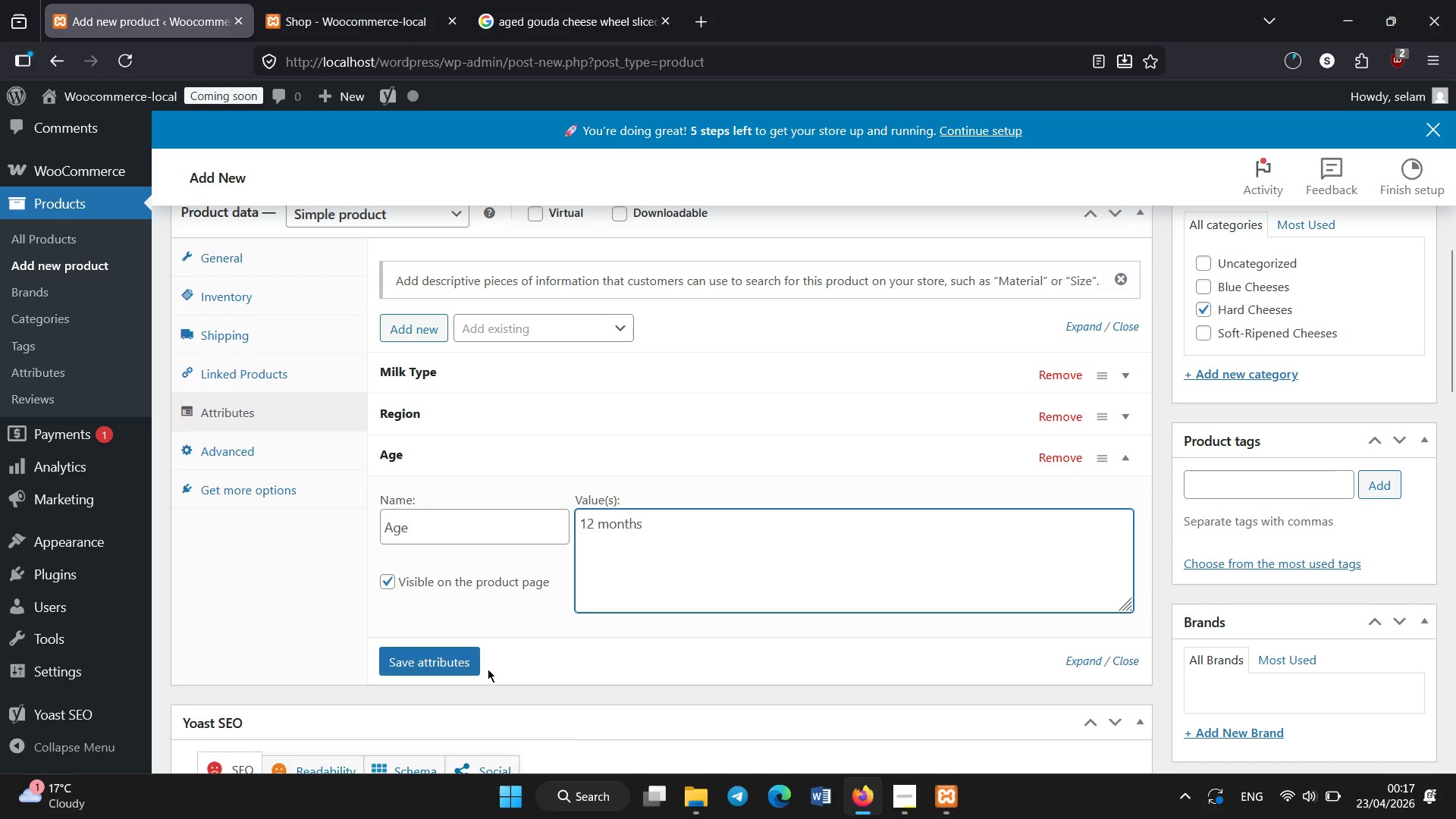 
left_click([472, 667])
 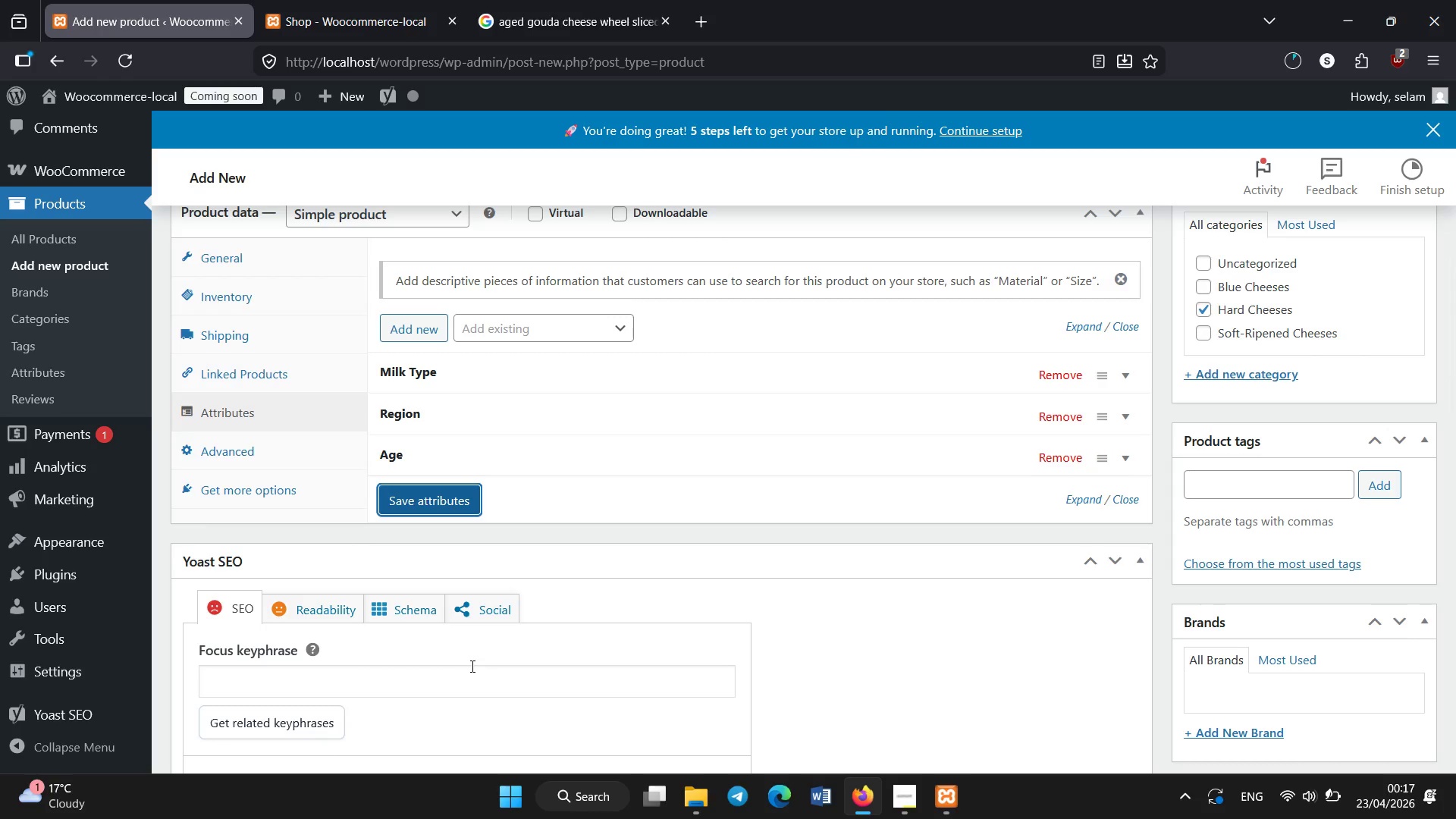 
wait(12.84)
 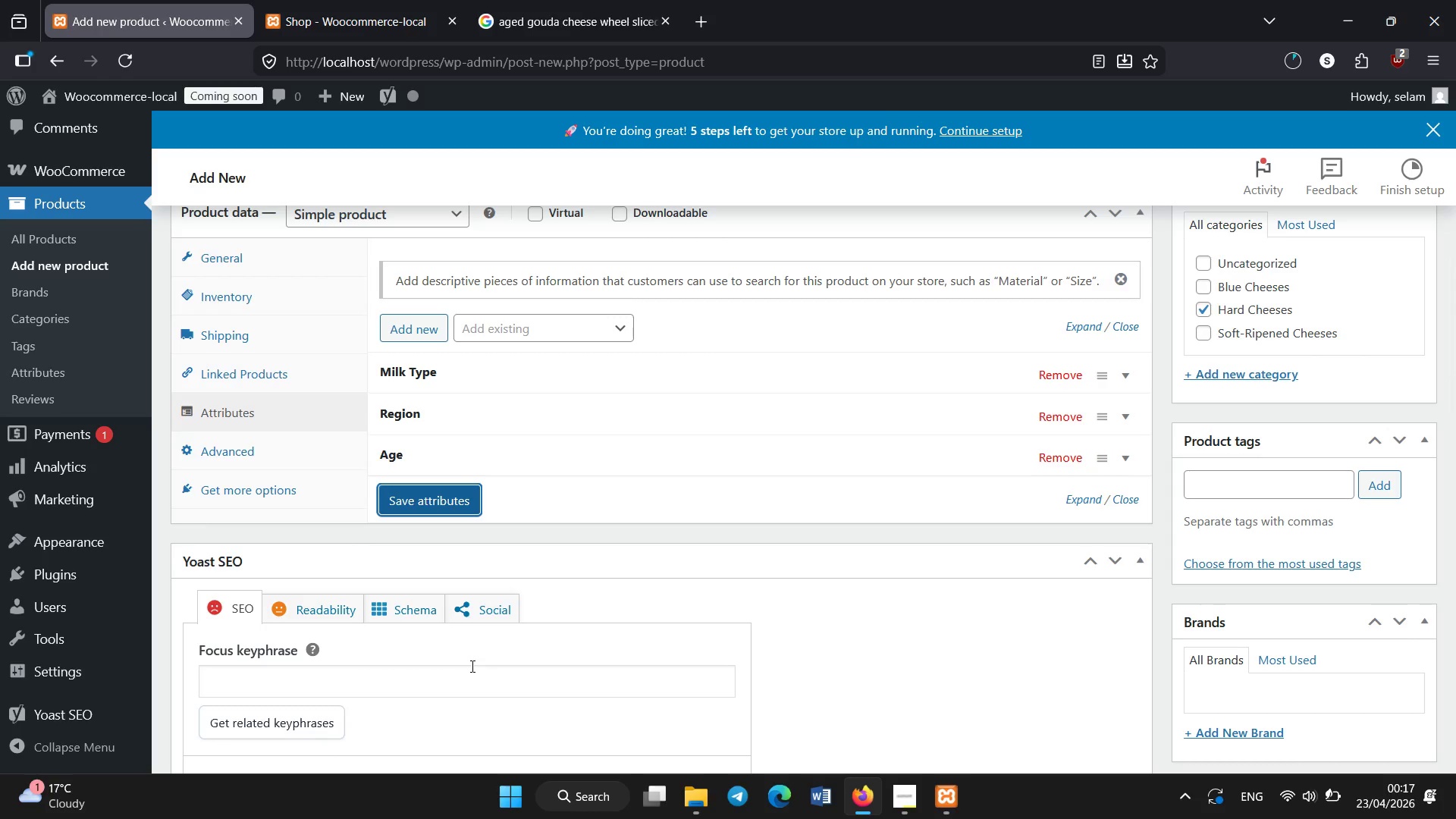 
scroll: coordinate [533, 601], scroll_direction: none, amount: 0.0
 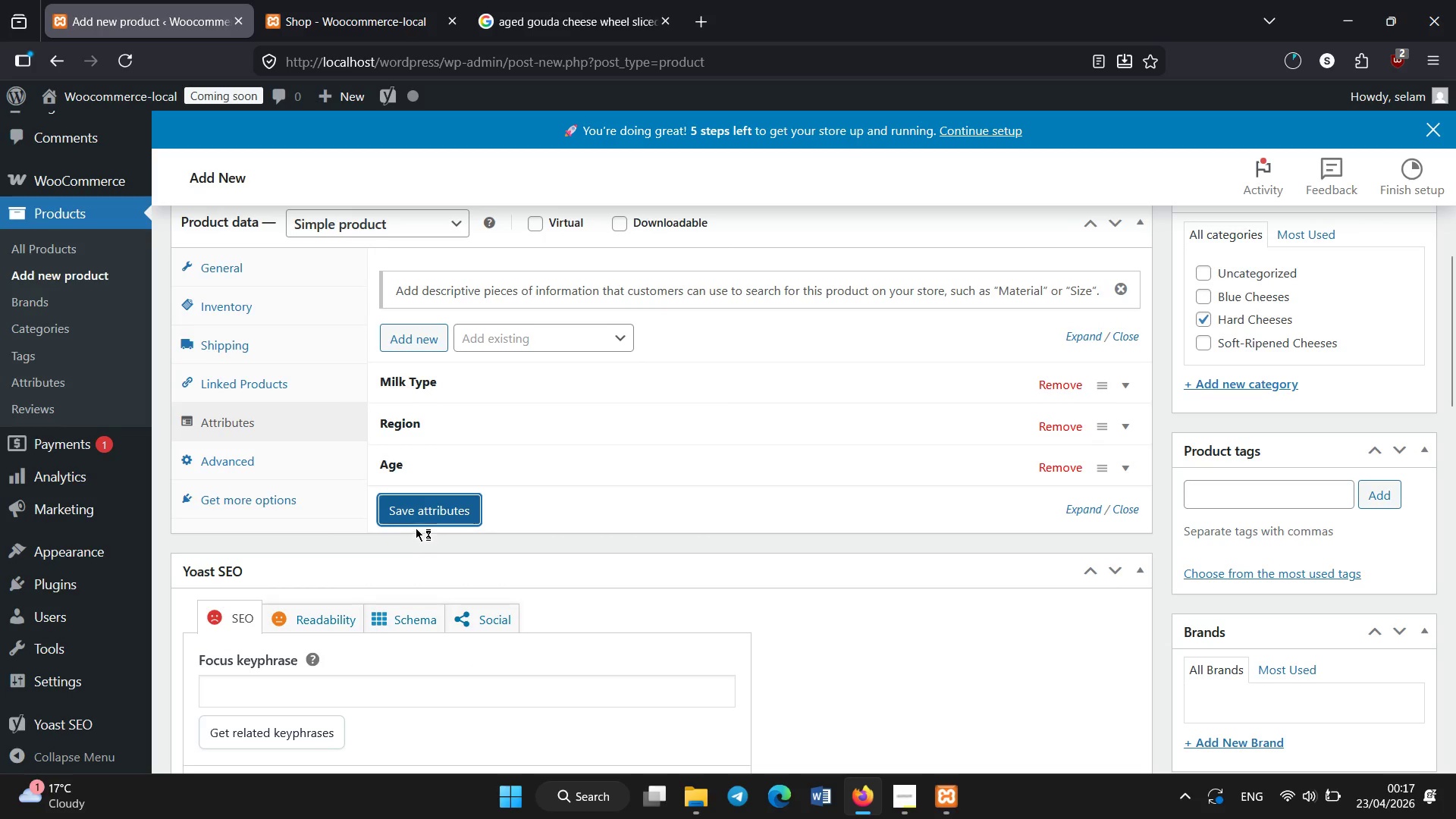 
left_click([420, 516])
 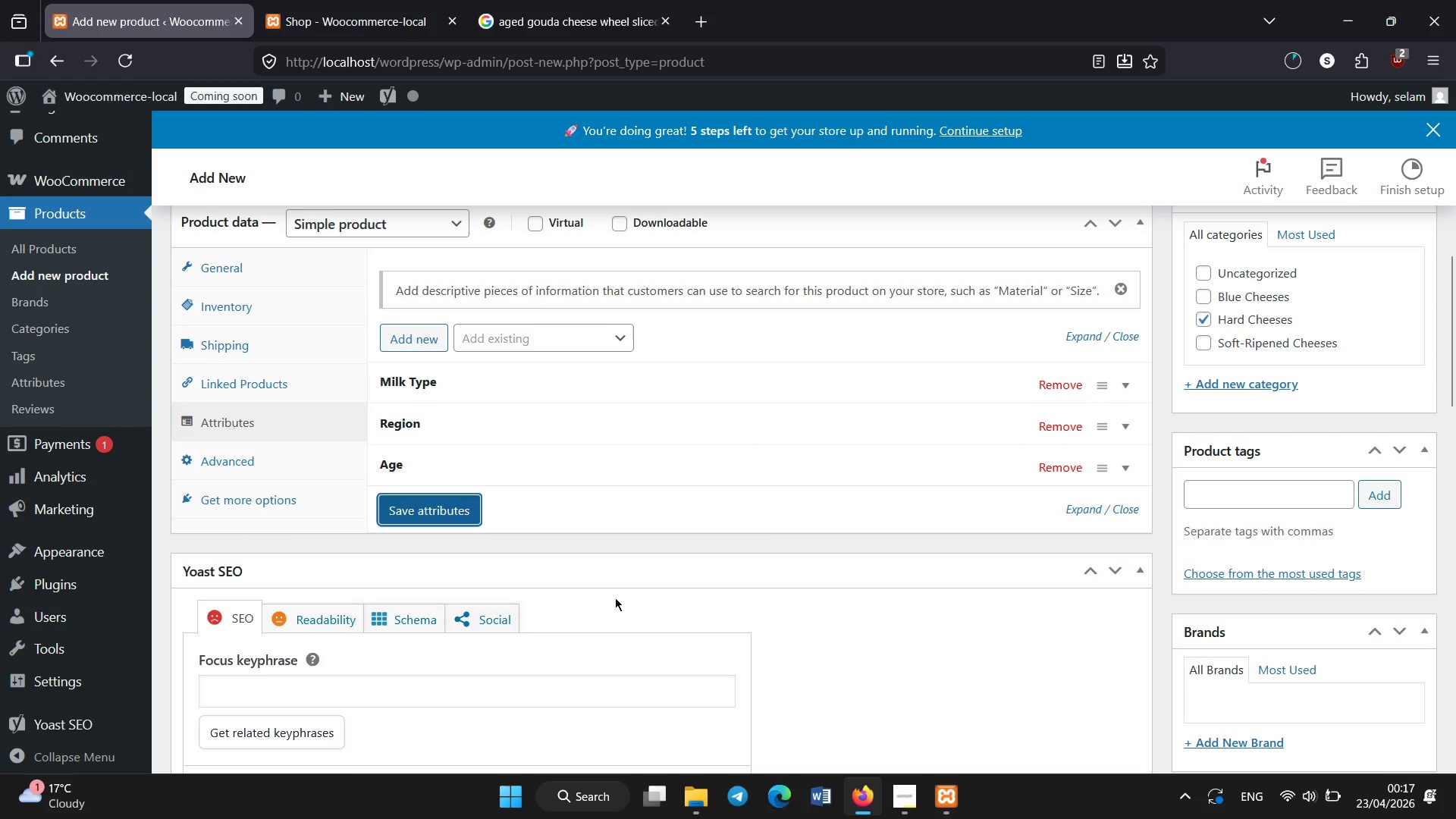 
wait(6.45)
 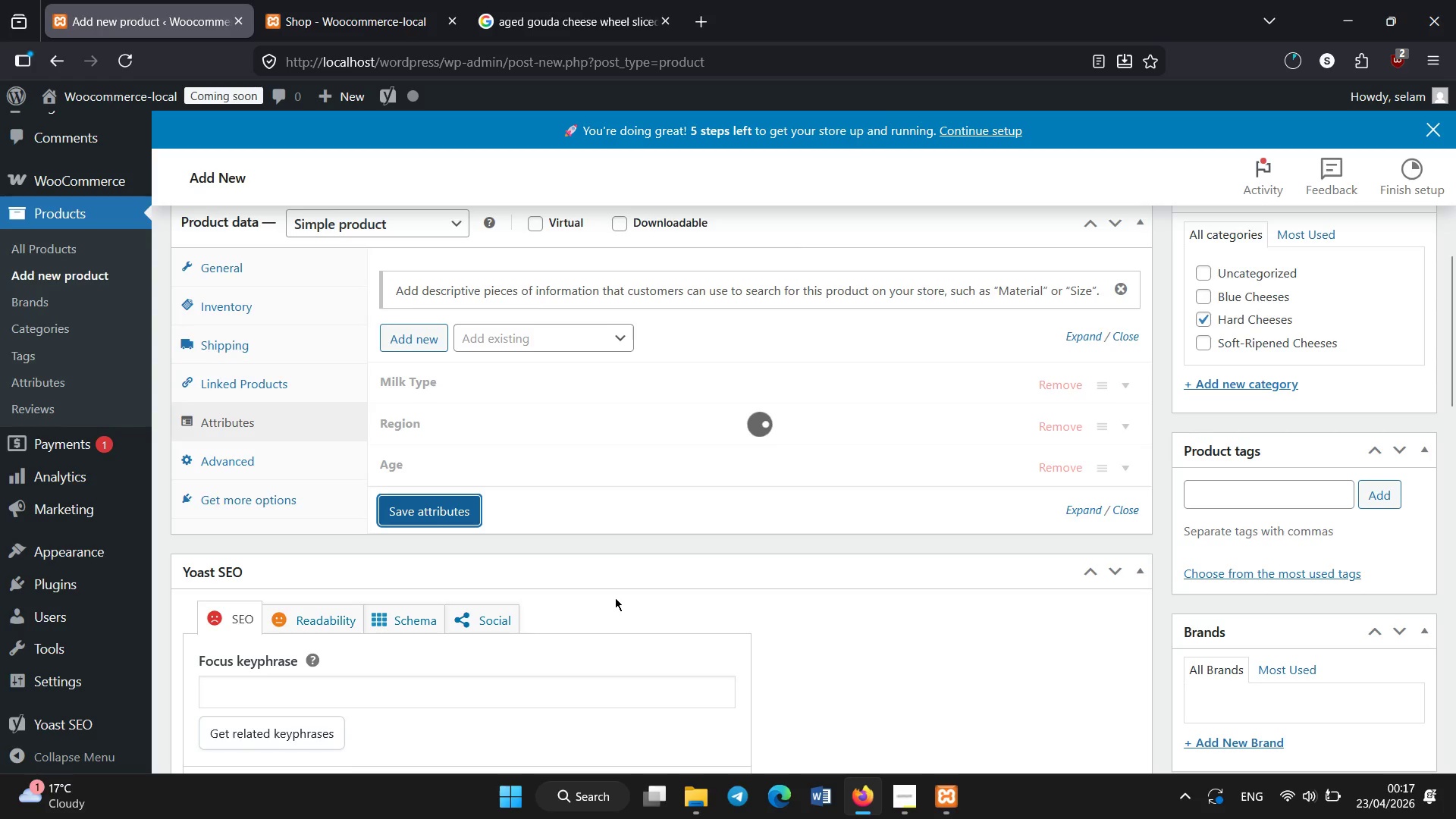 
scroll: coordinate [615, 598], scroll_direction: up, amount: 8.0
 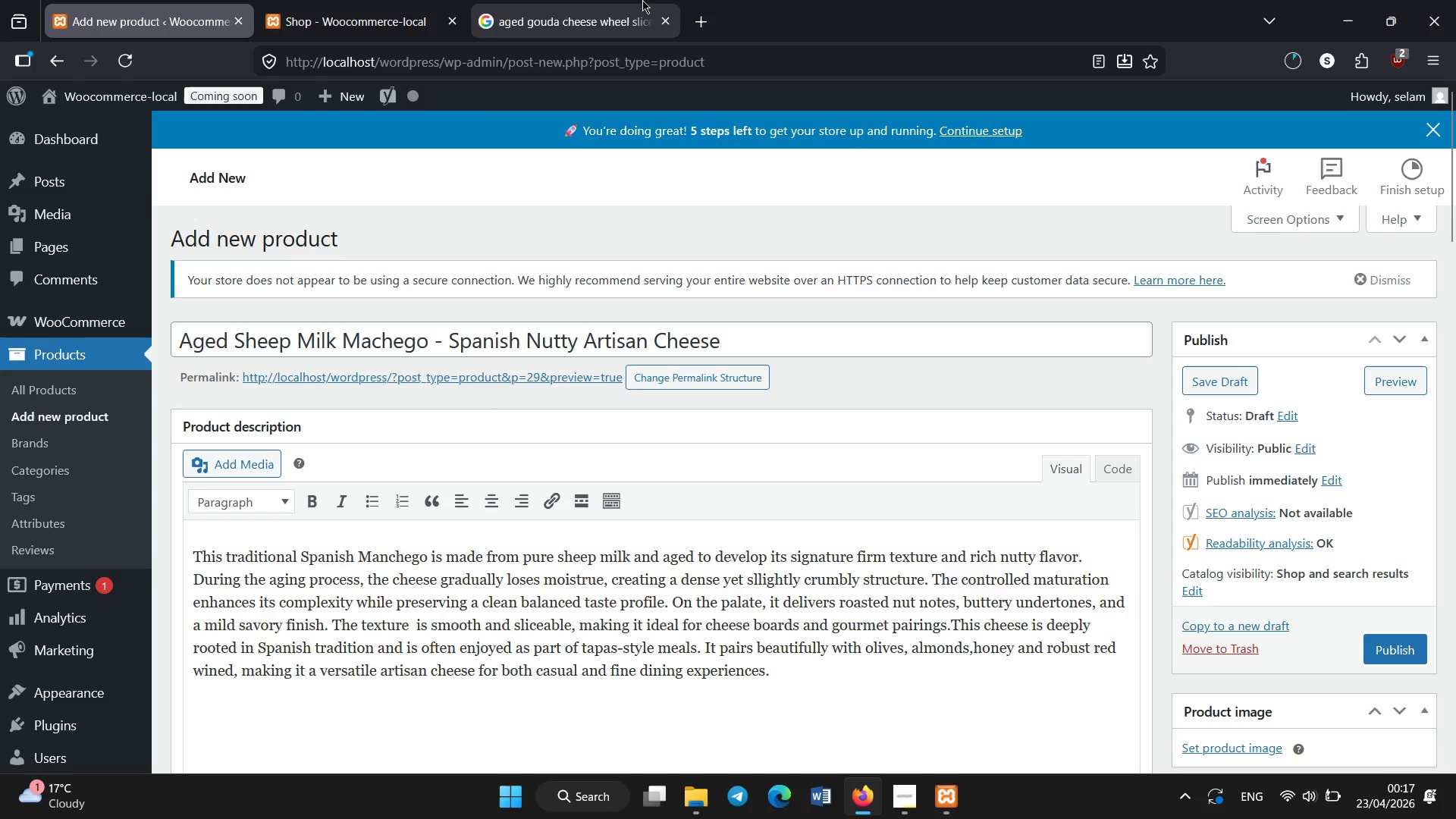 
left_click([632, 0])
 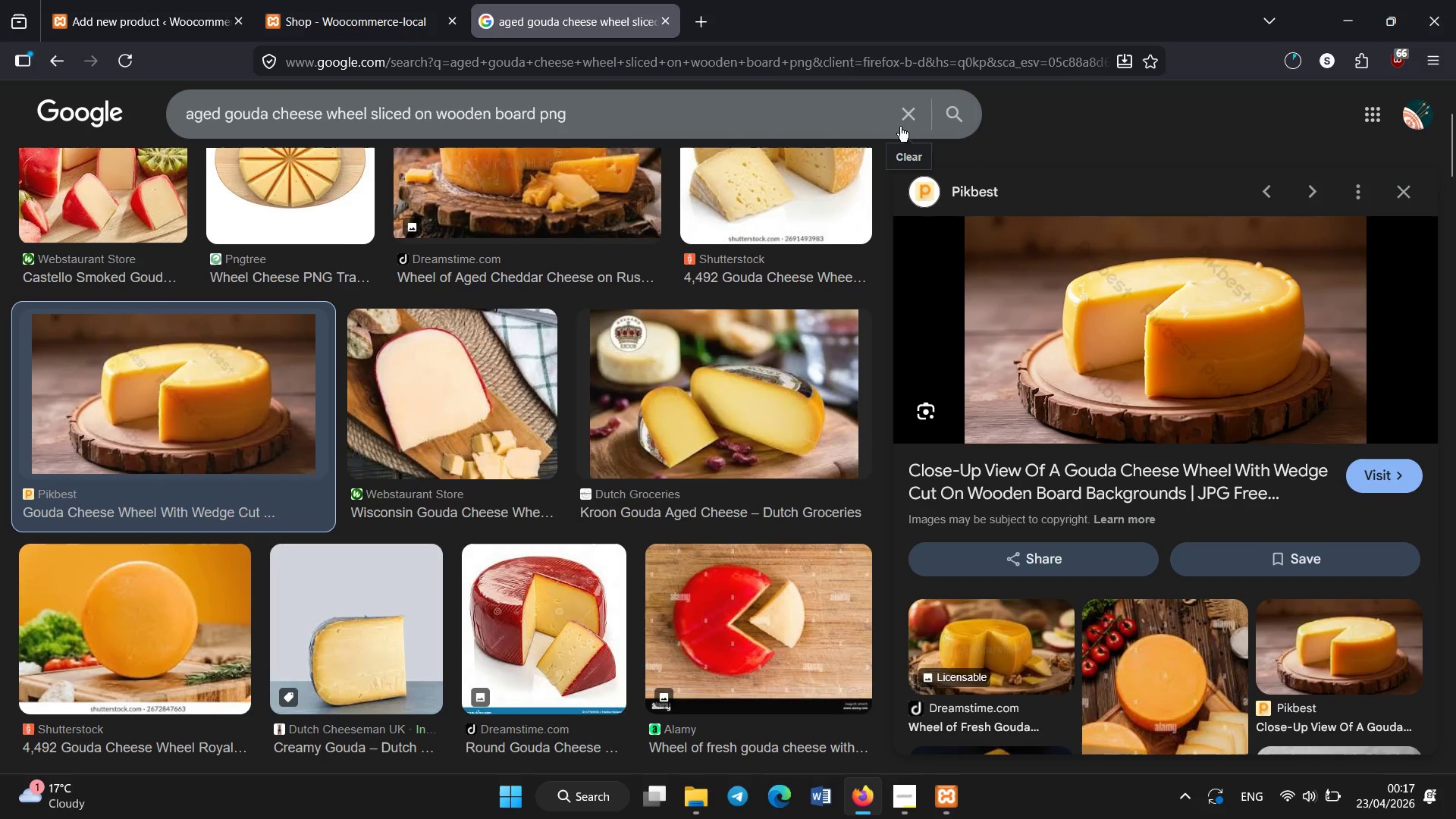 
left_click([901, 121])
 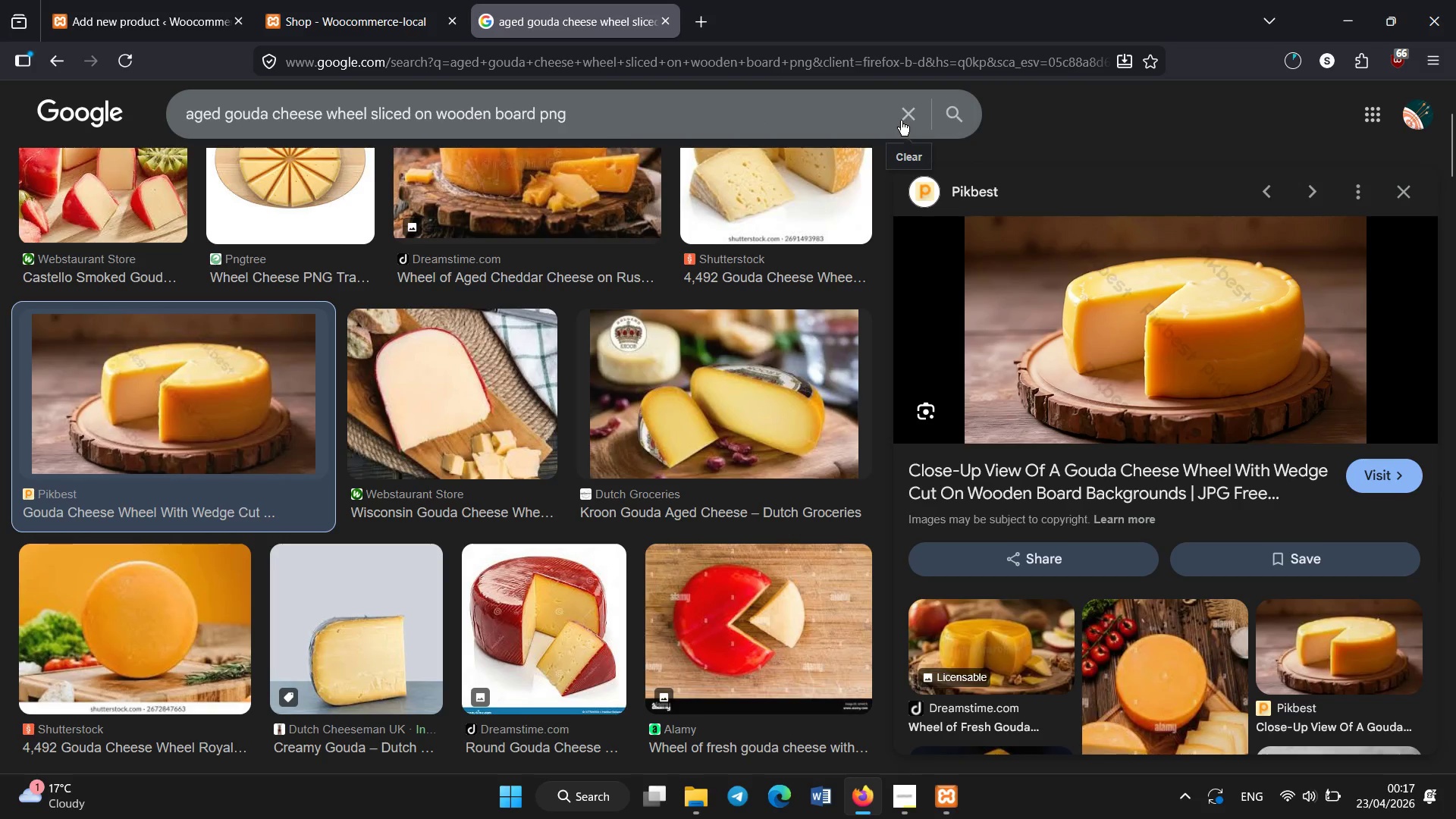 
key(Shift+M)
 